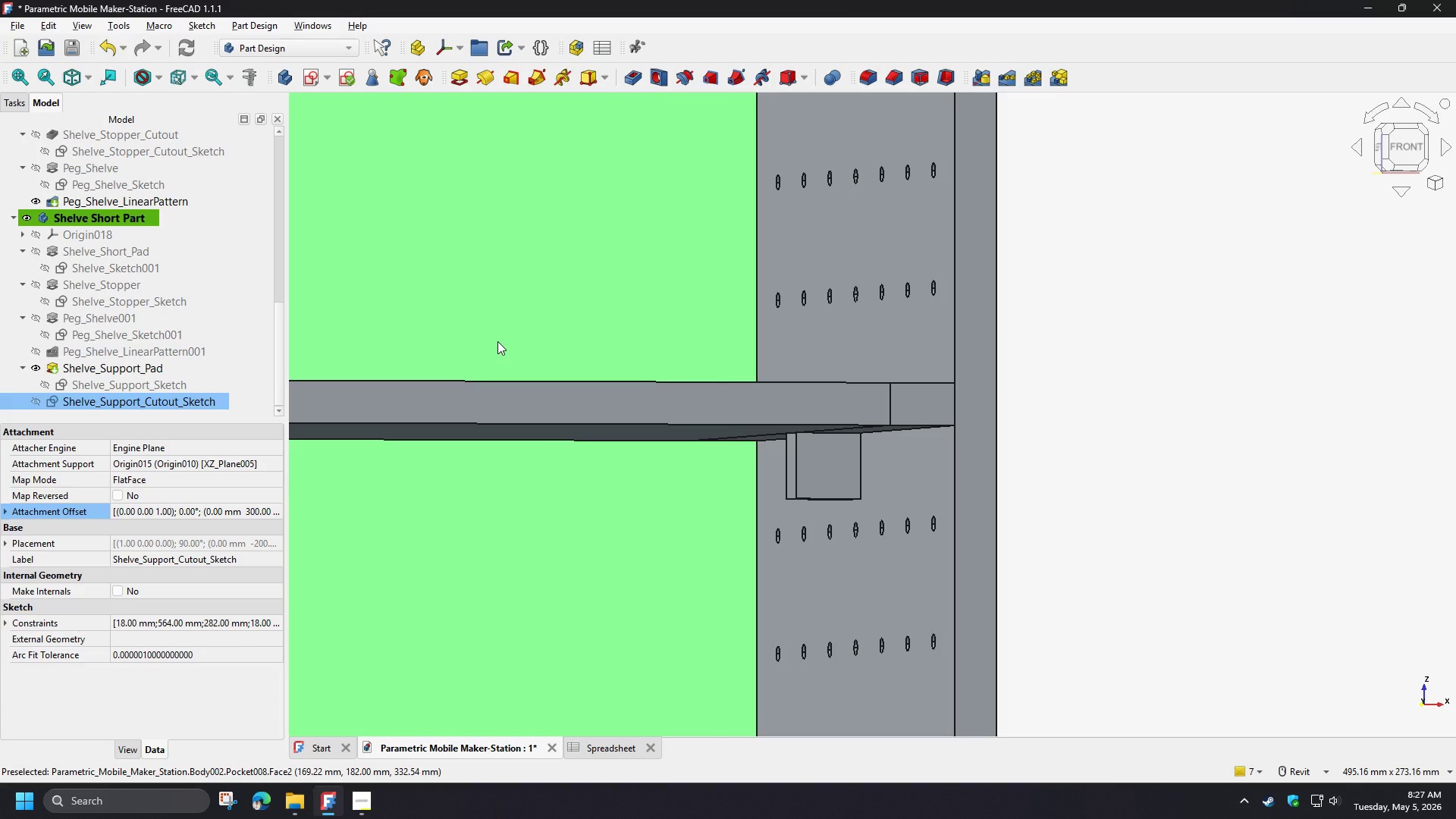 
key(Space)
 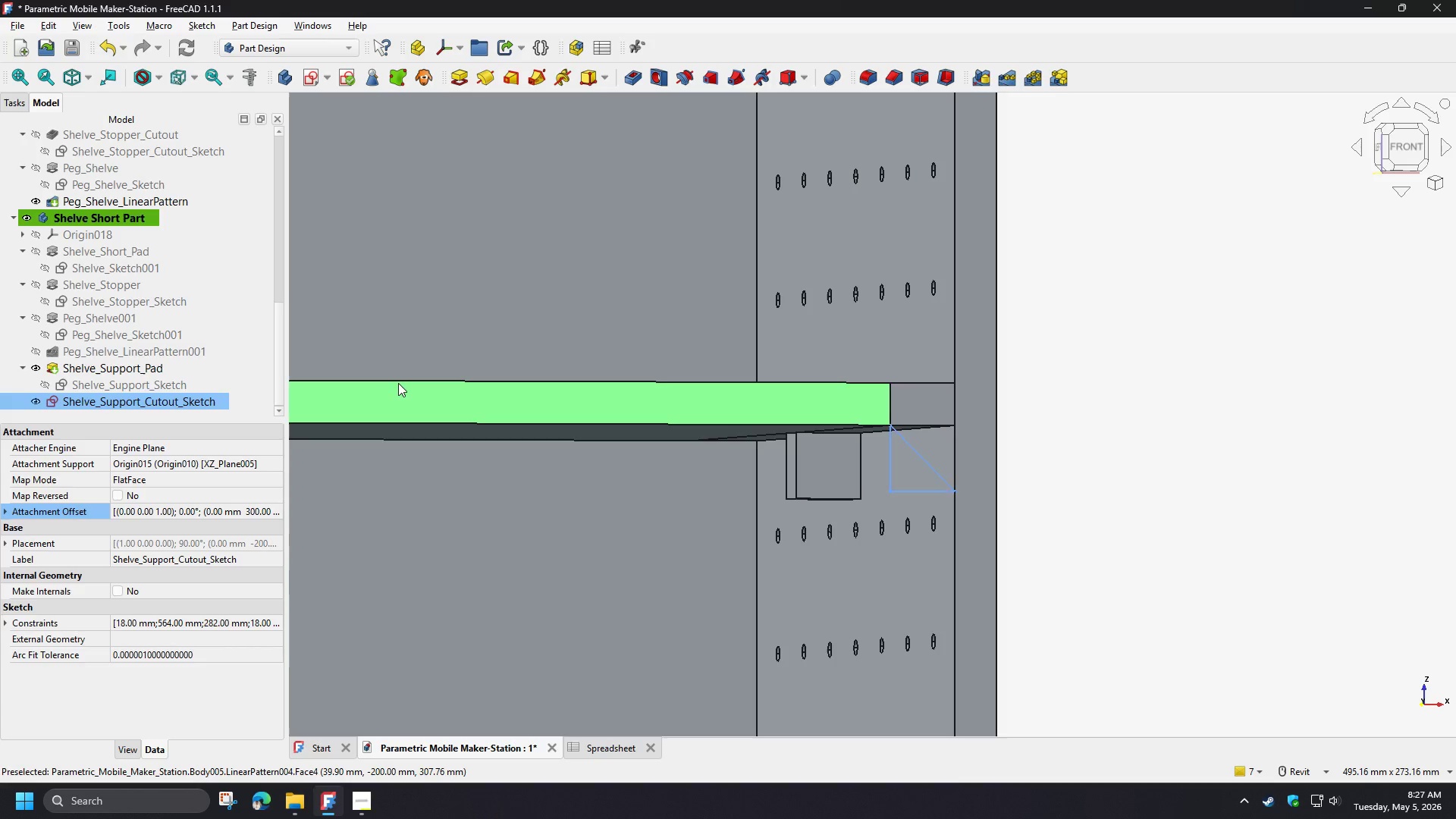 
key(Space)
 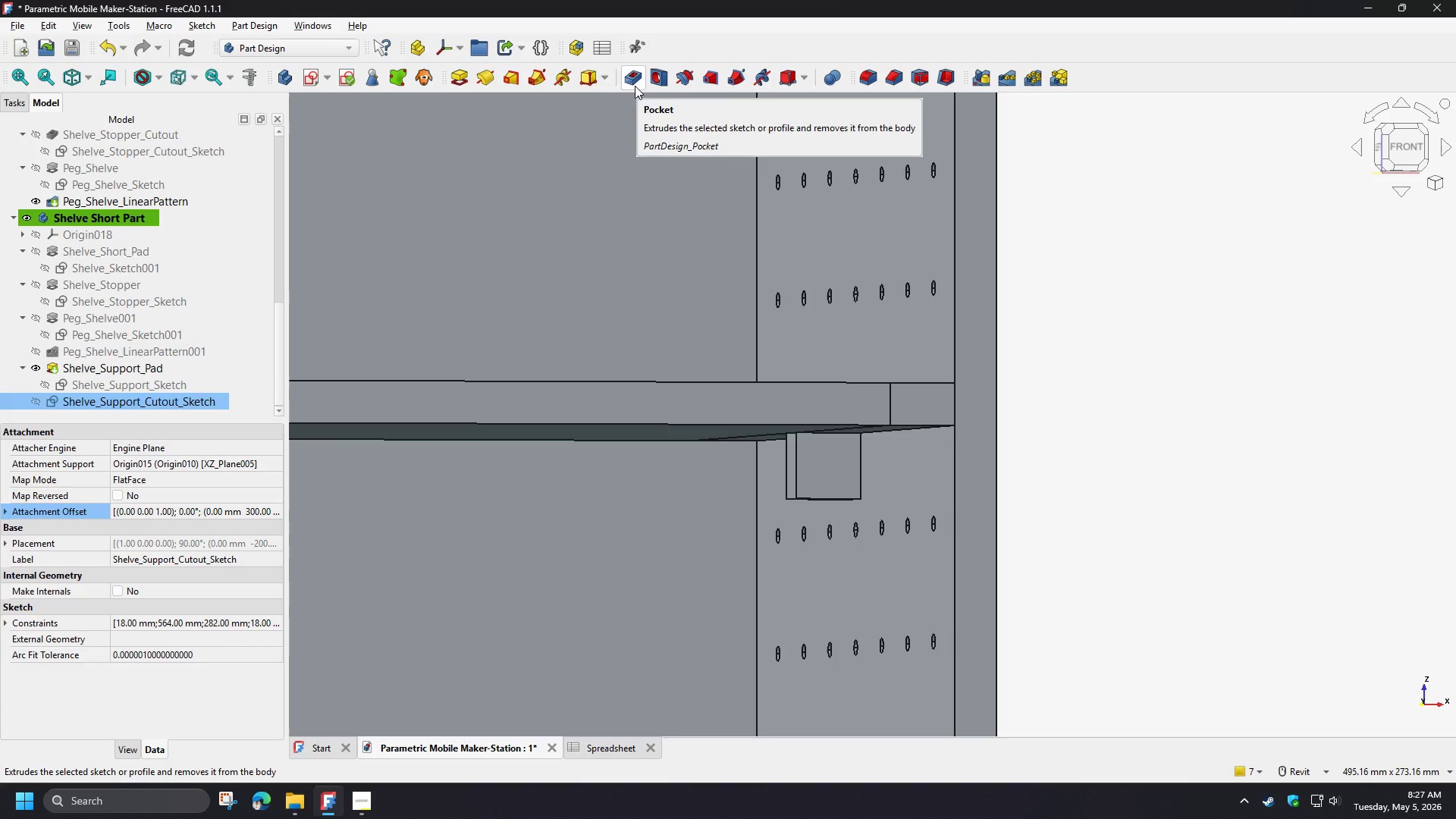 
wait(7.28)
 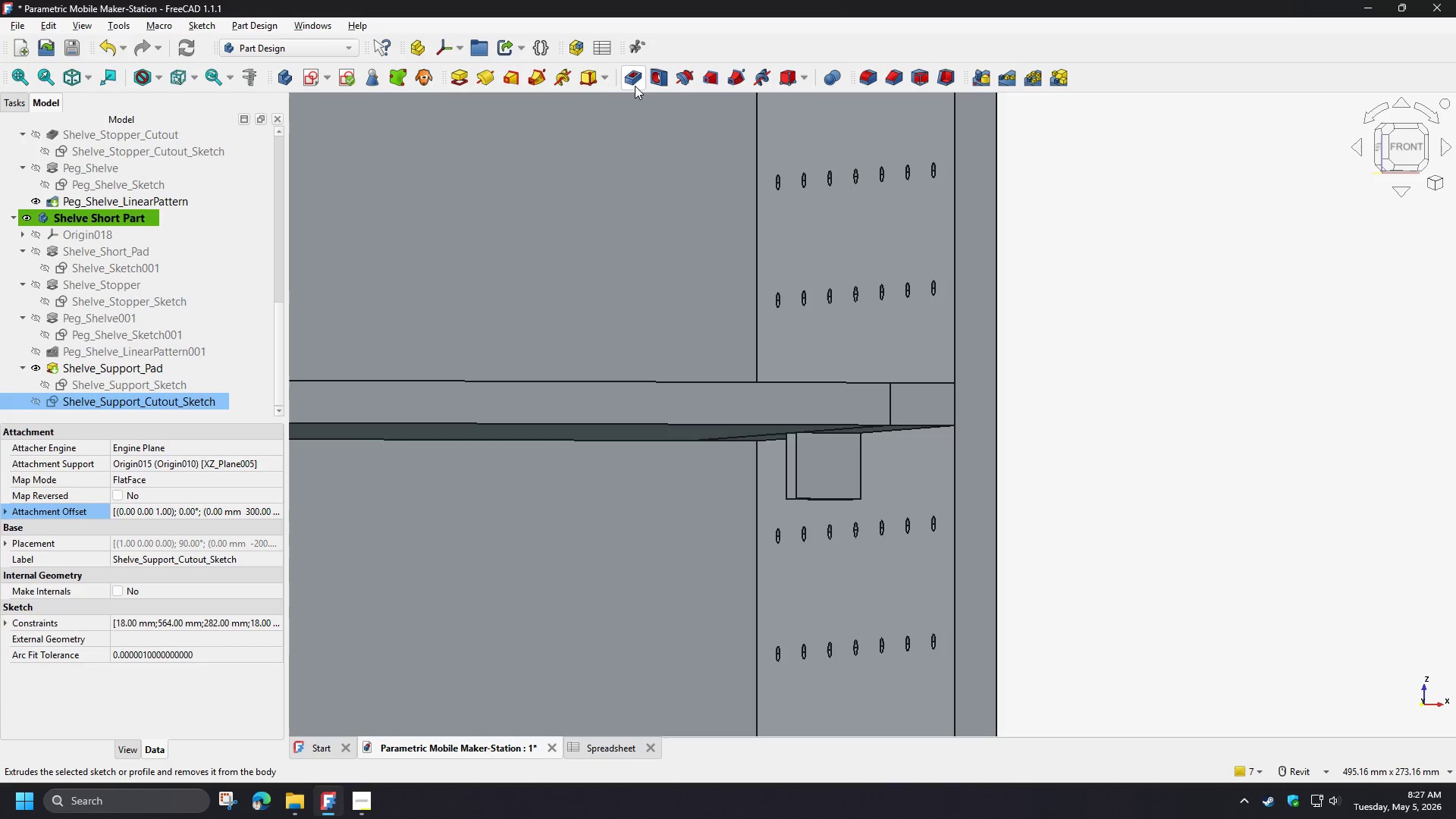 
left_click([635, 86])
 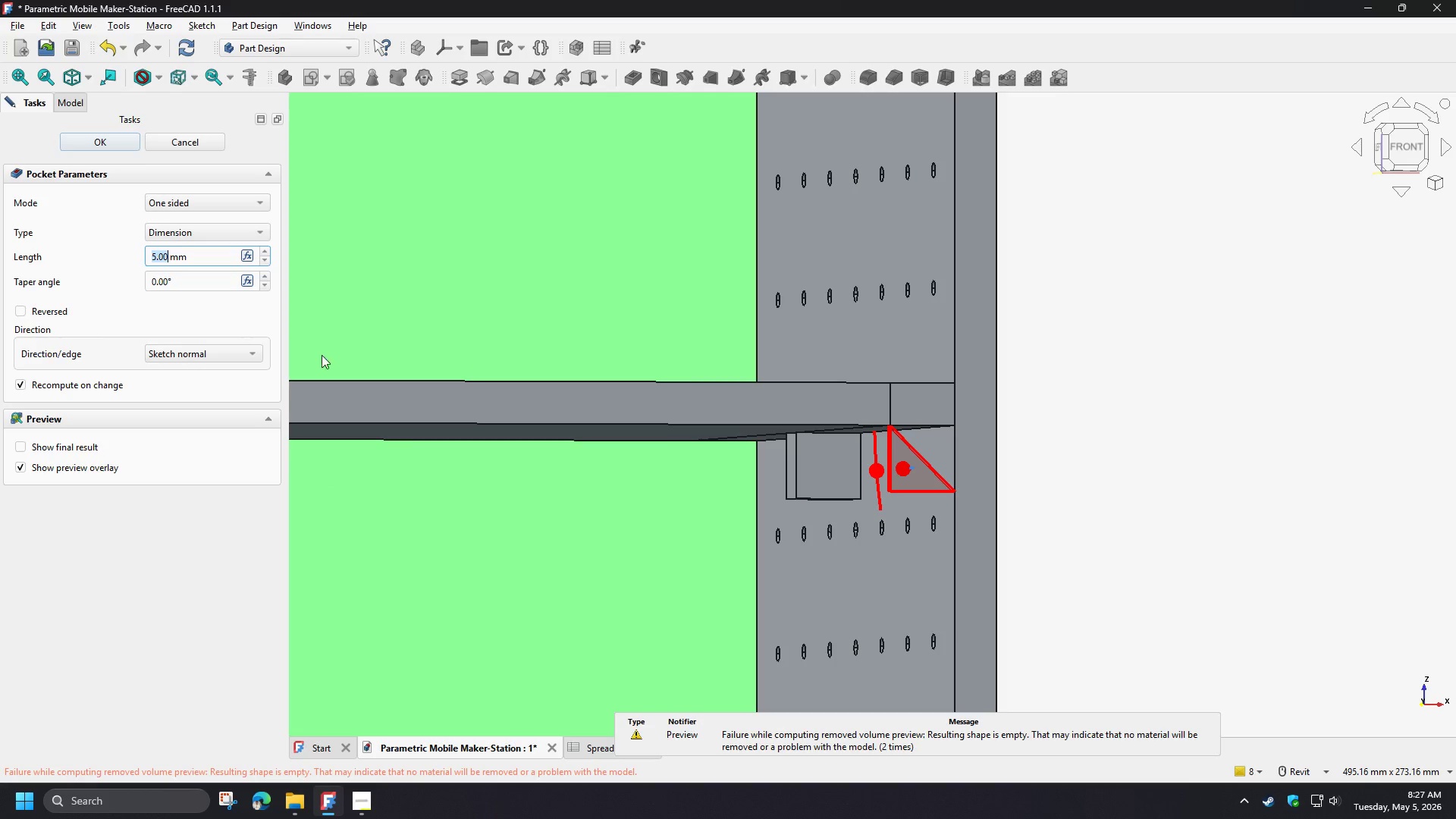 
mouse_move([214, 299])
 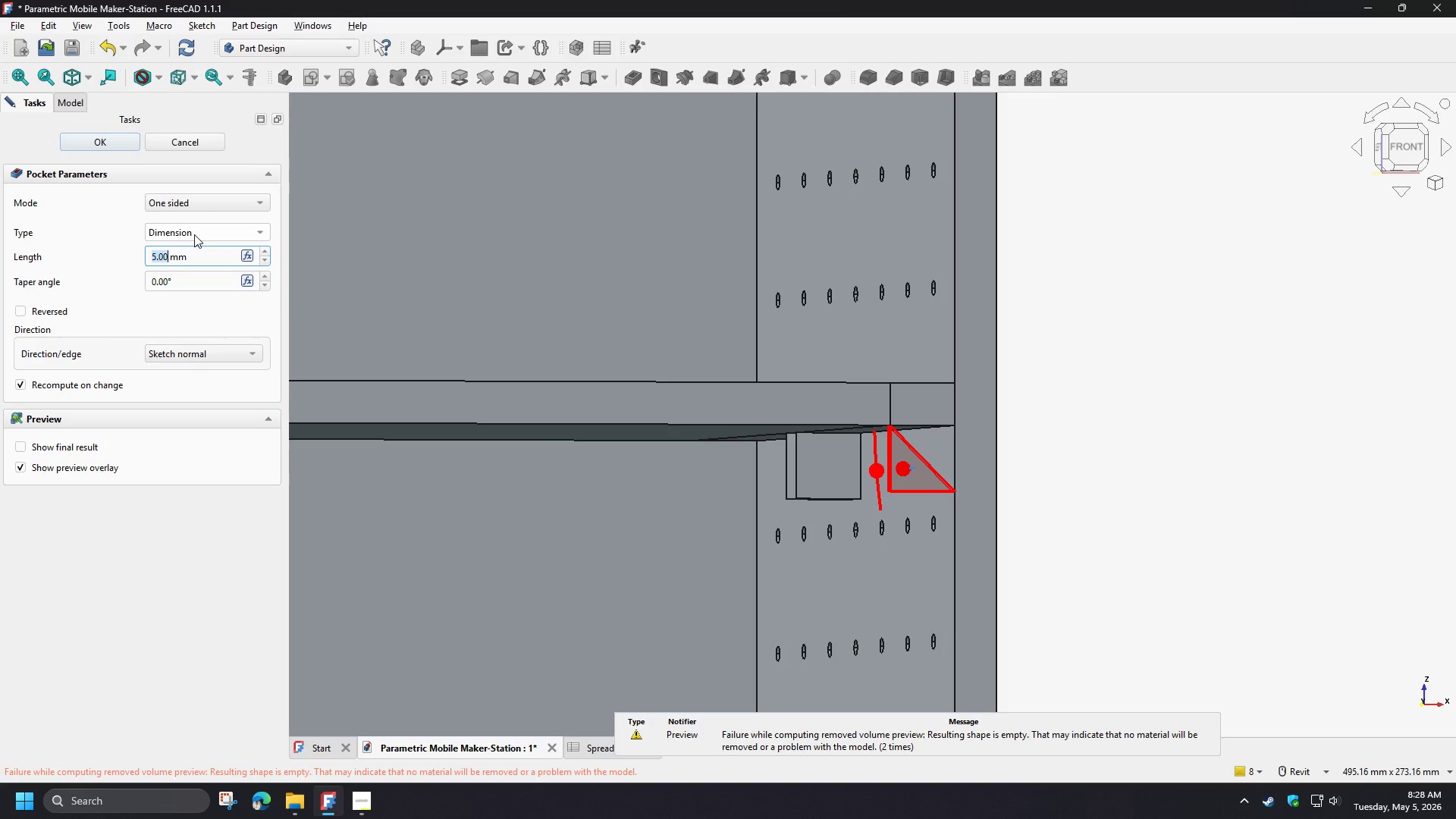 
left_click([194, 234])
 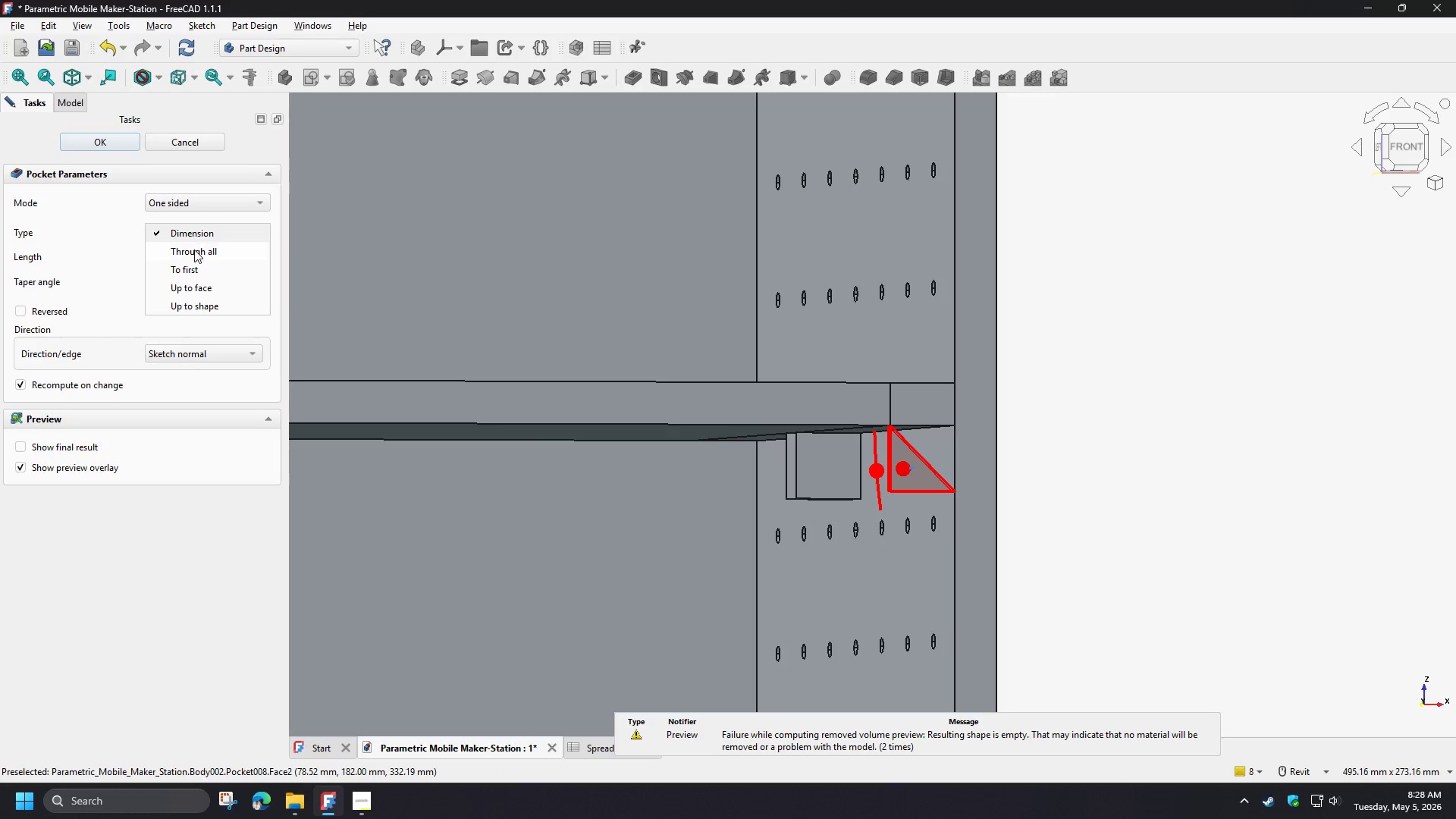 
left_click([194, 249])
 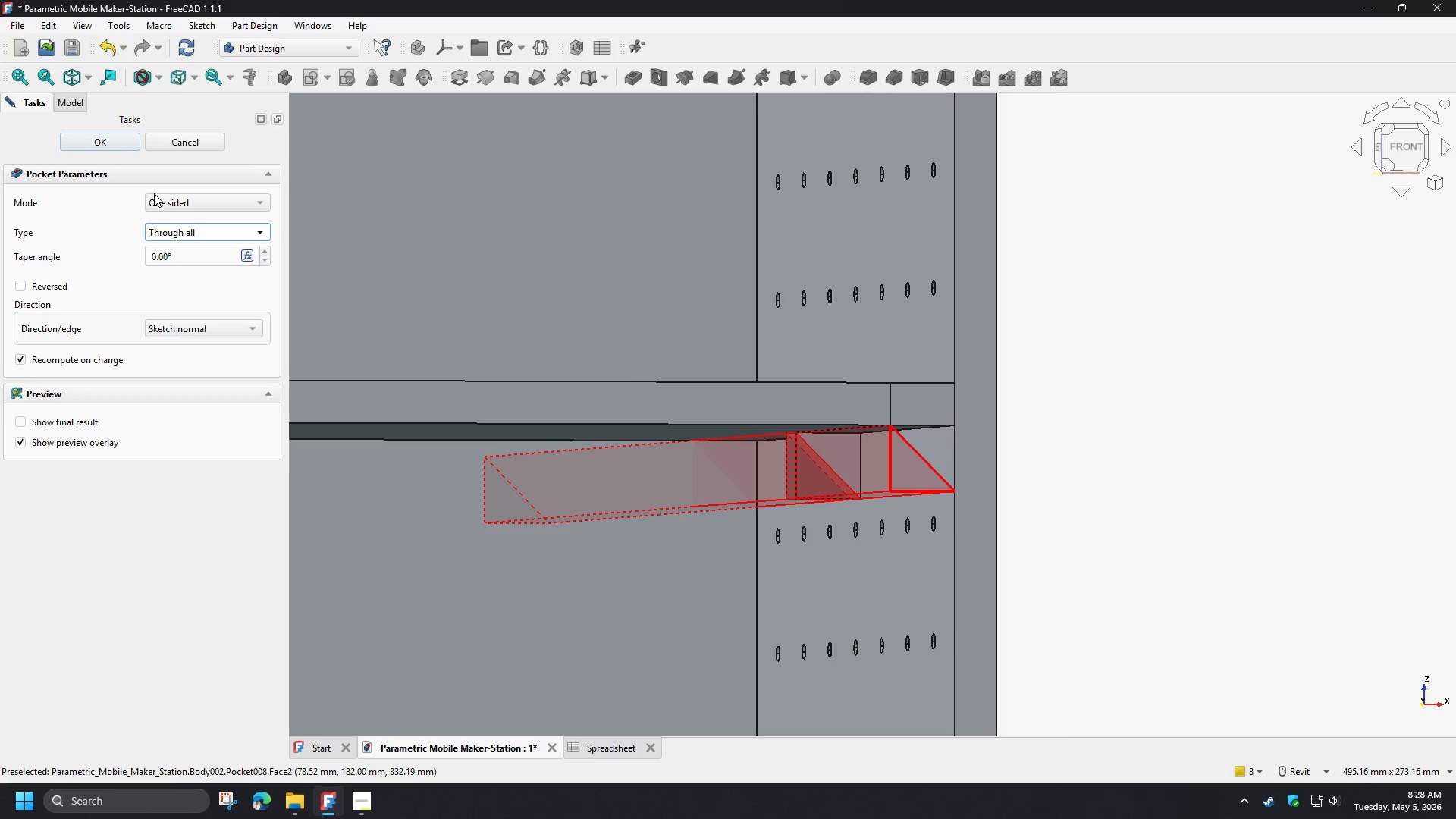 
left_click([112, 140])
 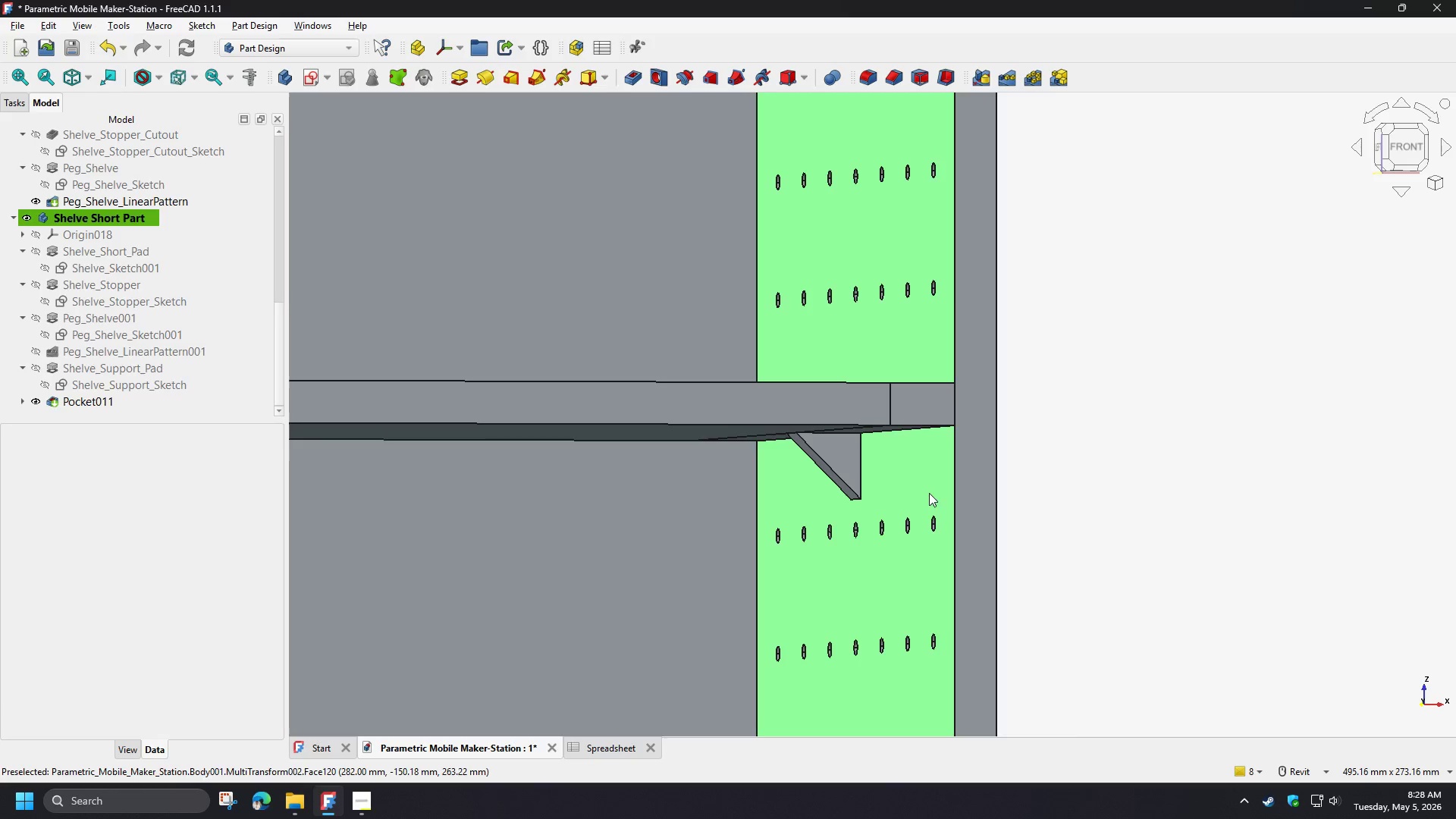 
hold_key(key=ShiftLeft, duration=1.5)
 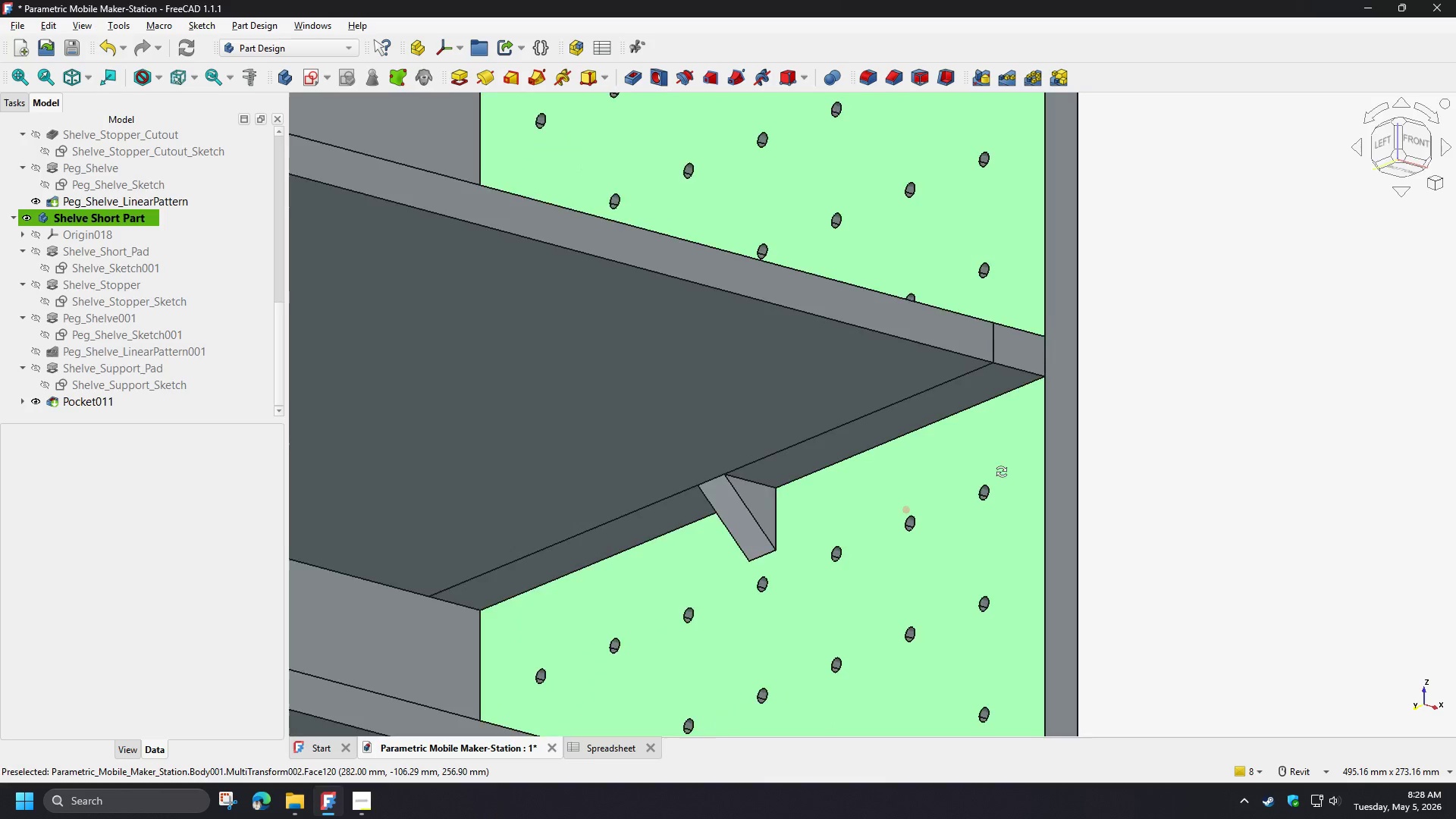 
hold_key(key=ShiftLeft, duration=1.51)
 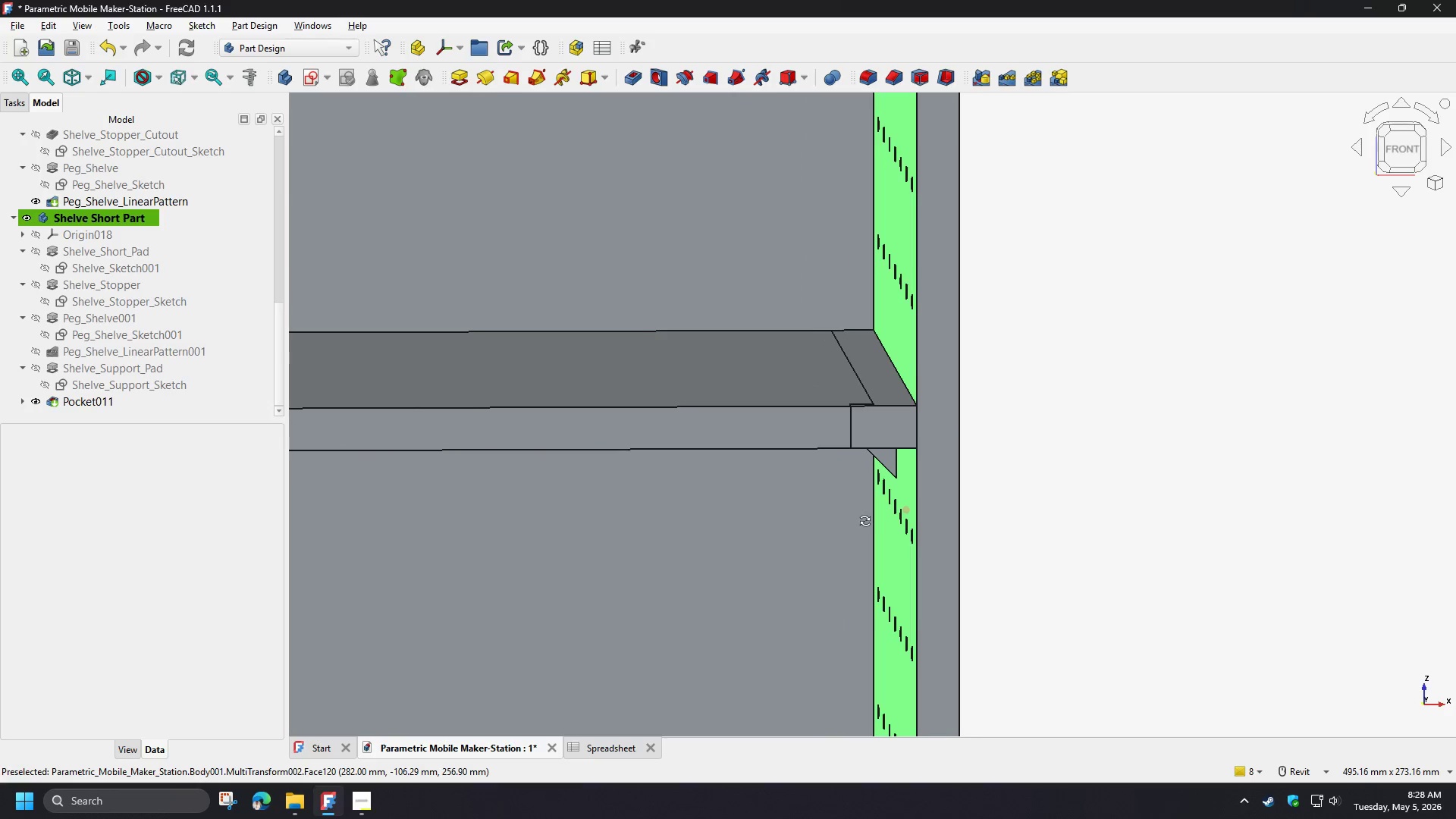 
hold_key(key=ShiftLeft, duration=1.52)
 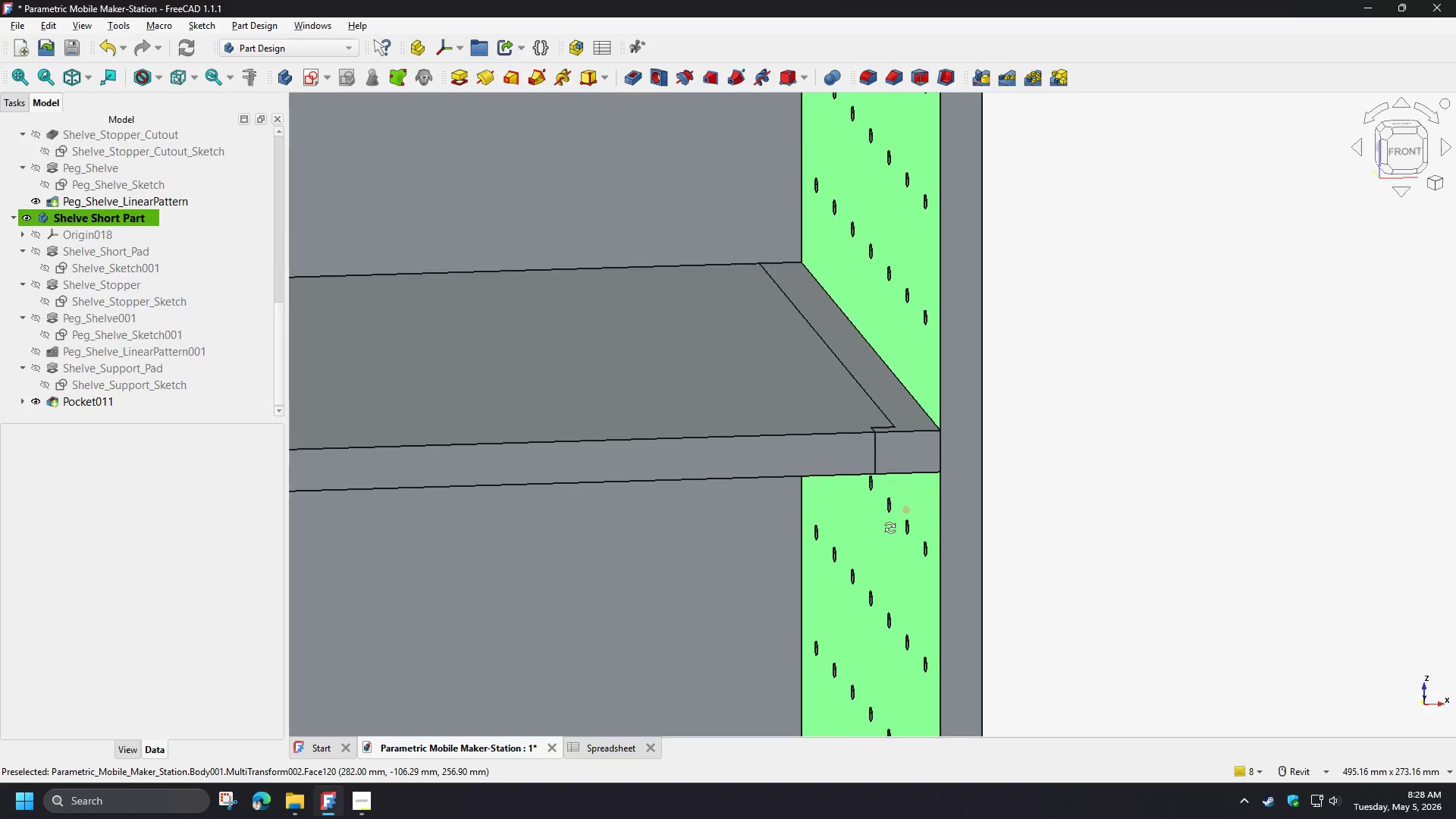 
hold_key(key=ShiftLeft, duration=1.45)
 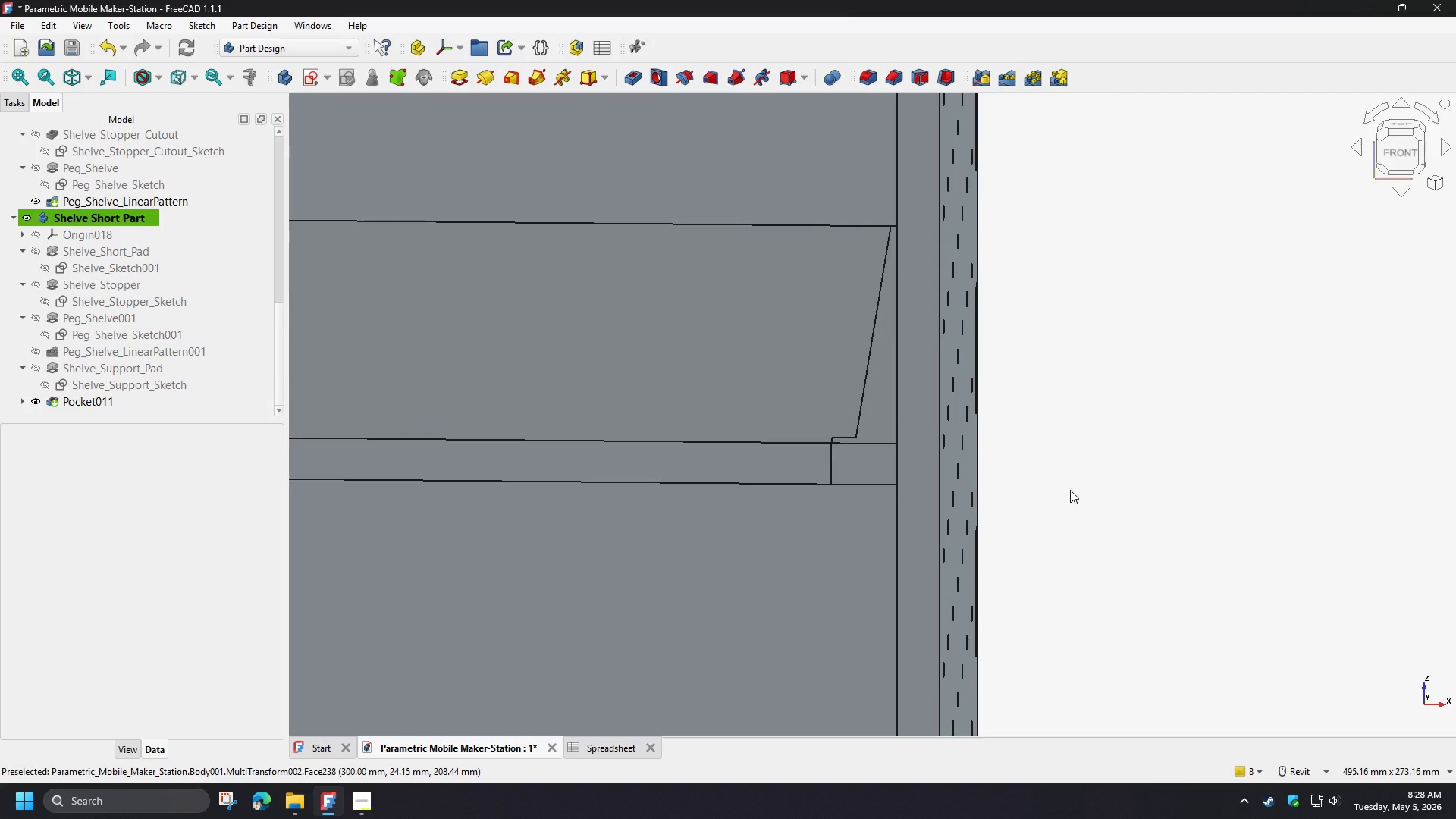 
wait(10.31)
 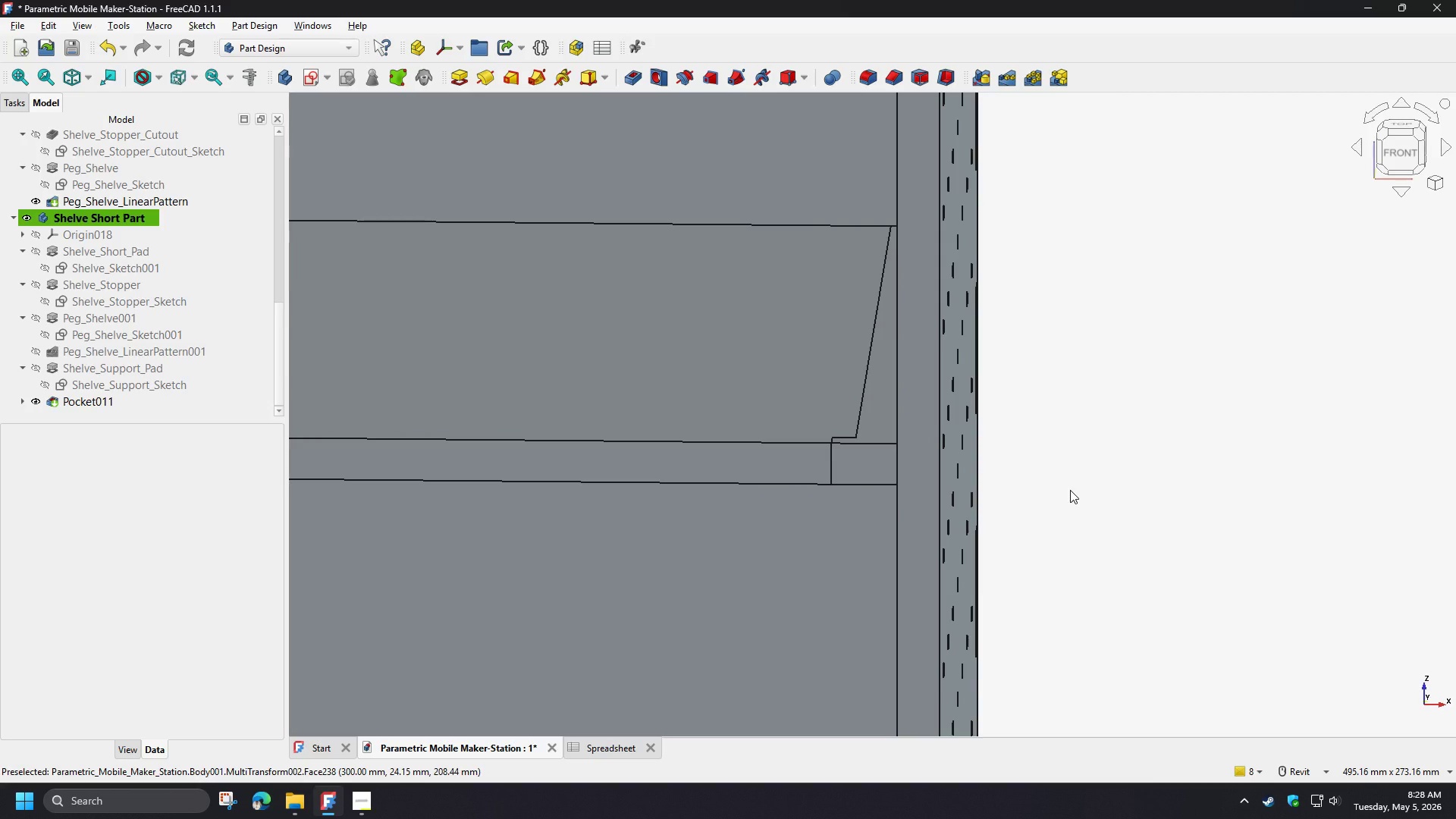 
hold_key(key=ShiftLeft, duration=1.3)
 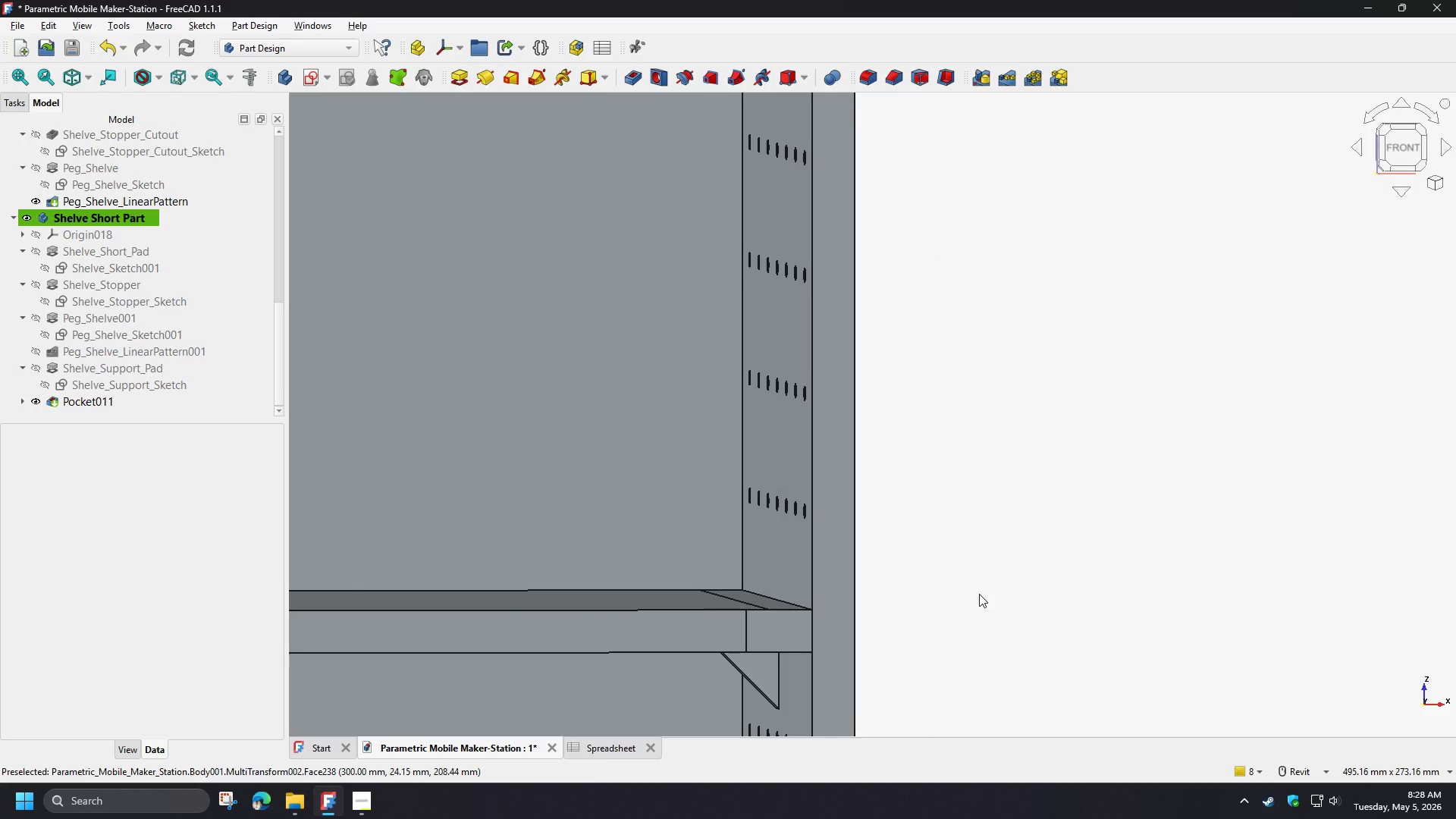 
hold_key(key=ShiftLeft, duration=3.64)
 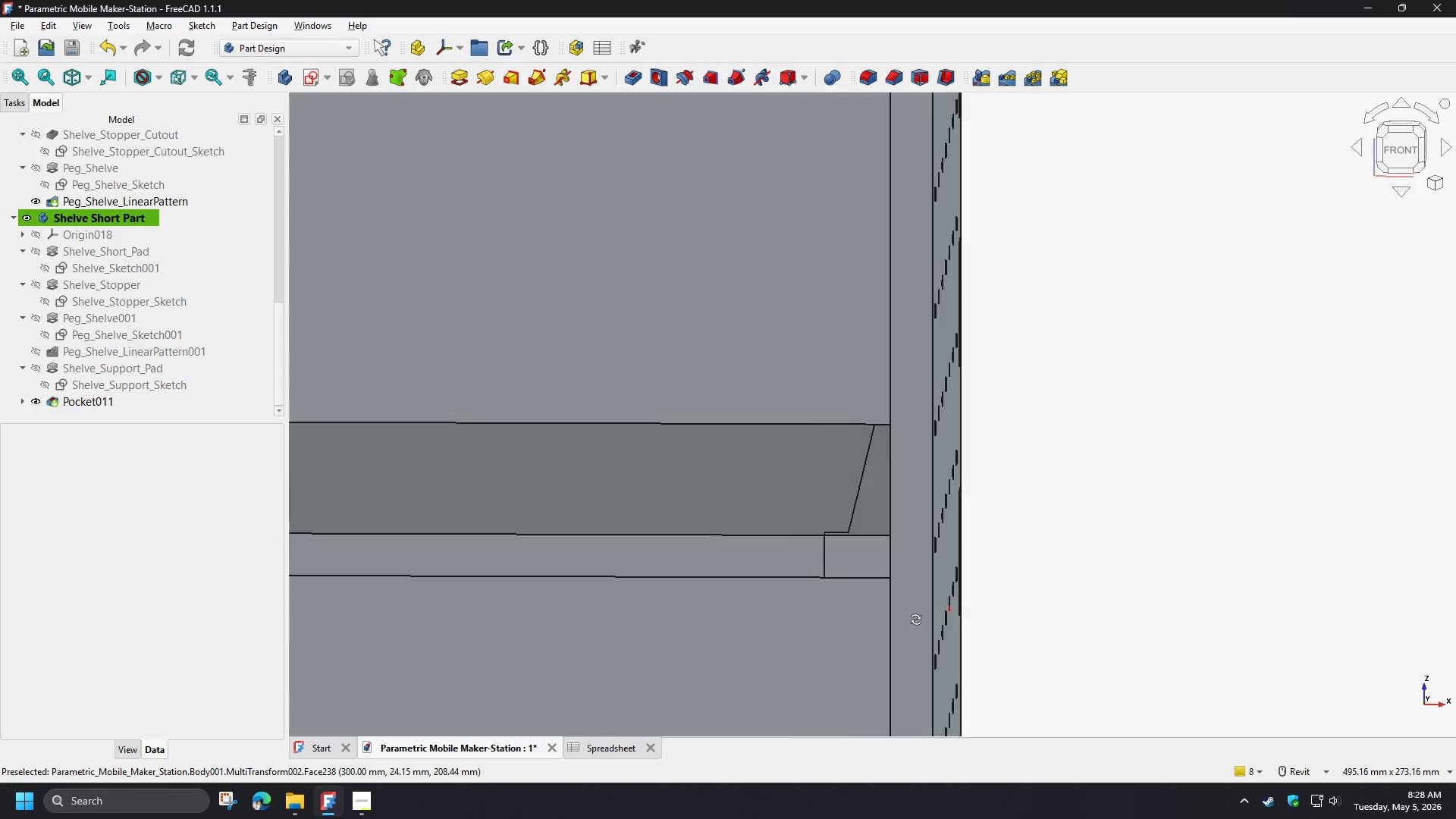 
hold_key(key=ShiftLeft, duration=1.47)
 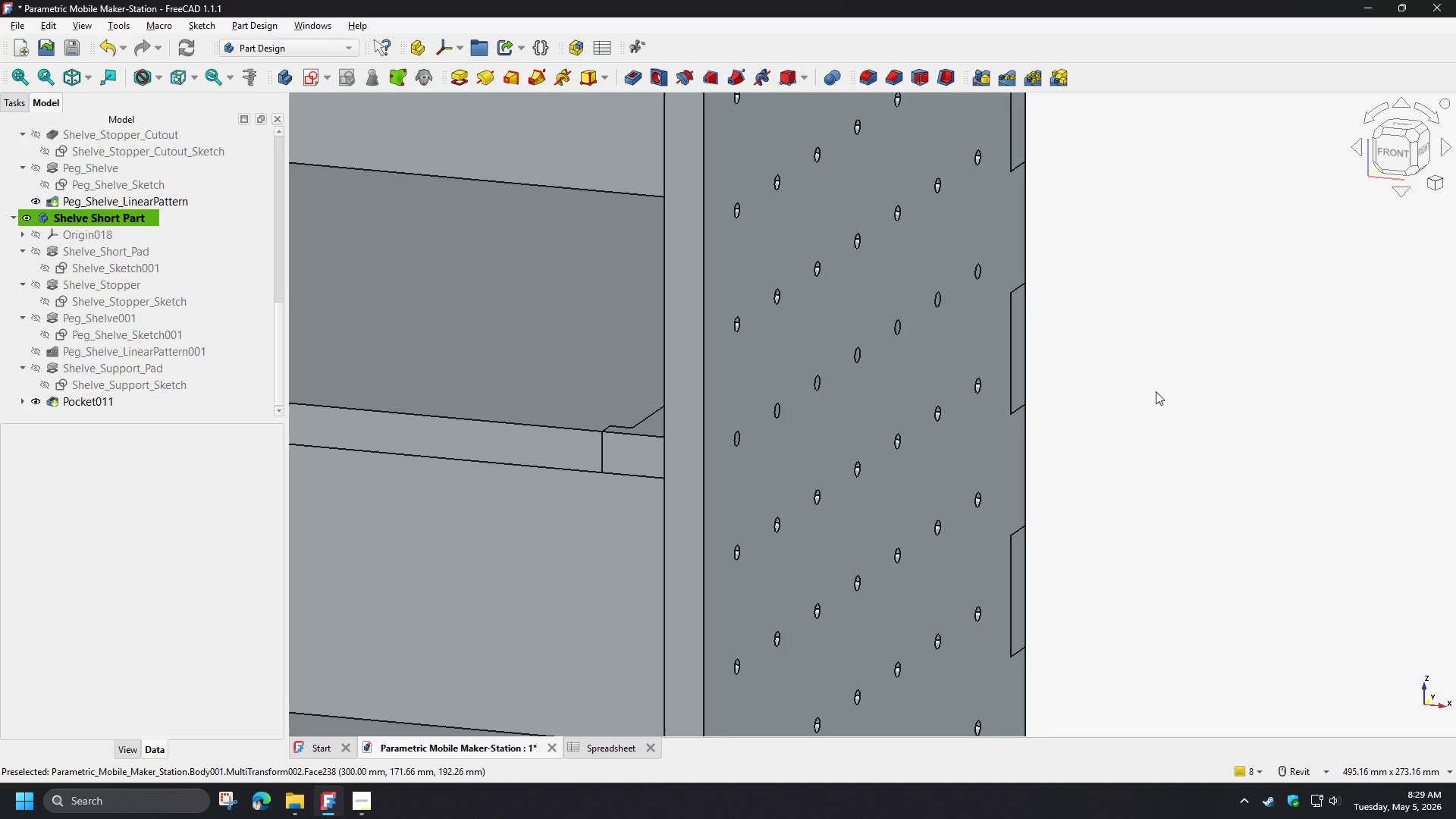 
wait(36.11)
 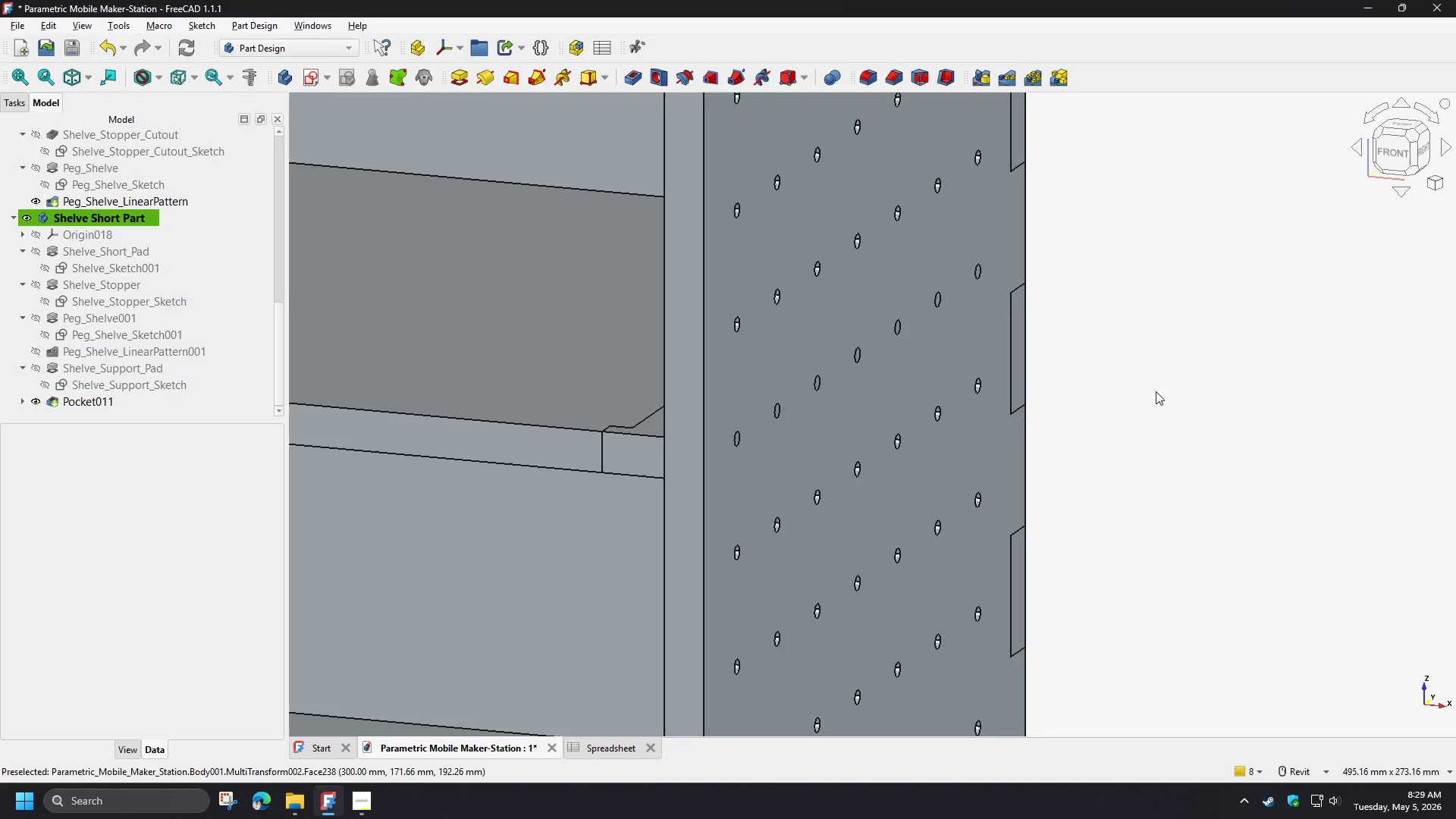 
left_click([23, 403])
 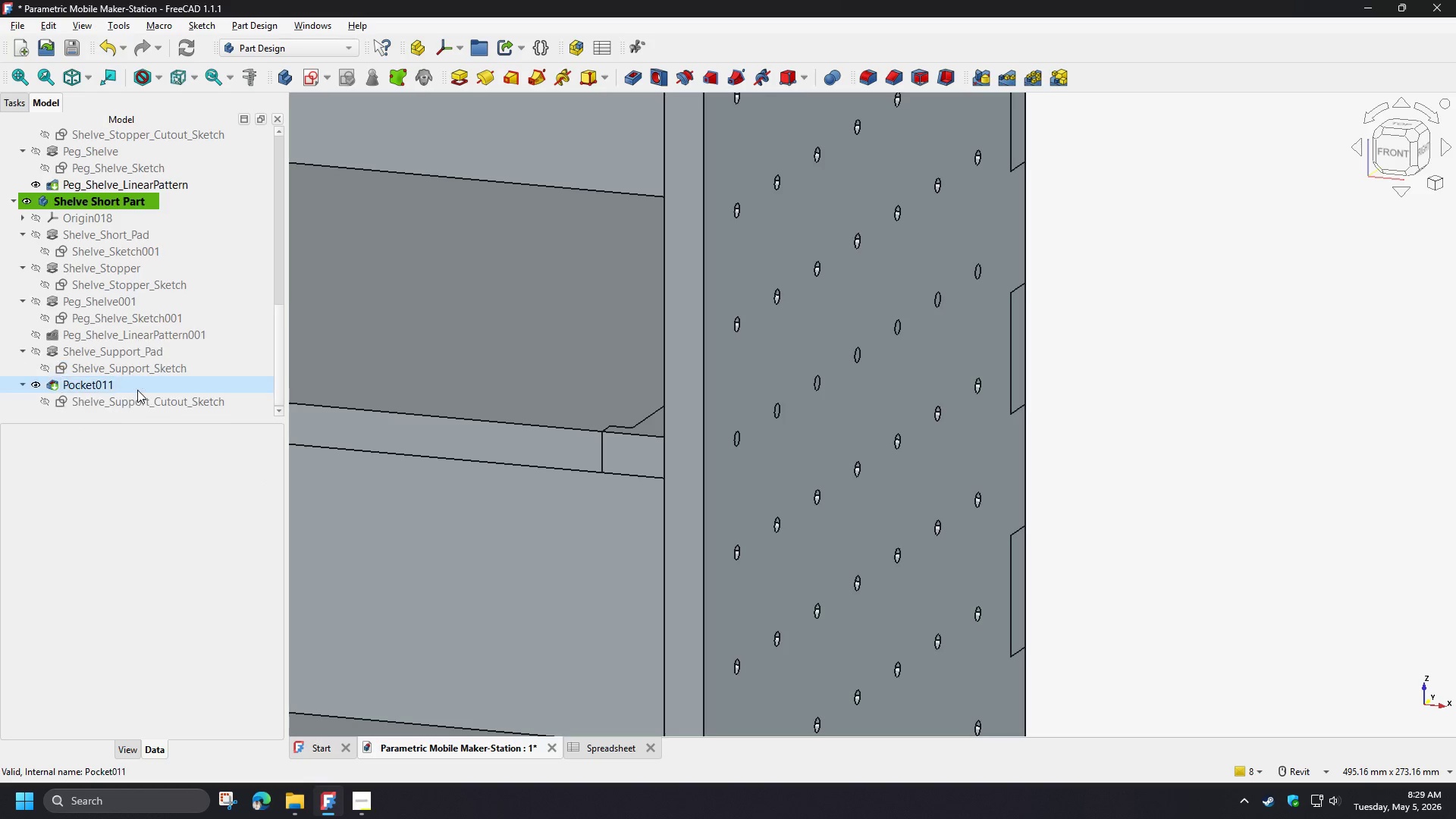 
scroll: coordinate [137, 389], scroll_direction: down, amount: 2.0
 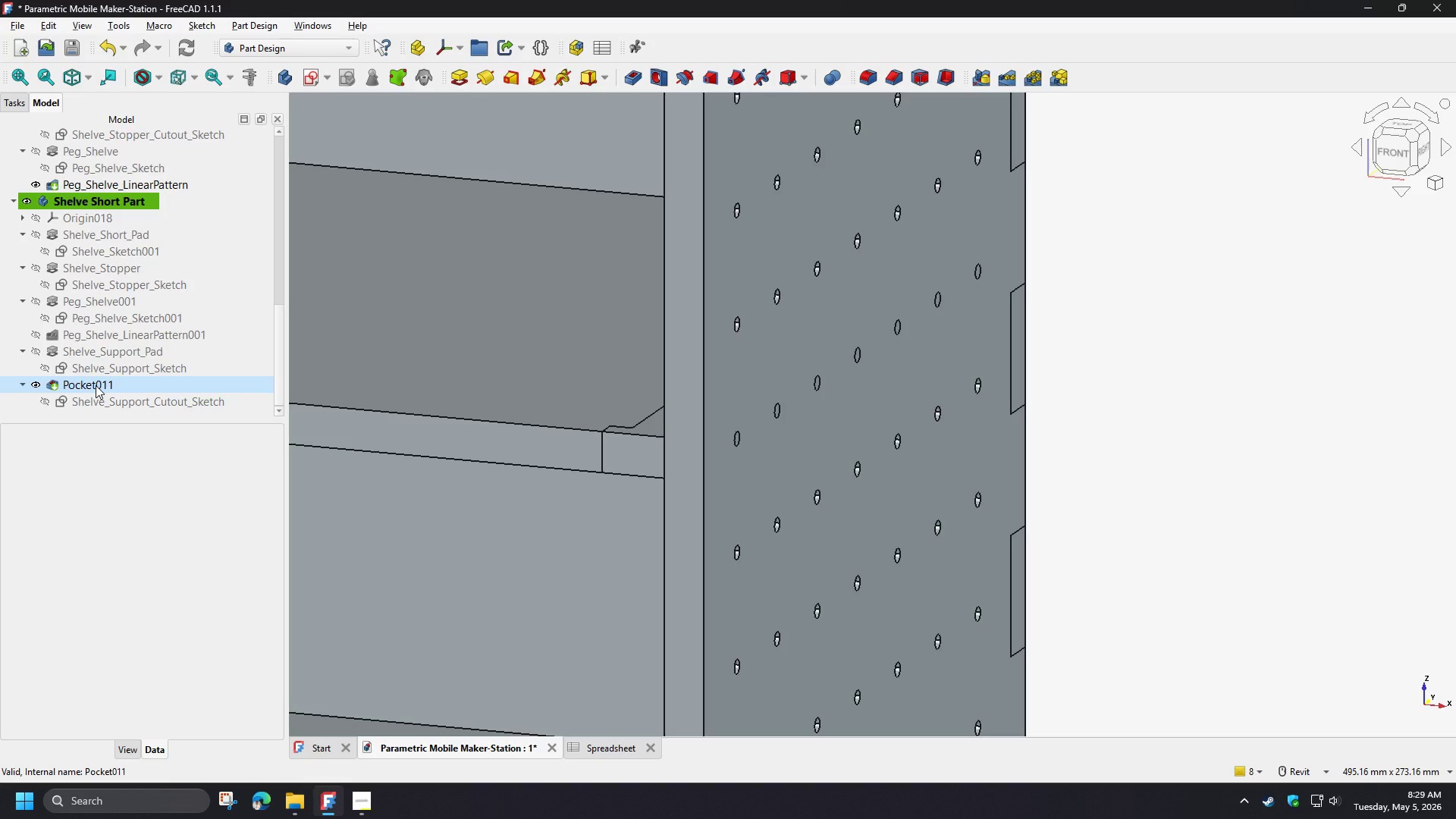 
left_click([96, 385])
 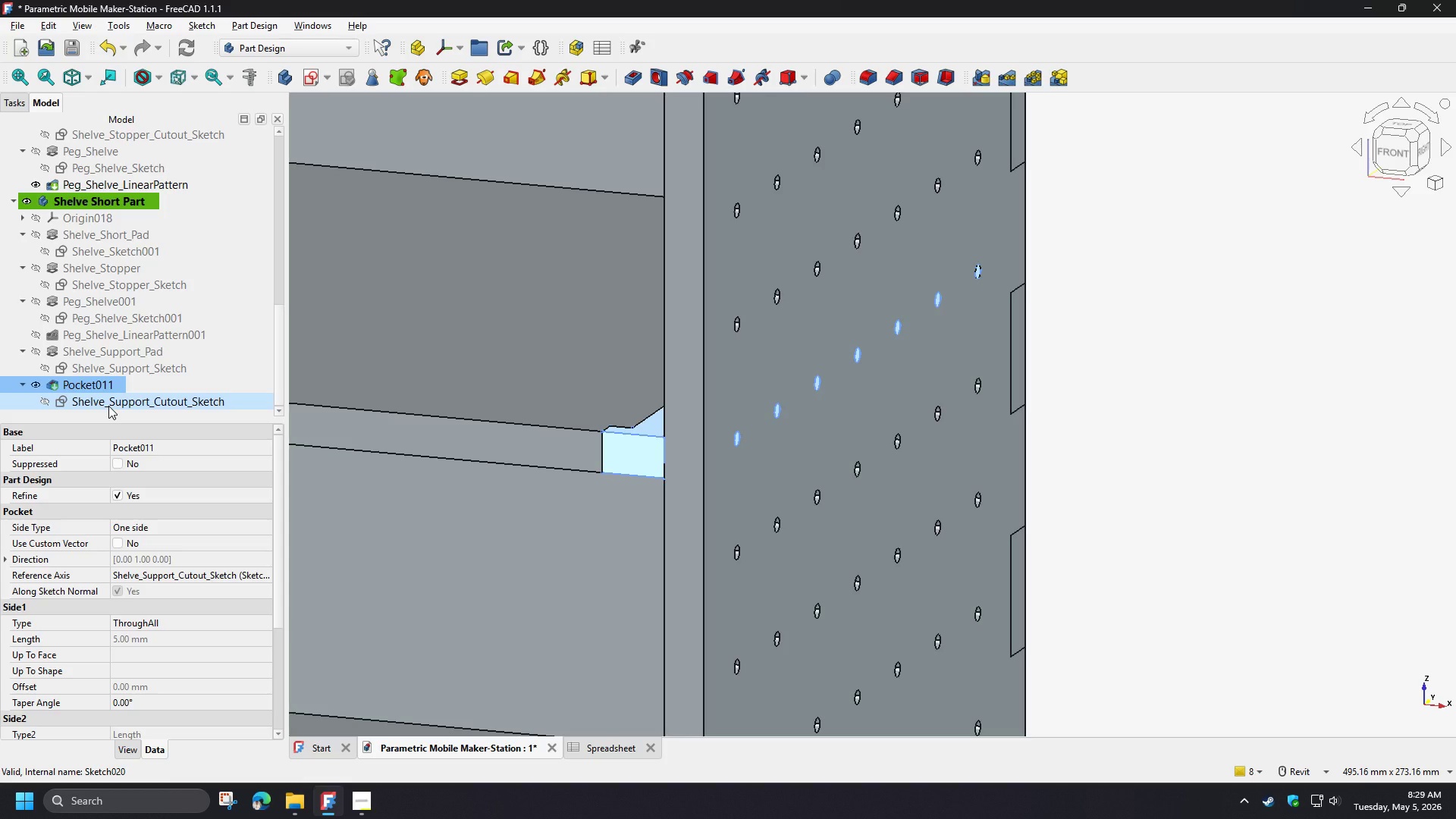 
left_click([108, 406])
 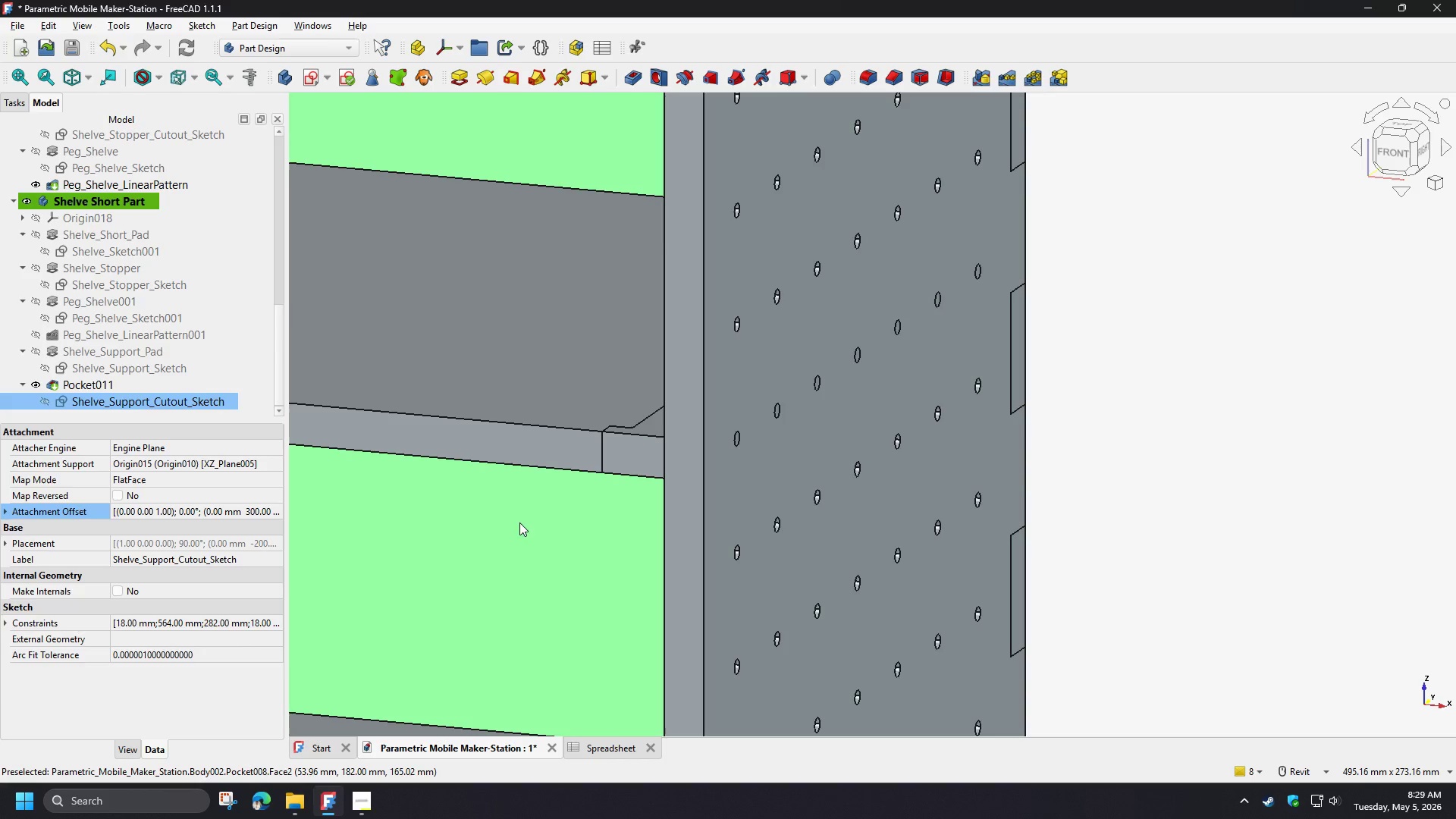 
hold_key(key=ShiftLeft, duration=1.06)
 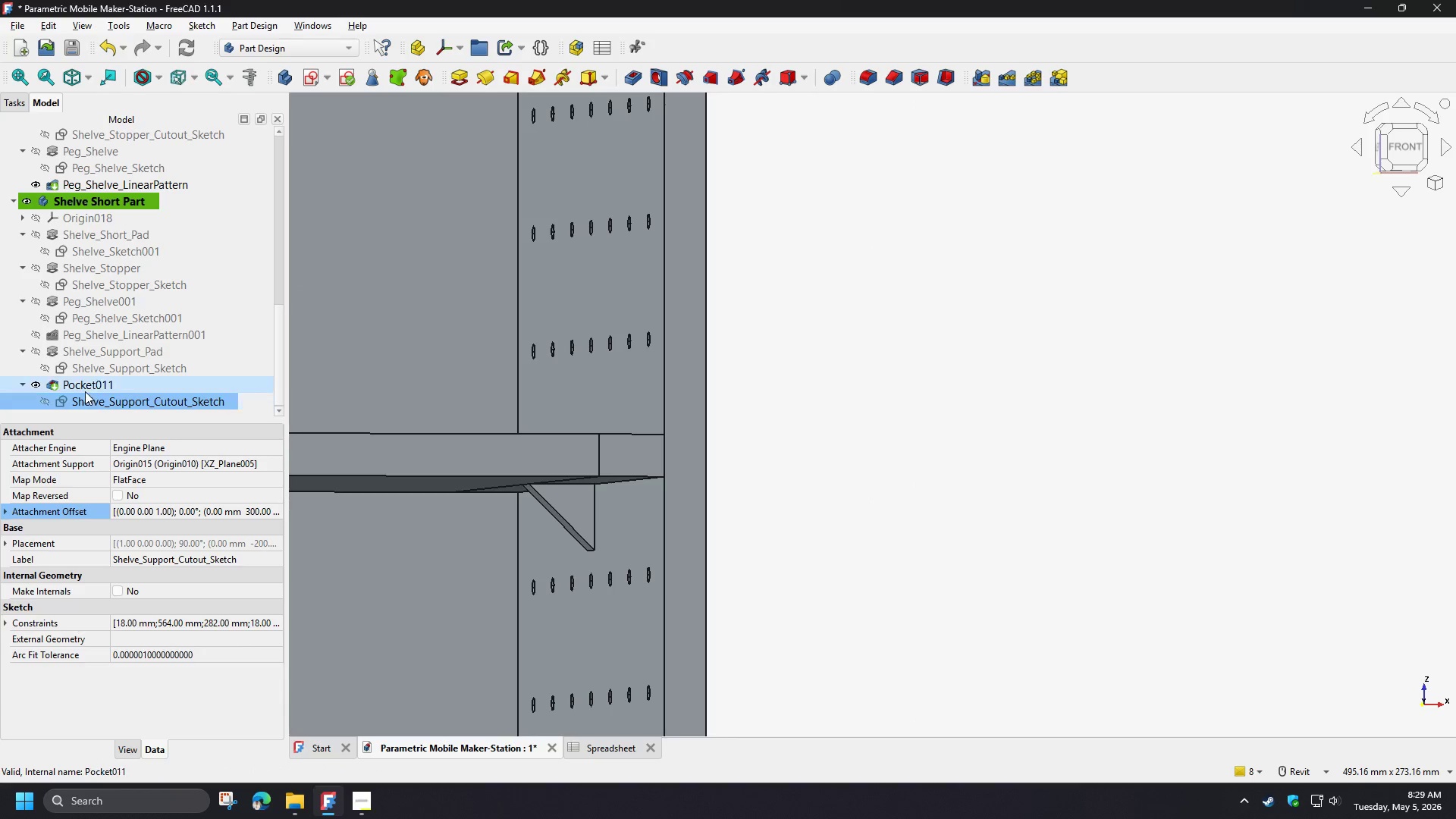 
left_click([85, 389])
 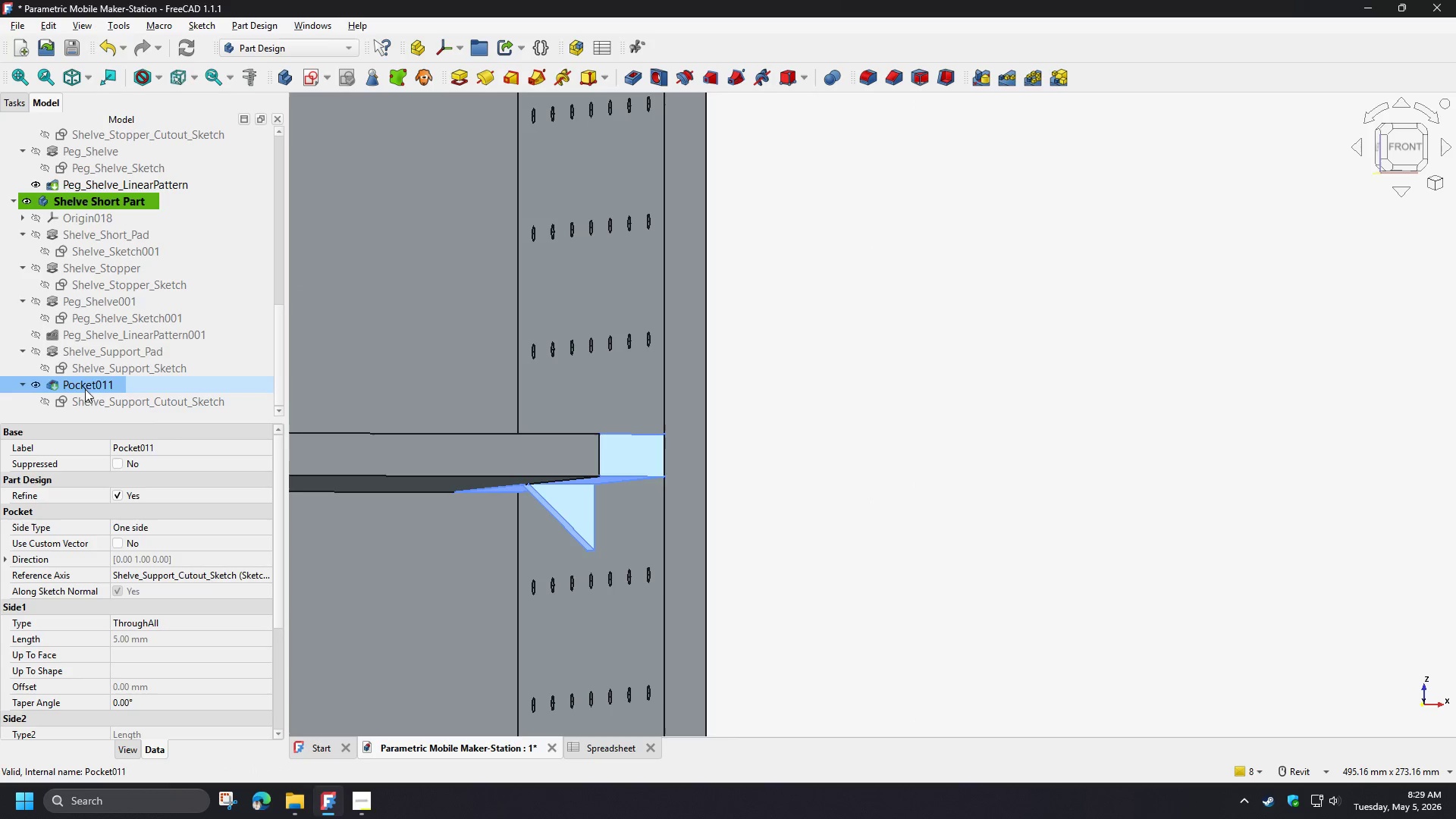 
key(F2)
 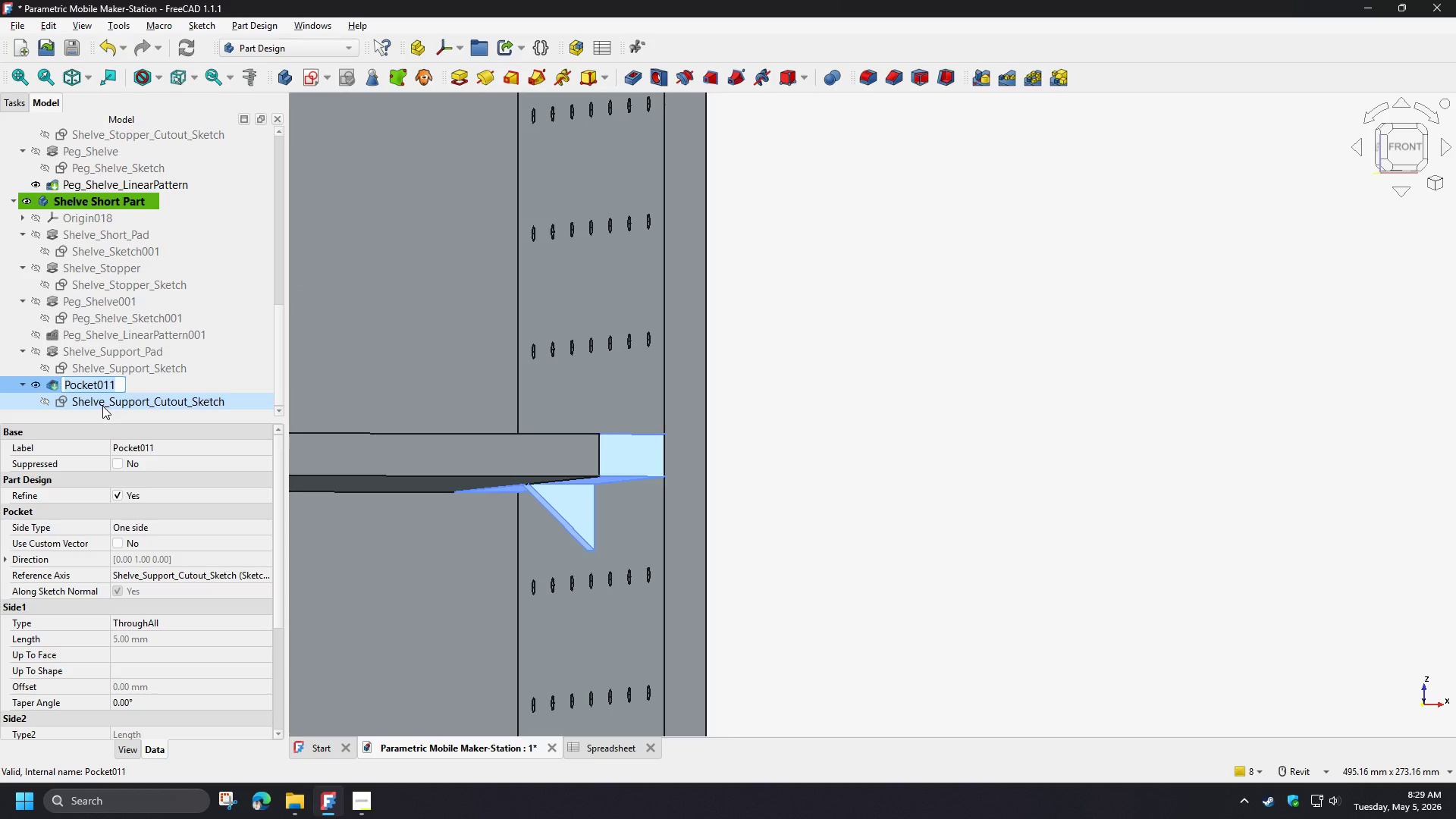 
type(Shelve_Support_CUt)
key(Backspace)
key(Backspace)
 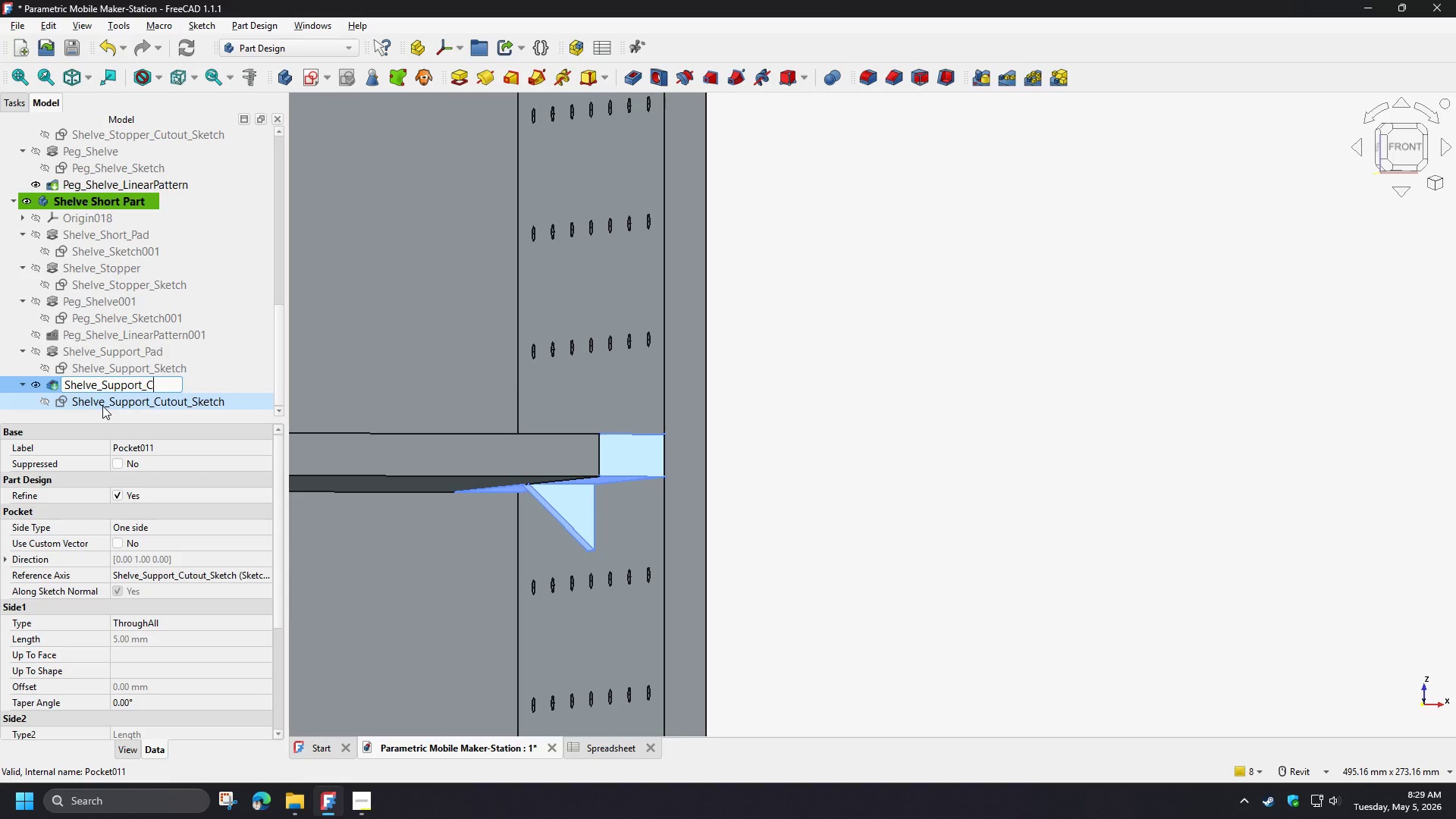 
wait(5.3)
 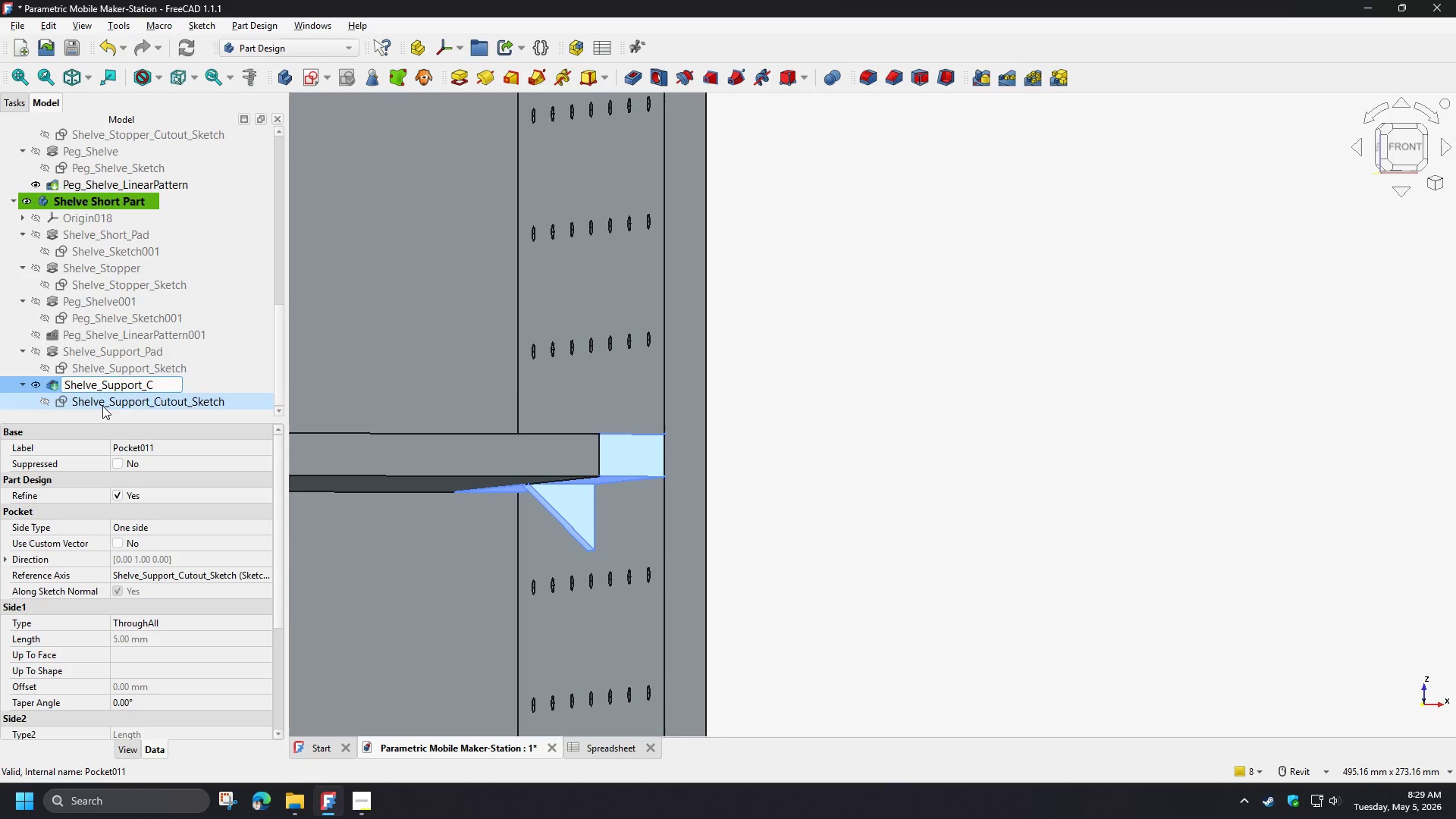 
key(Backspace)
 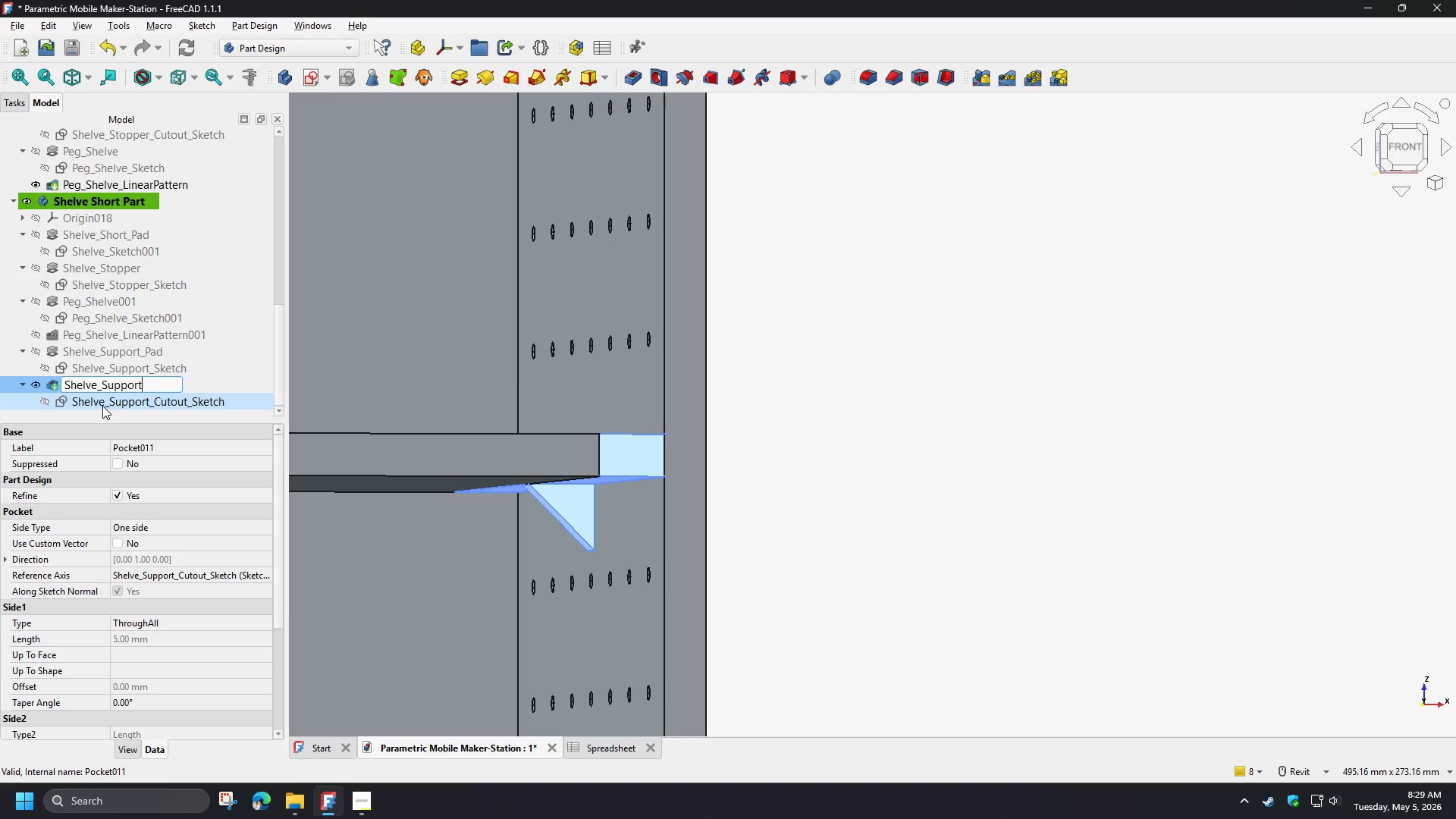 
key(Backspace)
 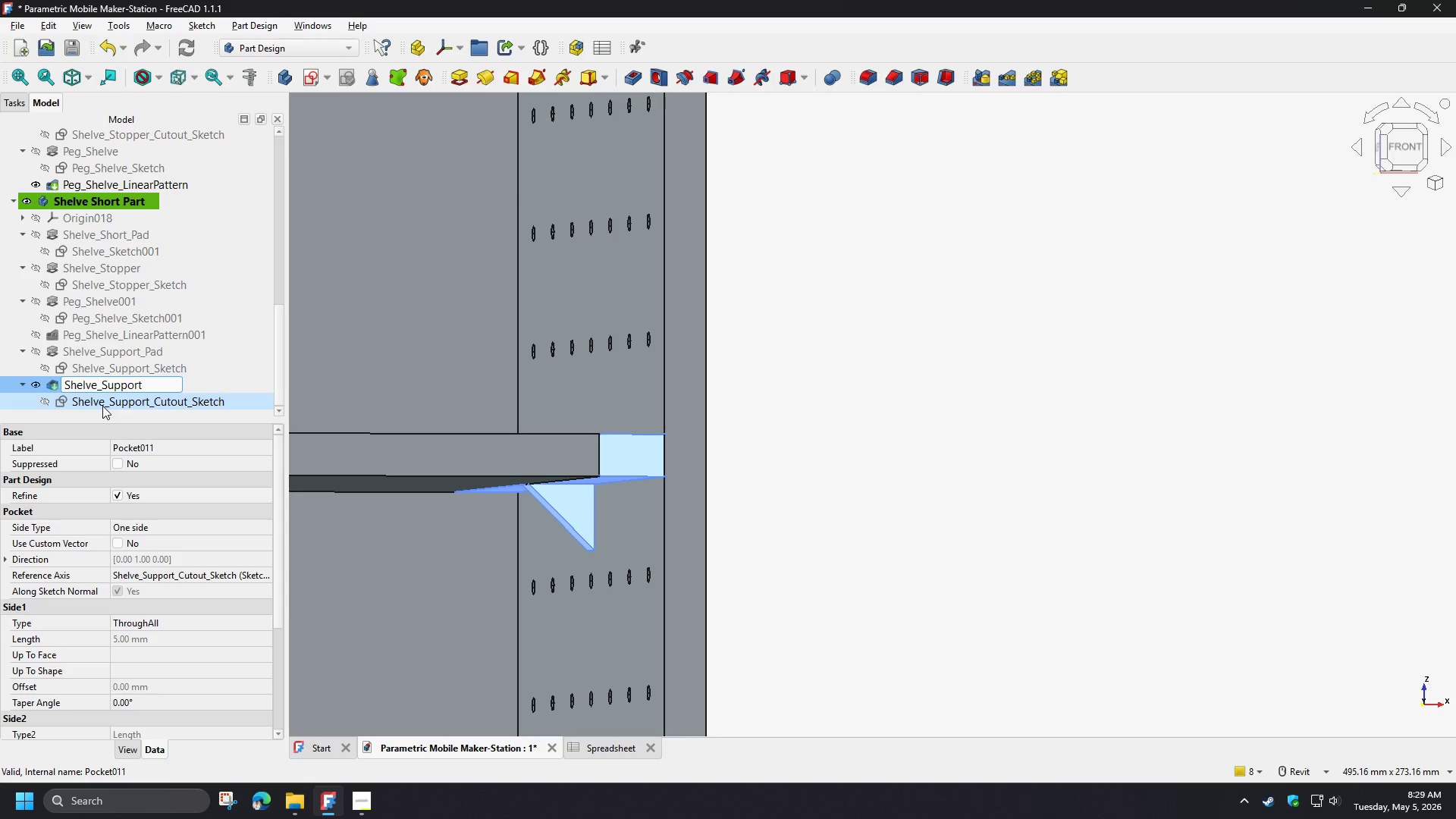 
key(Enter)
 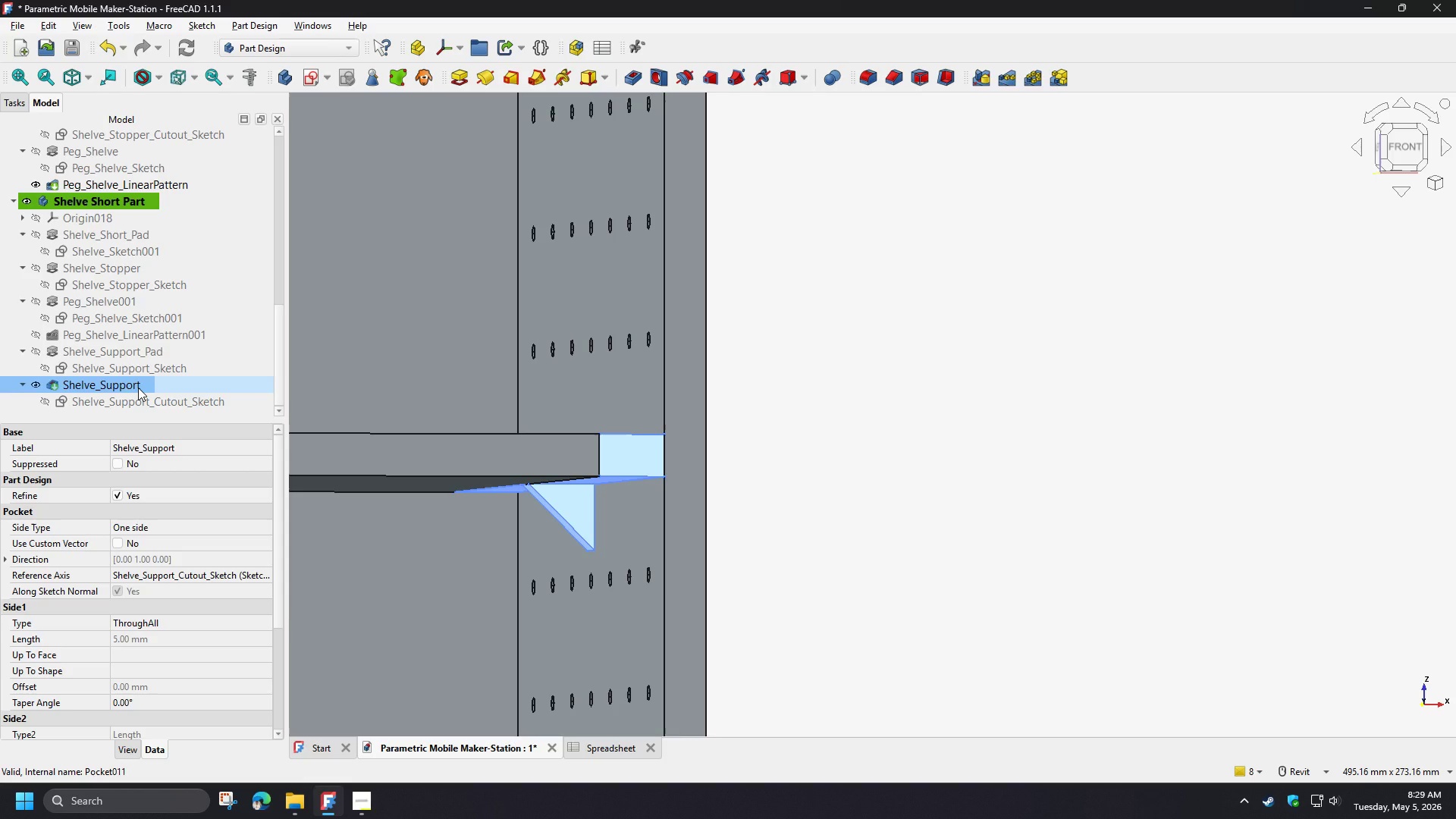 
wait(7.42)
 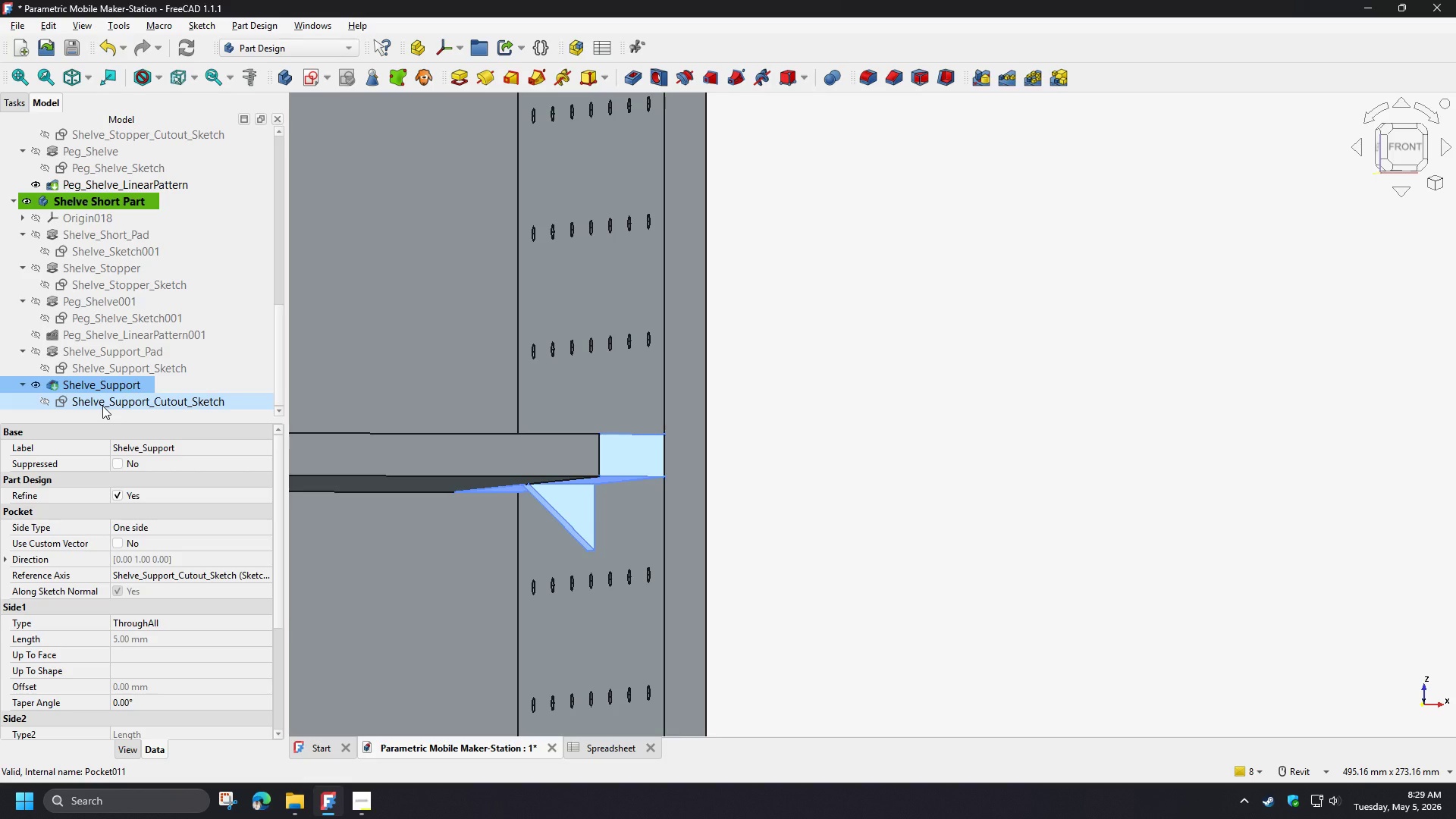 
left_click([146, 400])
 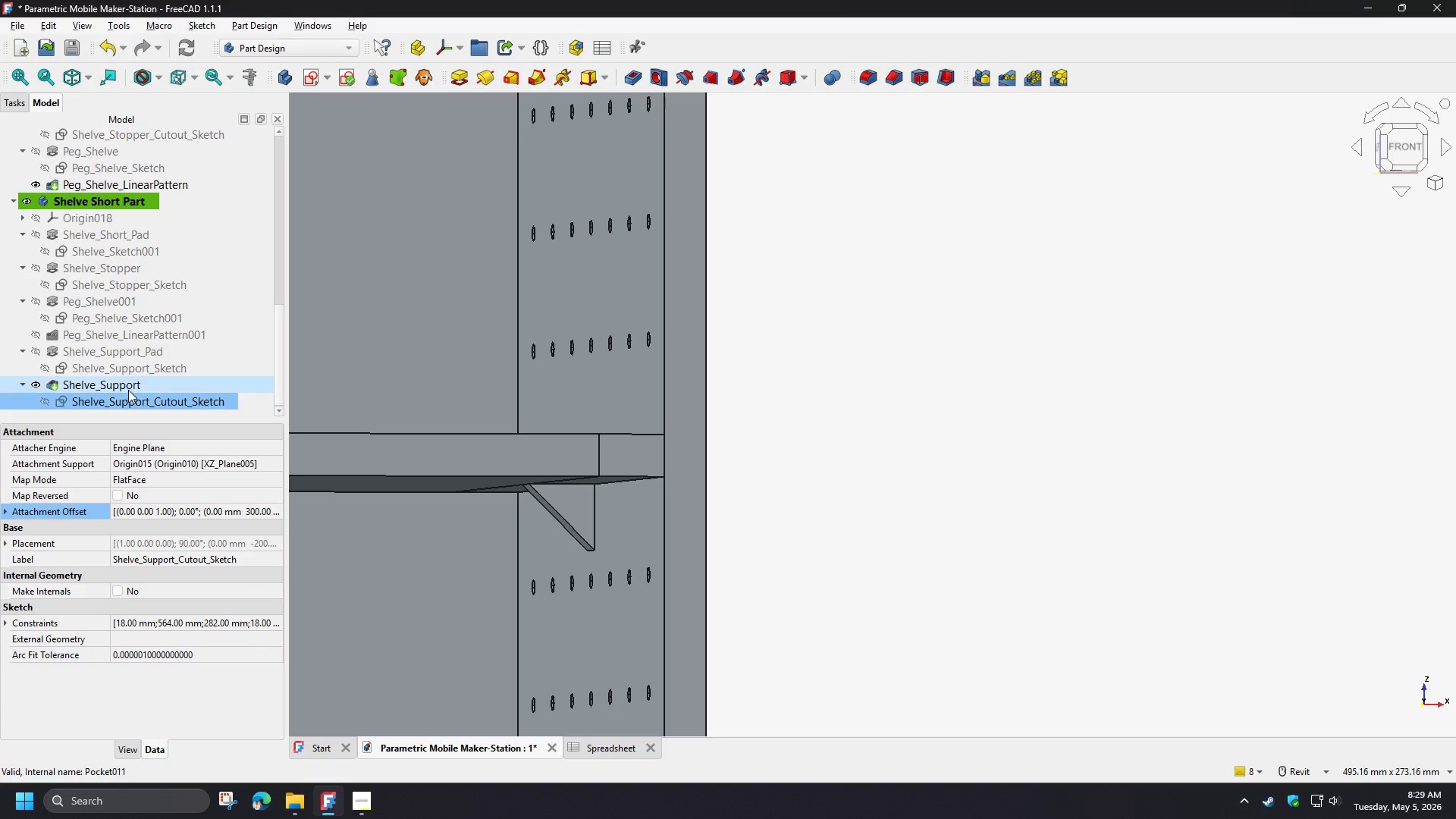 
left_click([127, 388])
 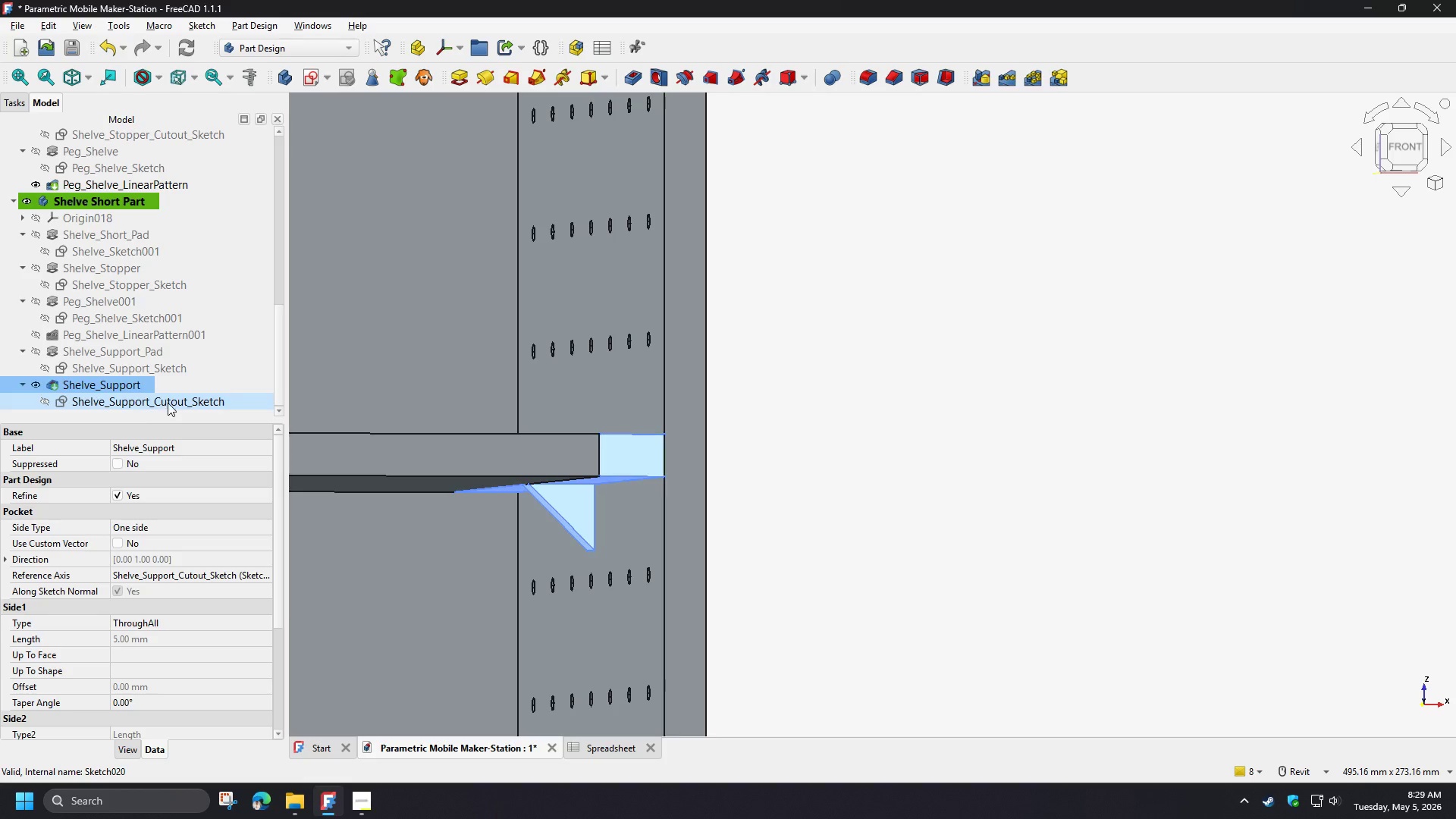 
left_click([168, 403])
 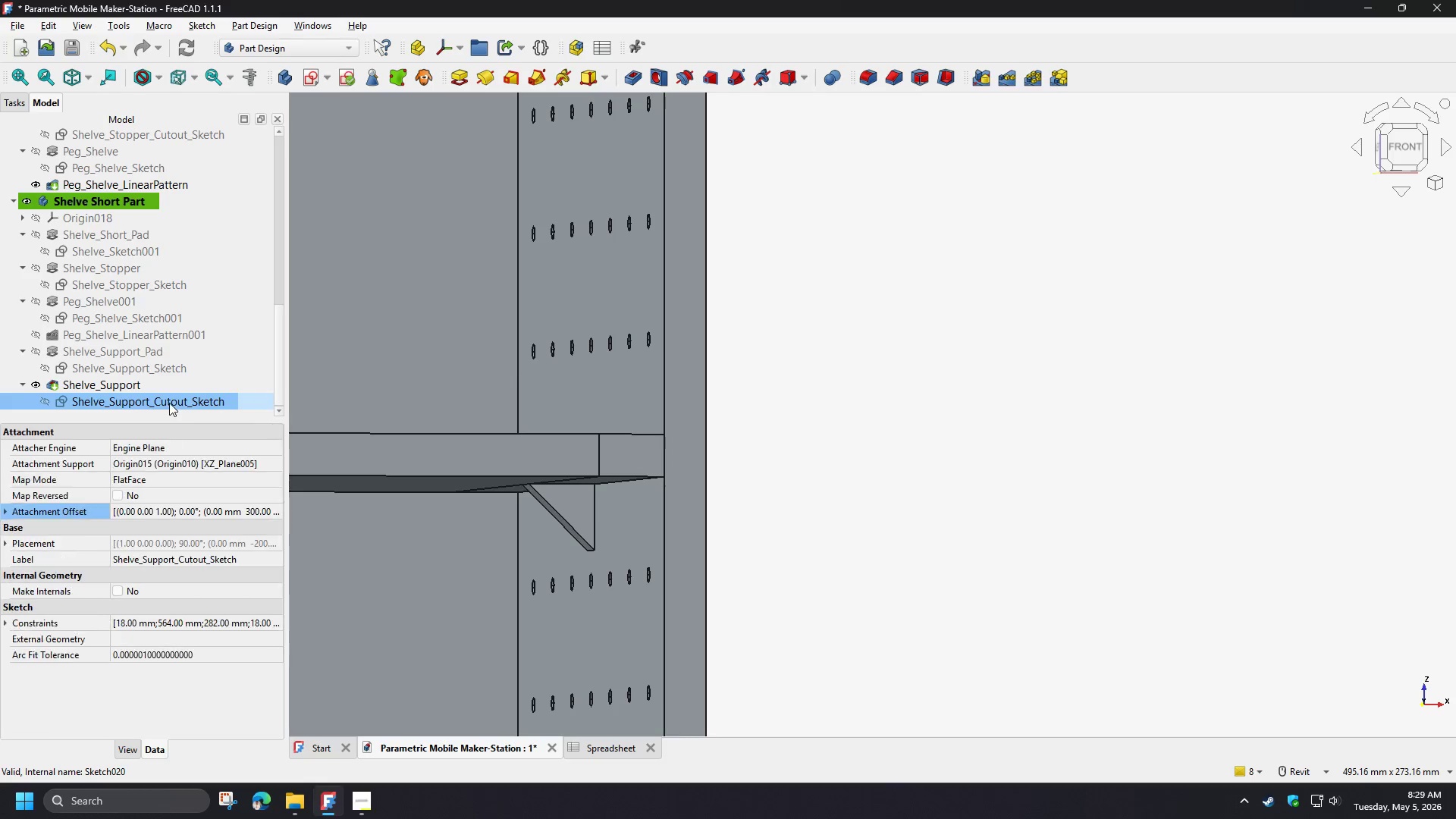 
key(F1)
 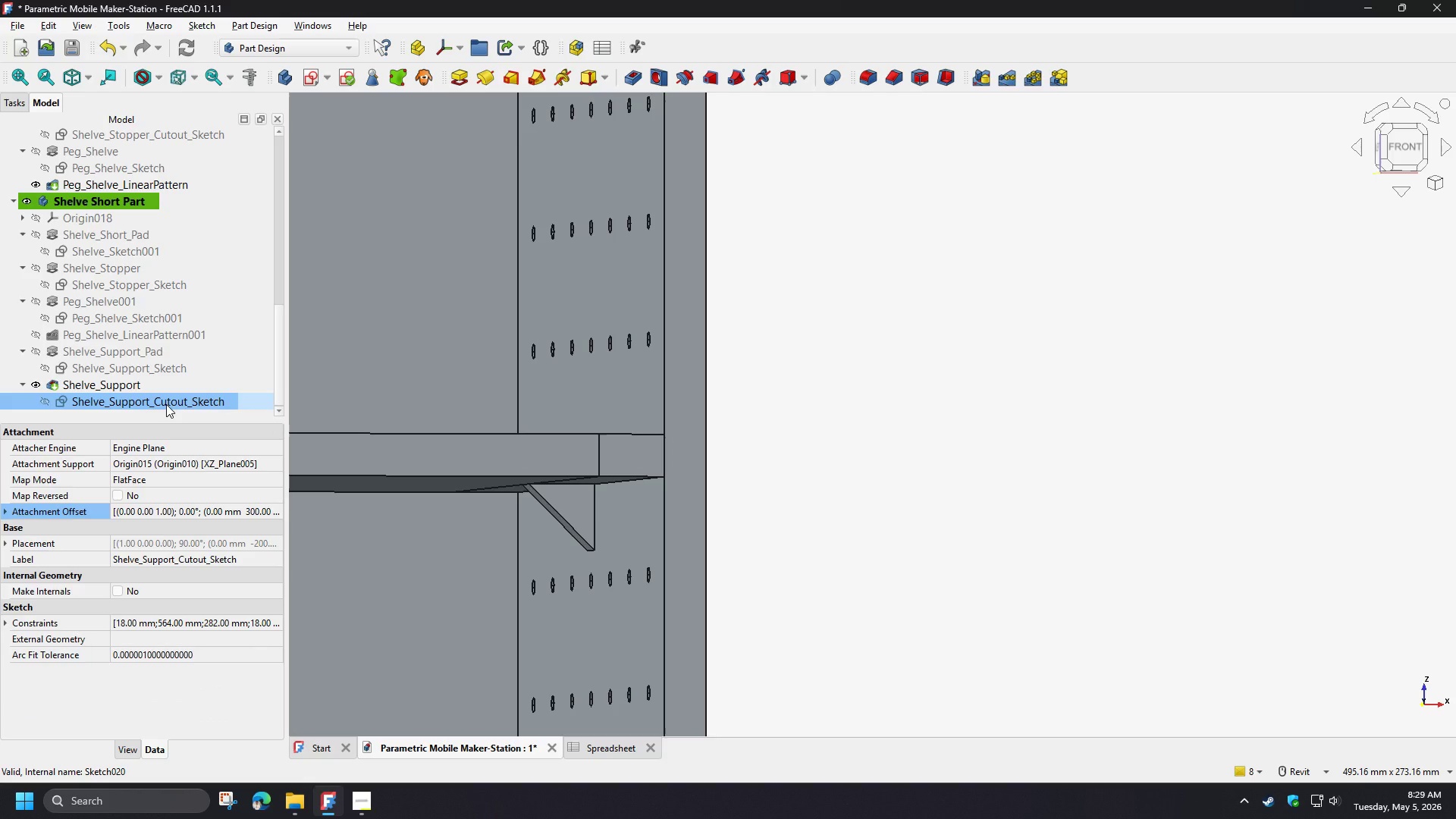 
key(F2)
 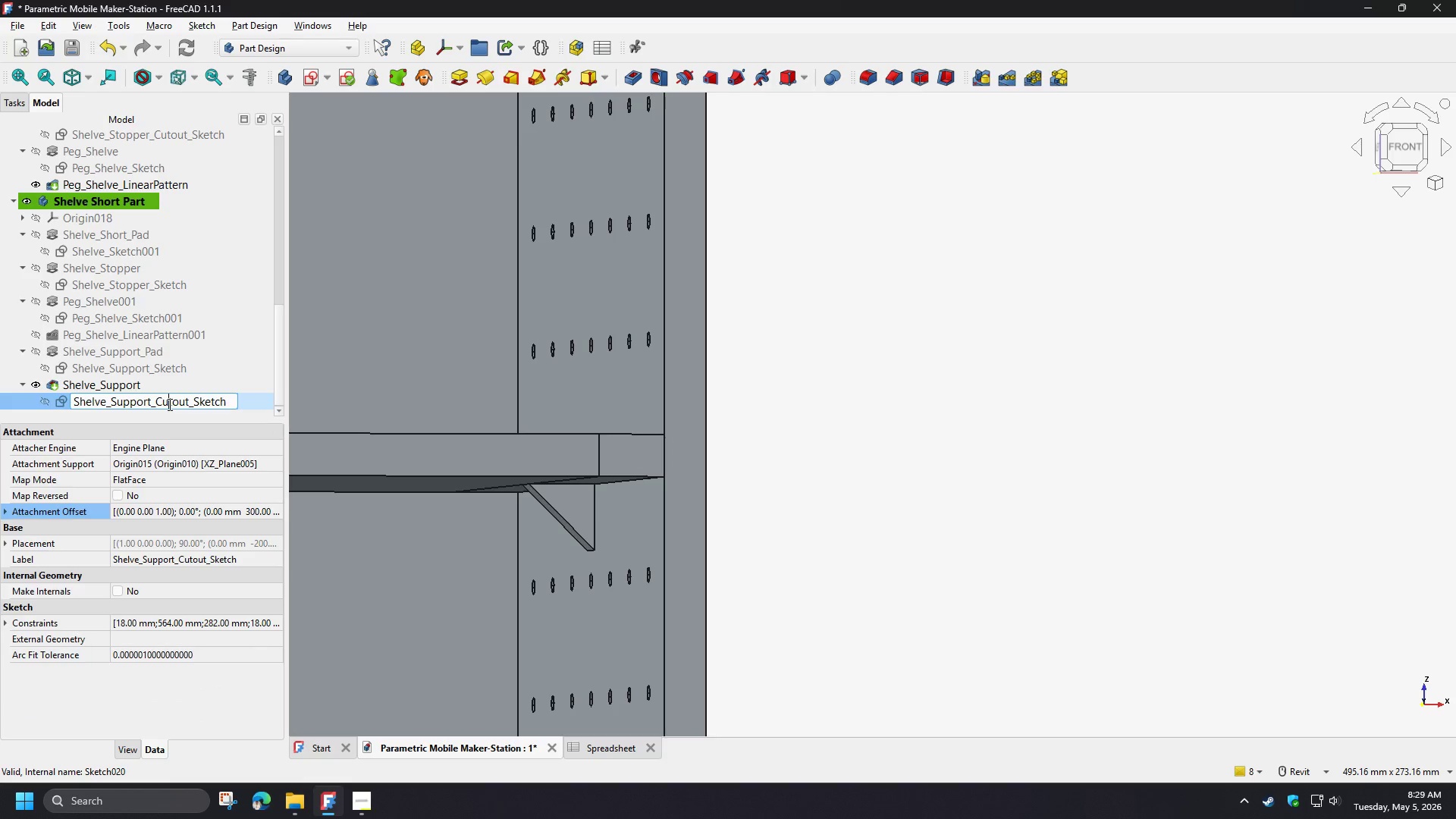 
double_click([168, 404])
 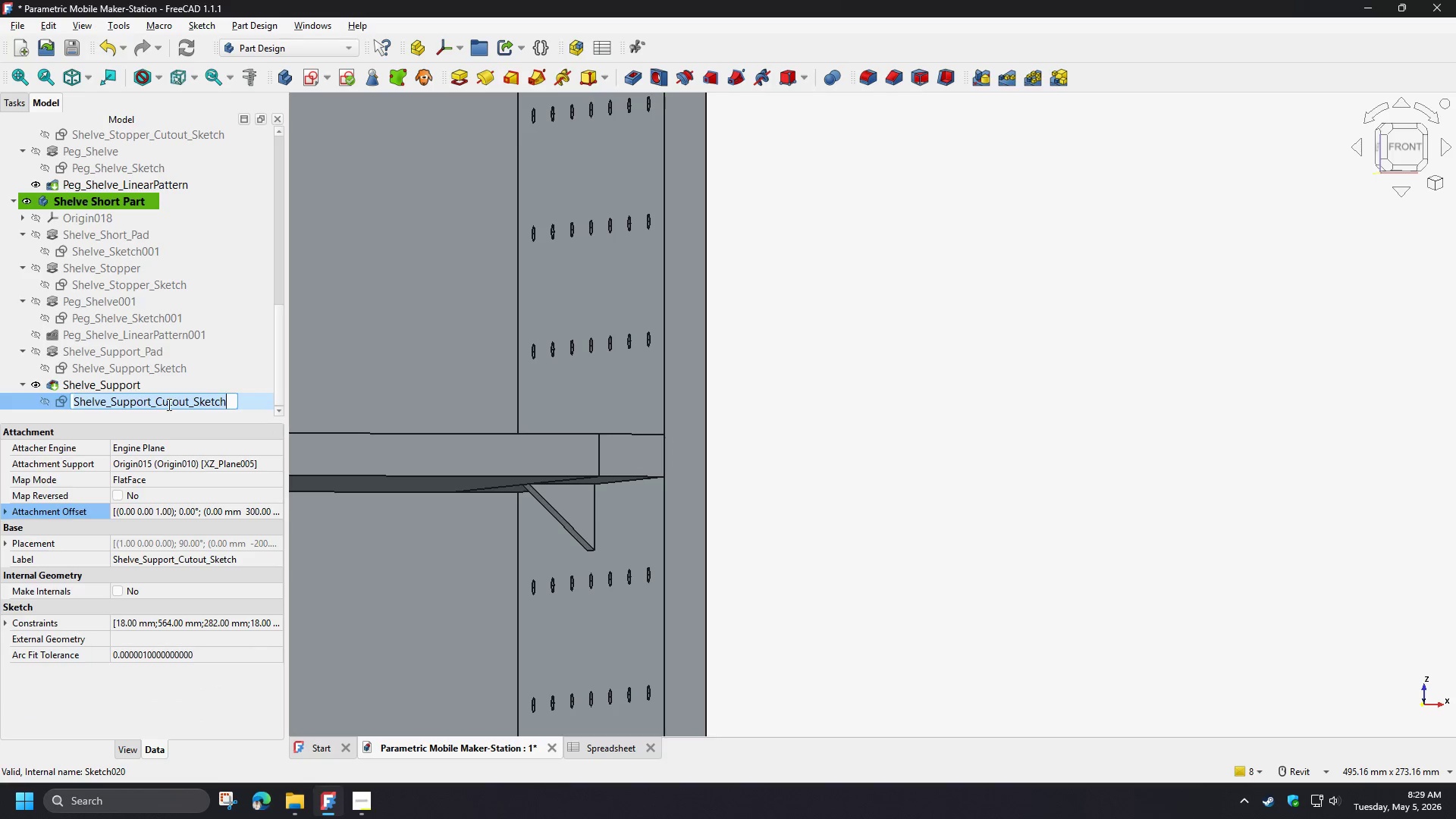 
left_click([168, 404])
 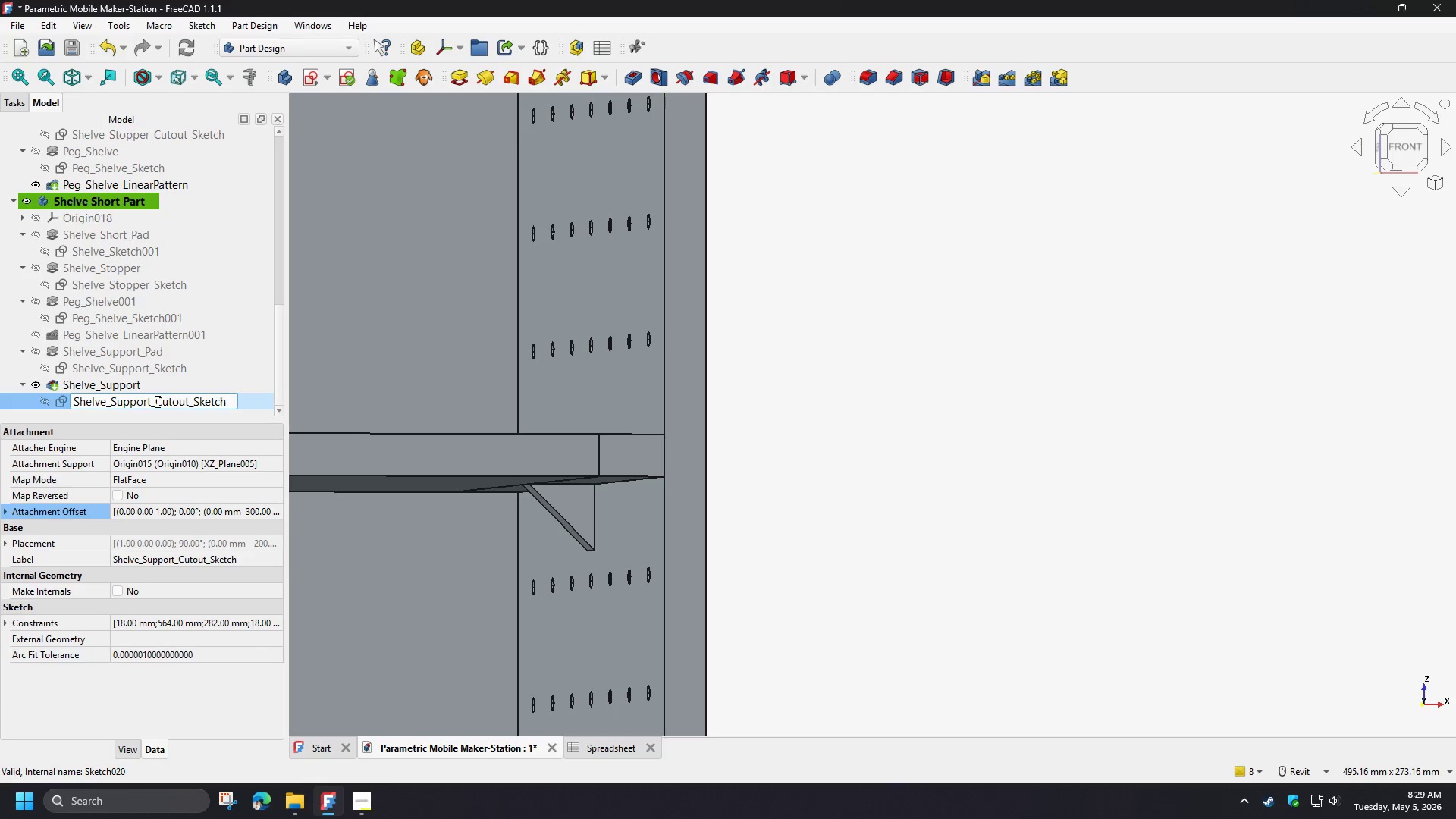 
left_click_drag(start_coordinate=[156, 401], to_coordinate=[189, 406])
 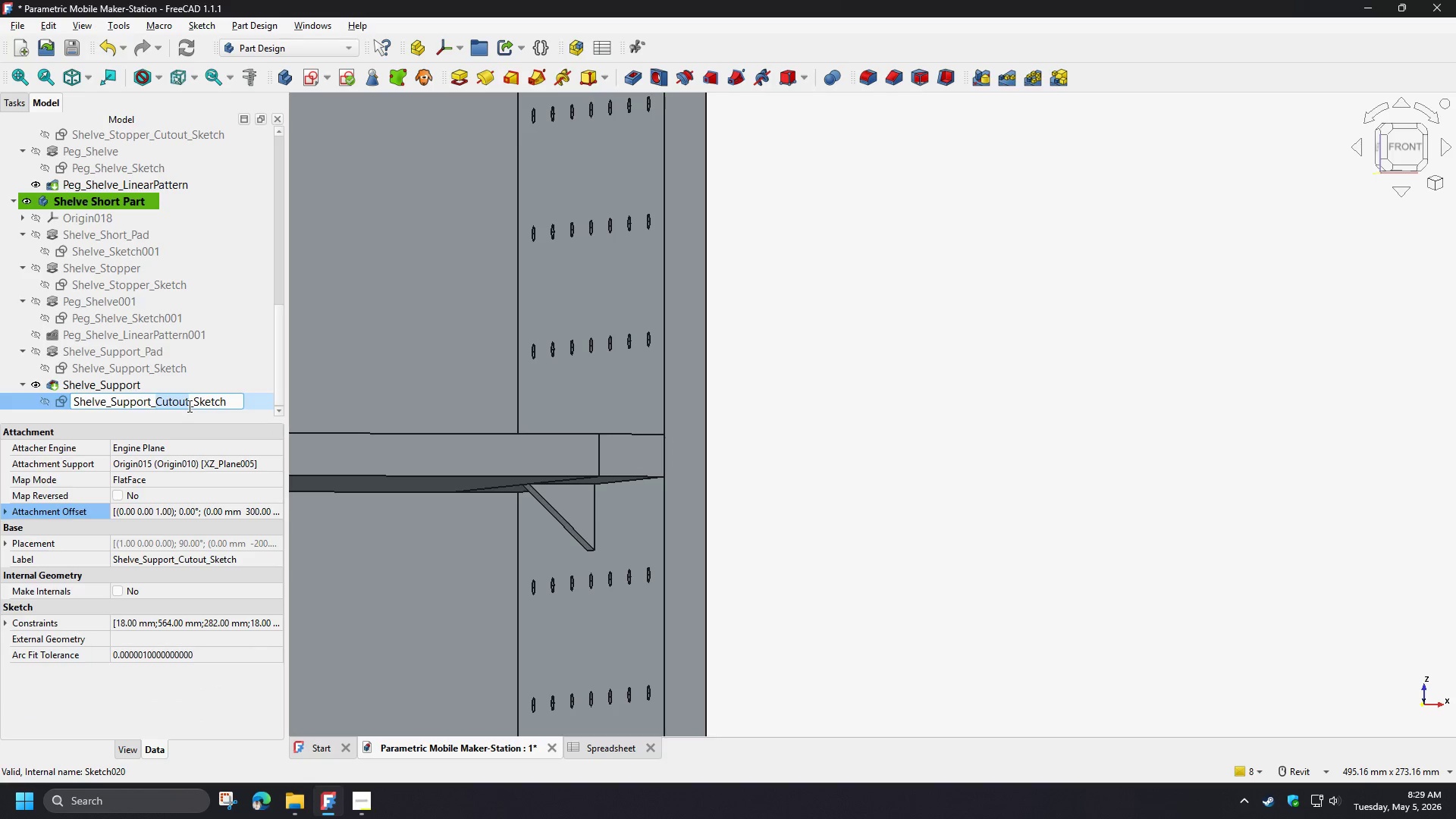 
type(Pockt)
 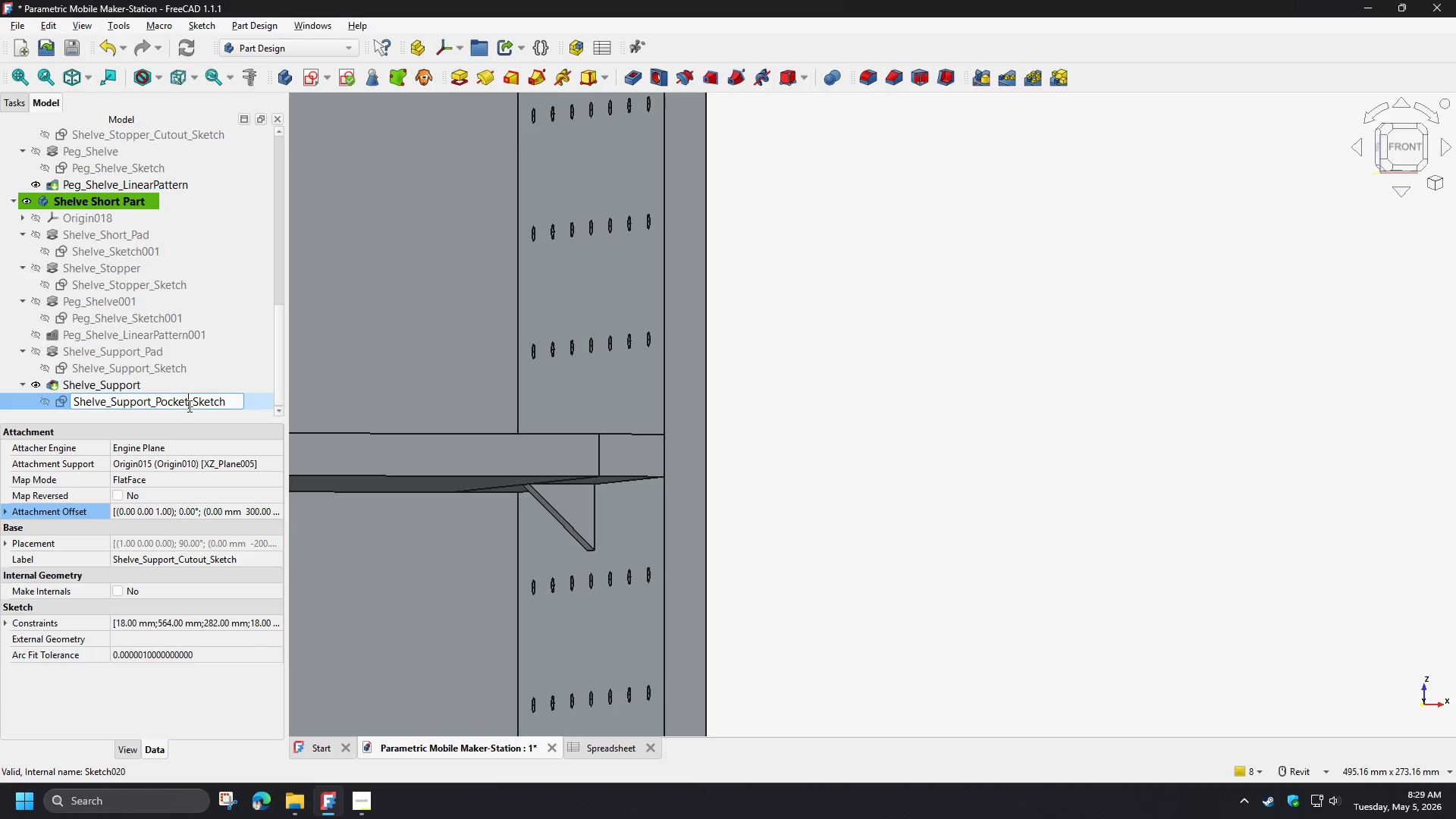 
hold_key(key=E, duration=0.36)
 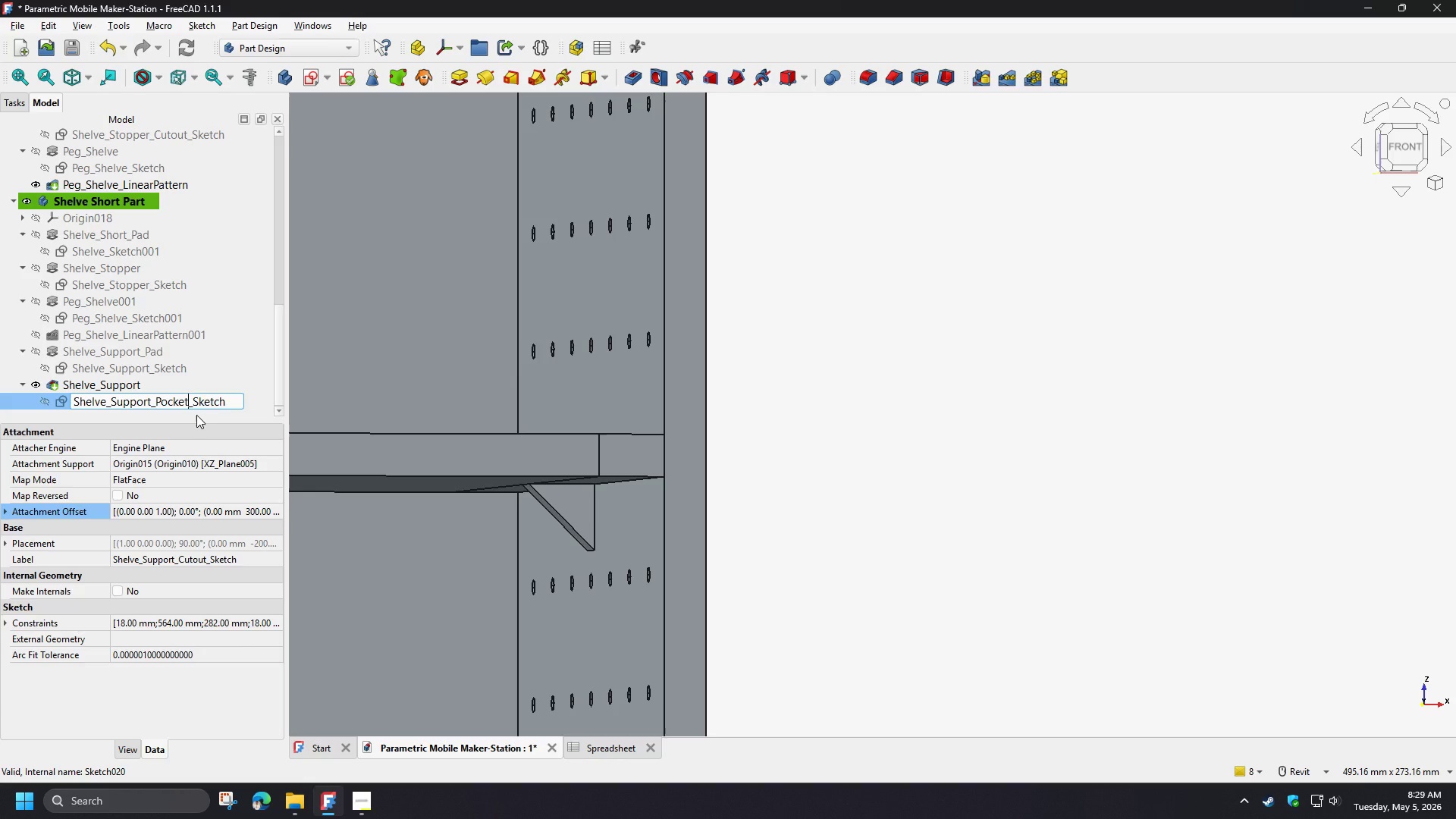 
key(Escape)
 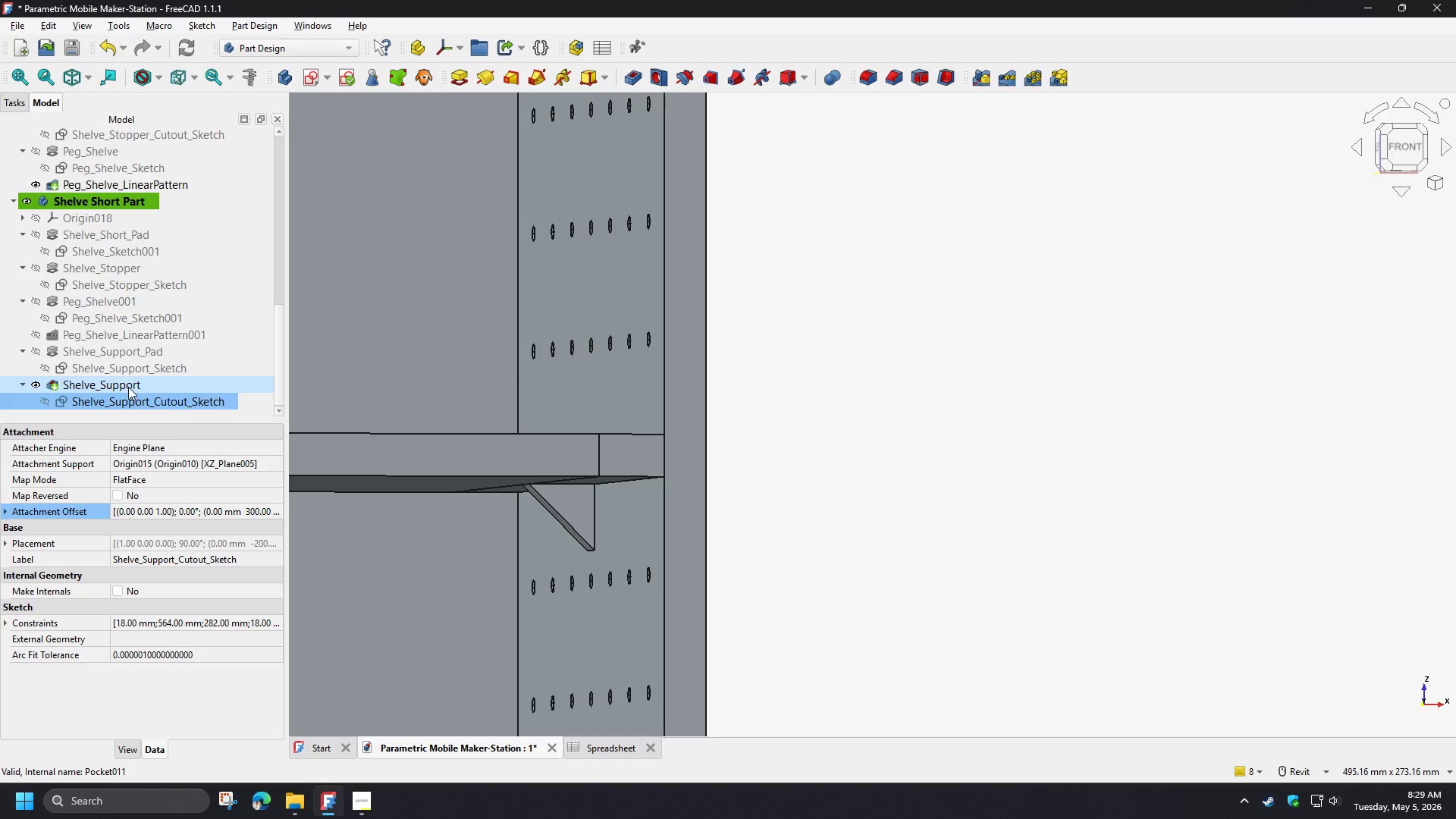 
left_click([128, 387])
 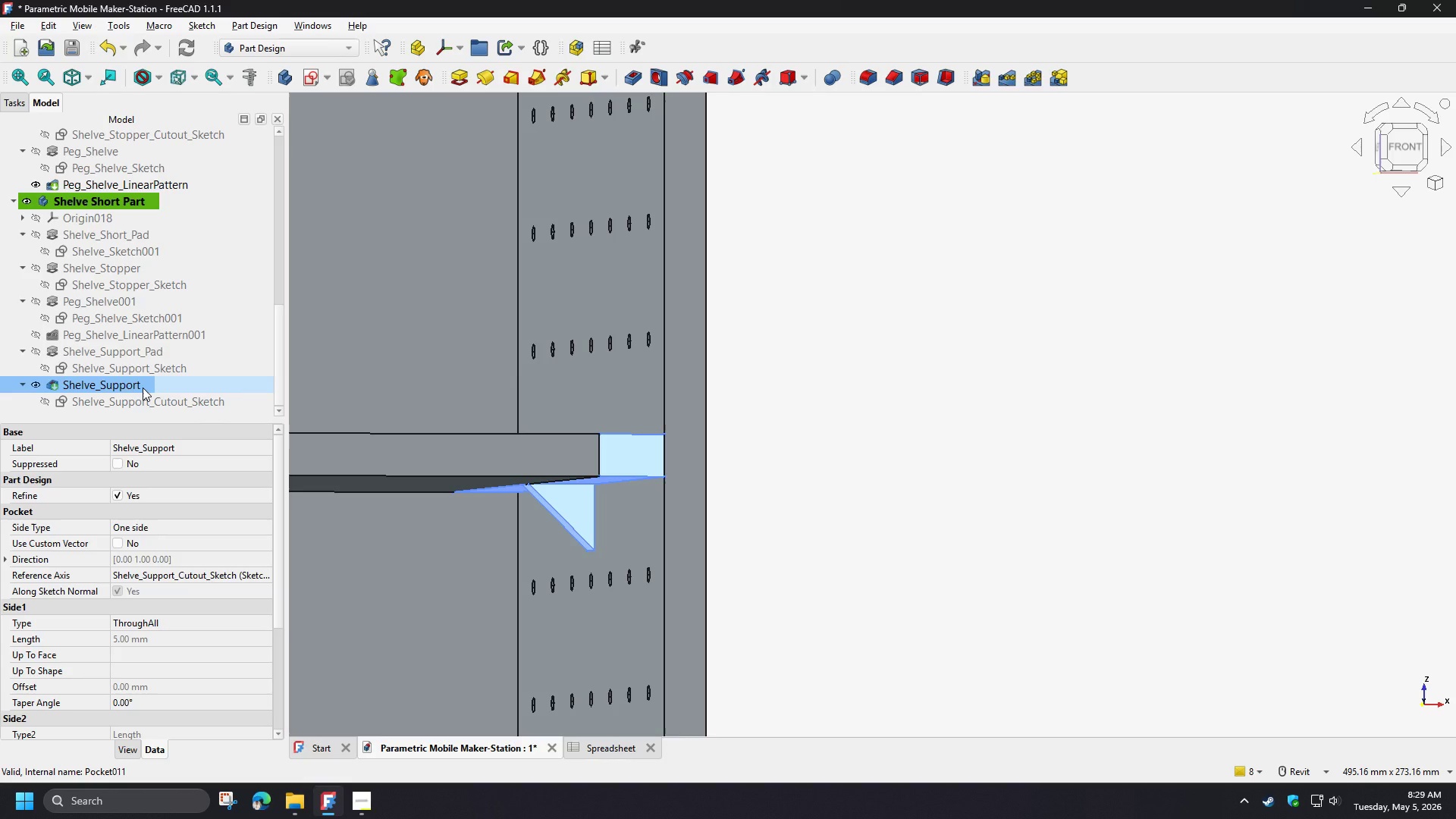 
left_click([143, 388])
 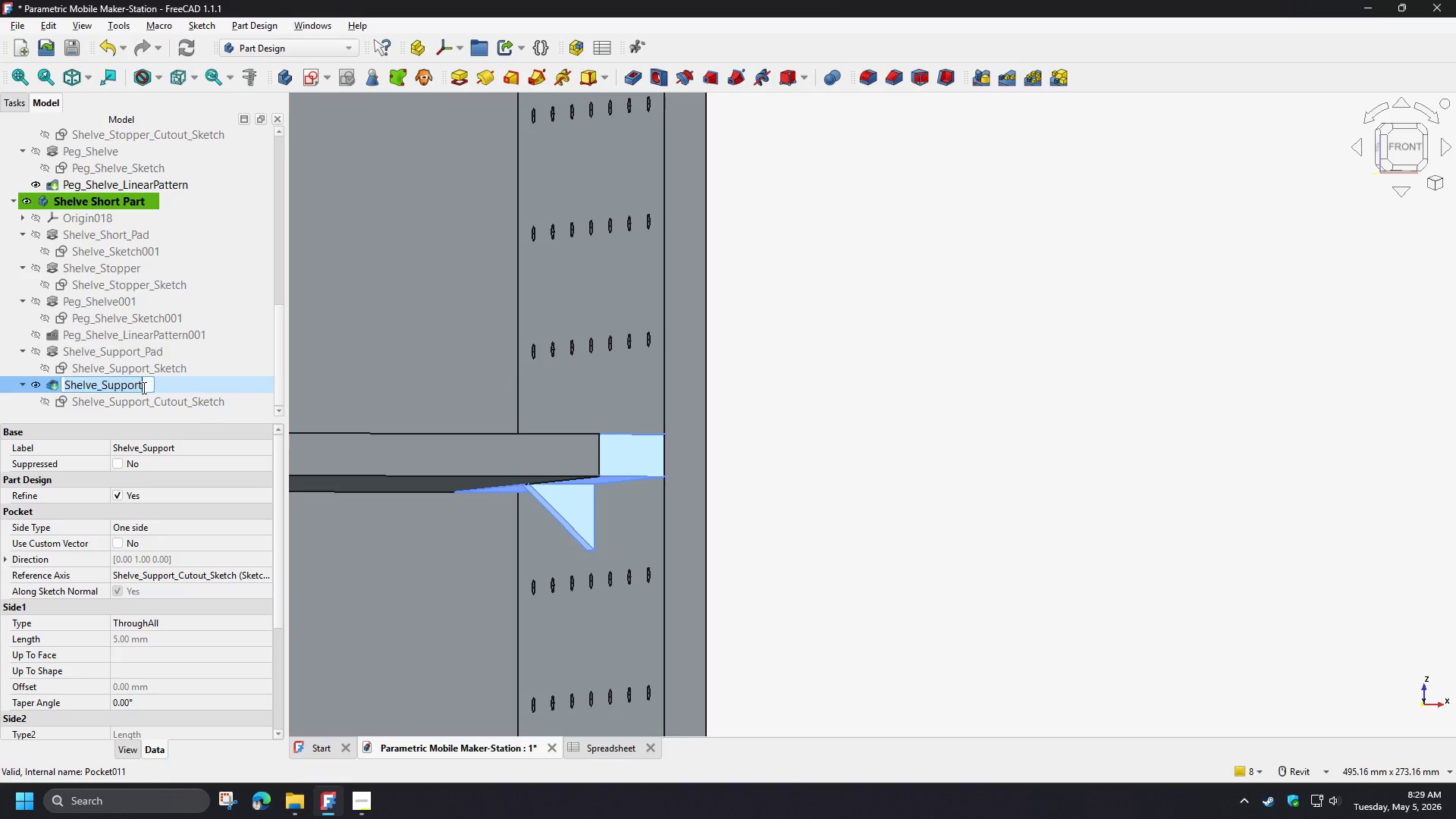 
key(F2)
 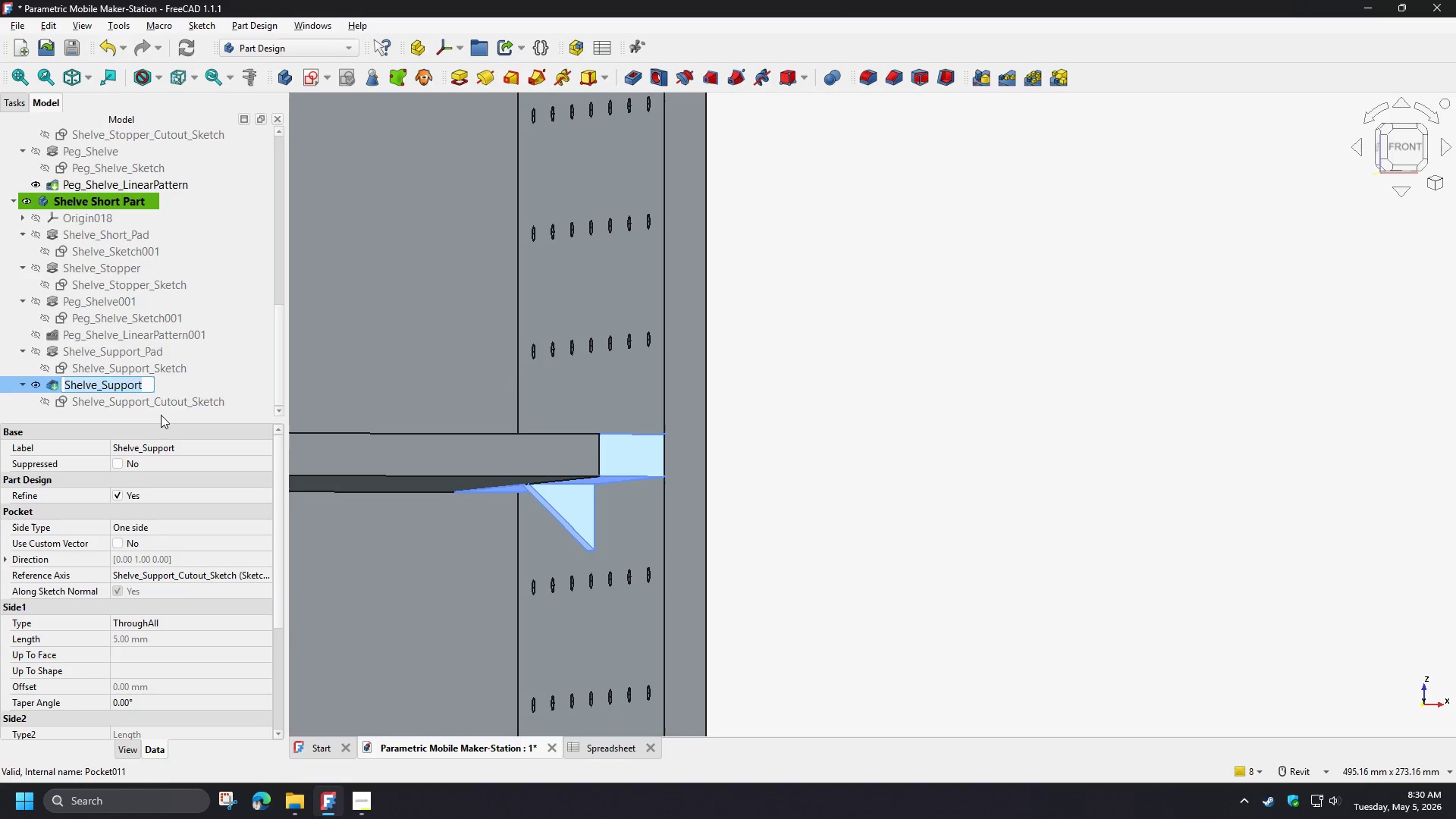 
left_click([161, 415])
 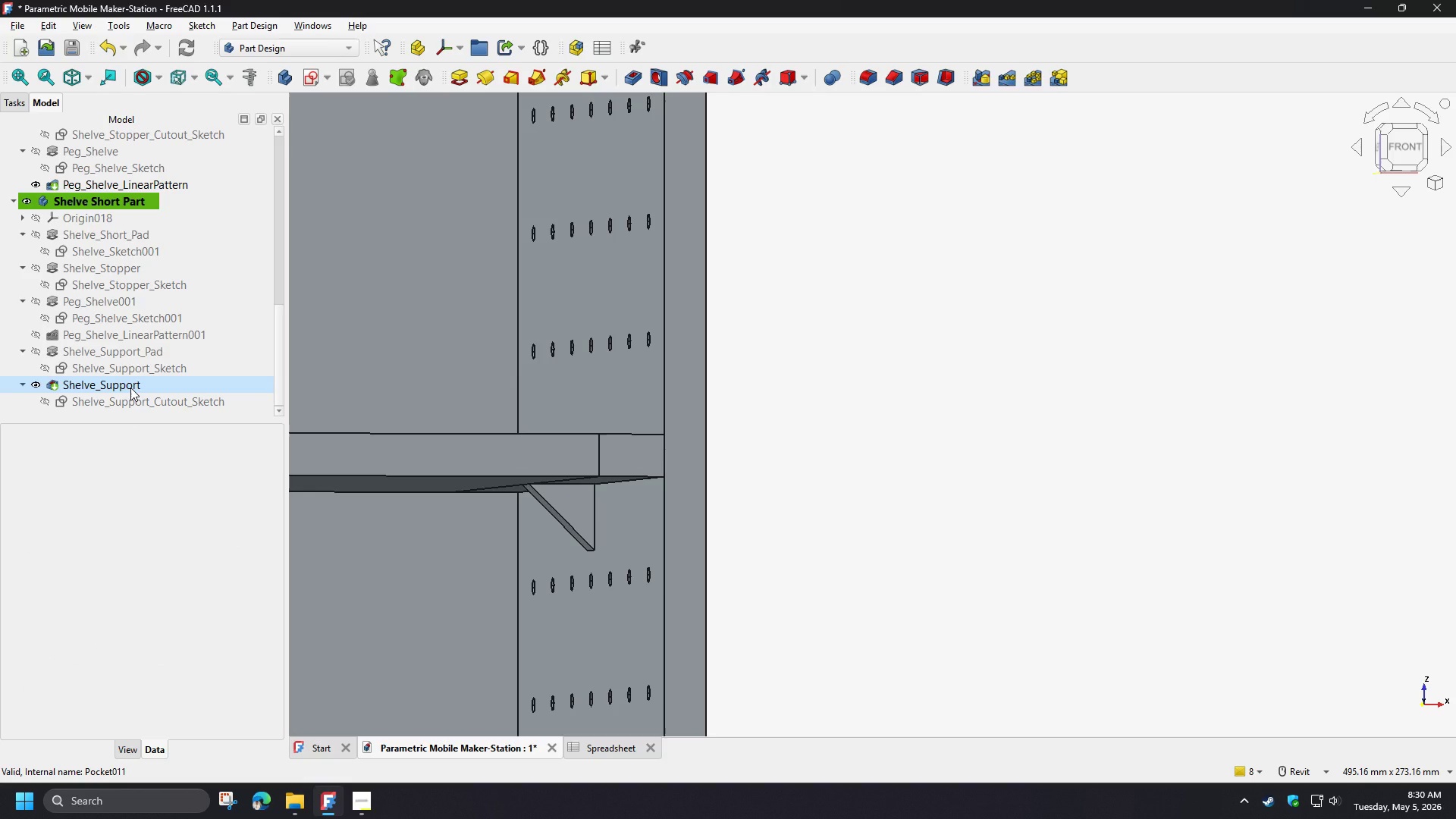 
left_click([130, 388])
 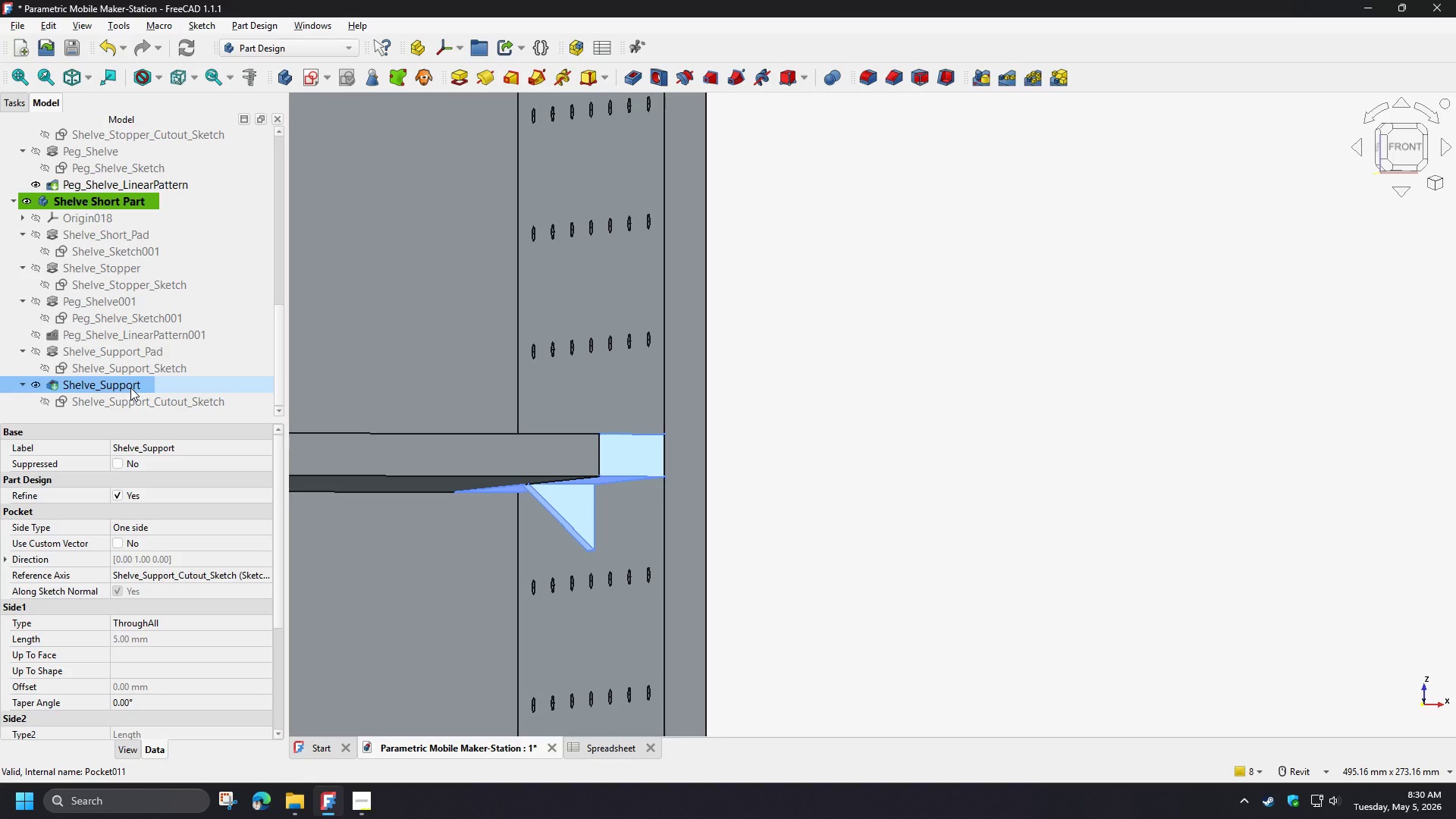 
wait(7.83)
 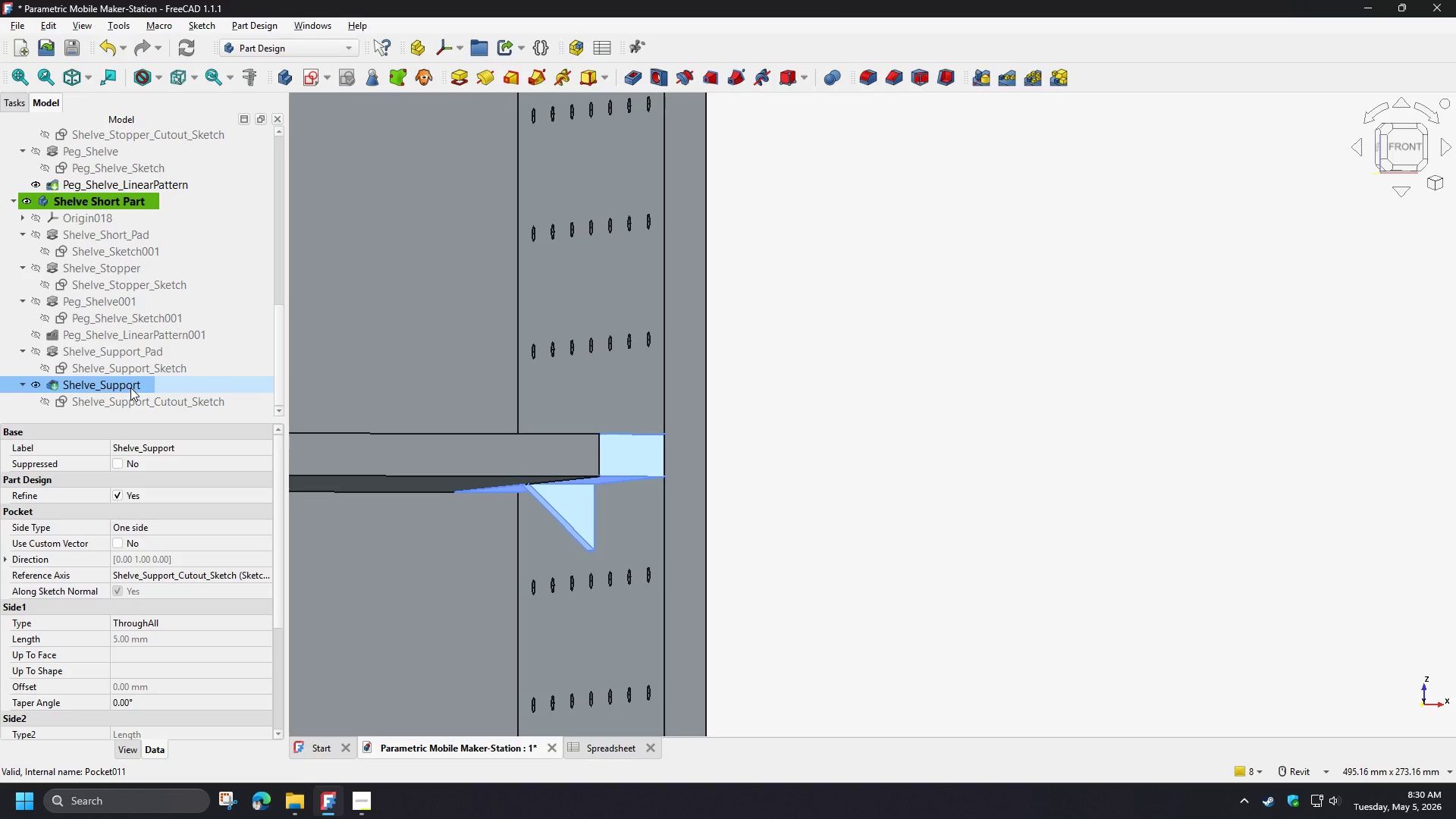 
left_click([144, 356])
 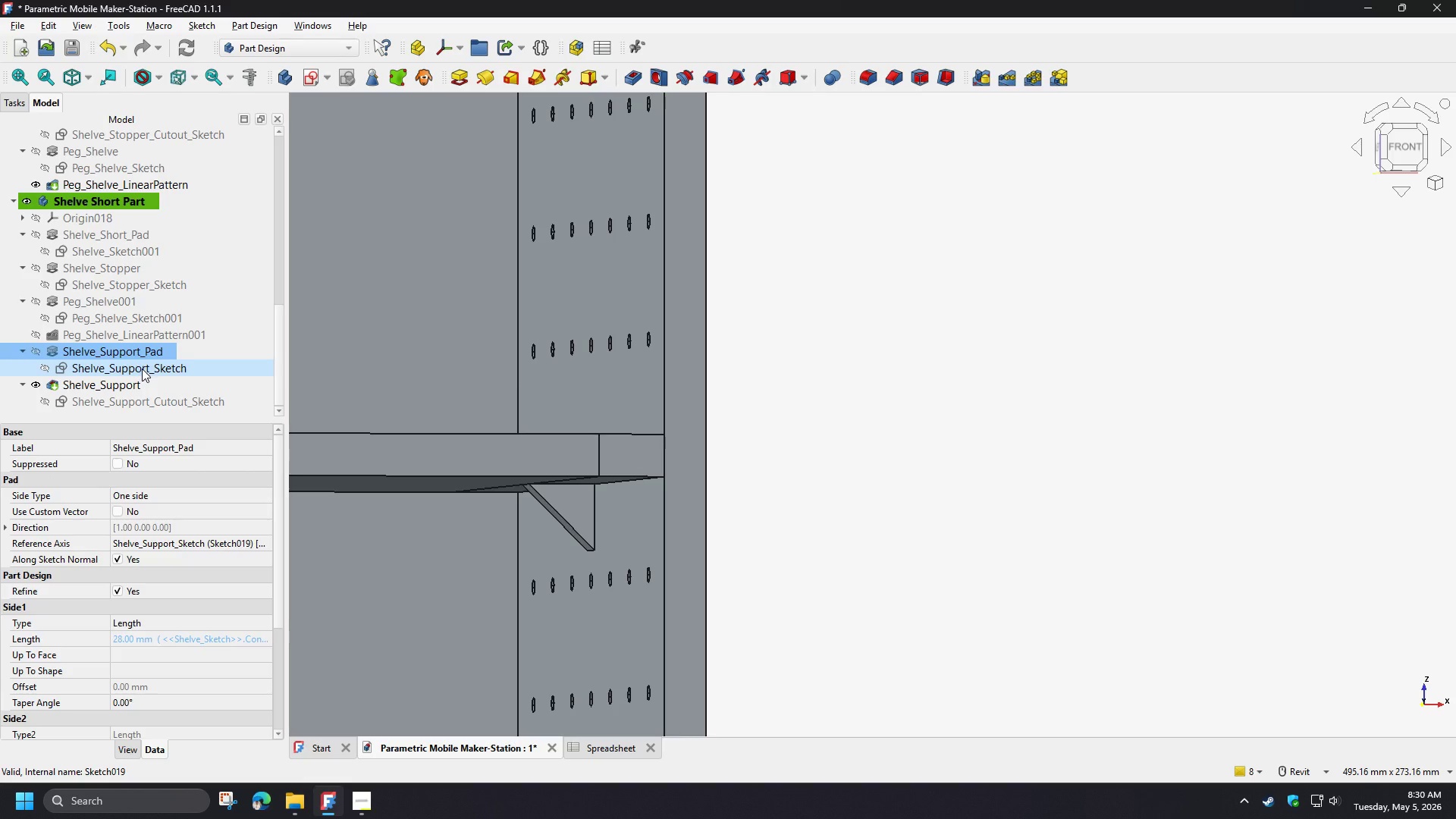 
hold_key(key=ControlLeft, duration=1.0)
left_click([133, 383])
 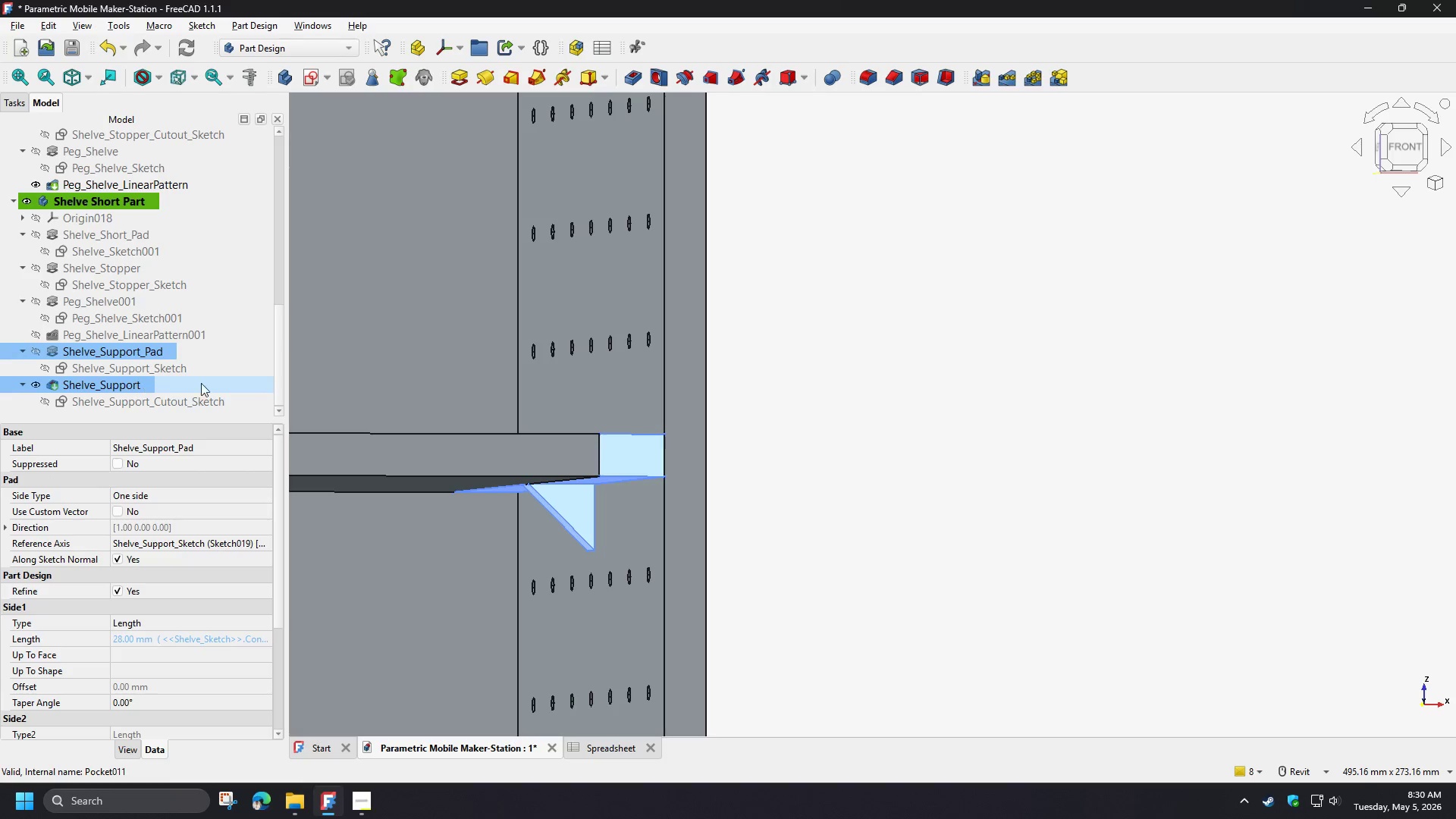 
left_click([1015, 82])
 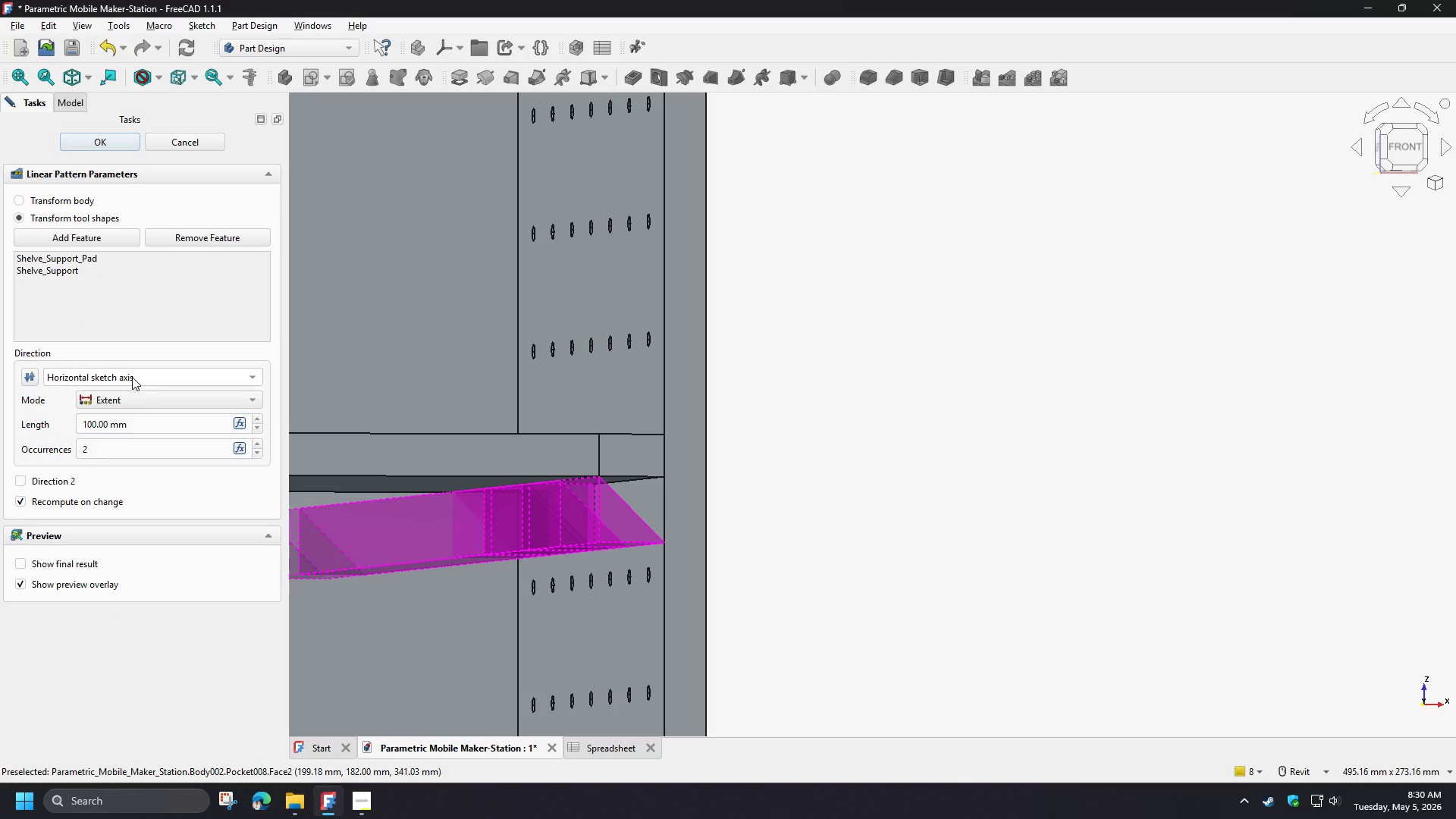 
wait(11.14)
 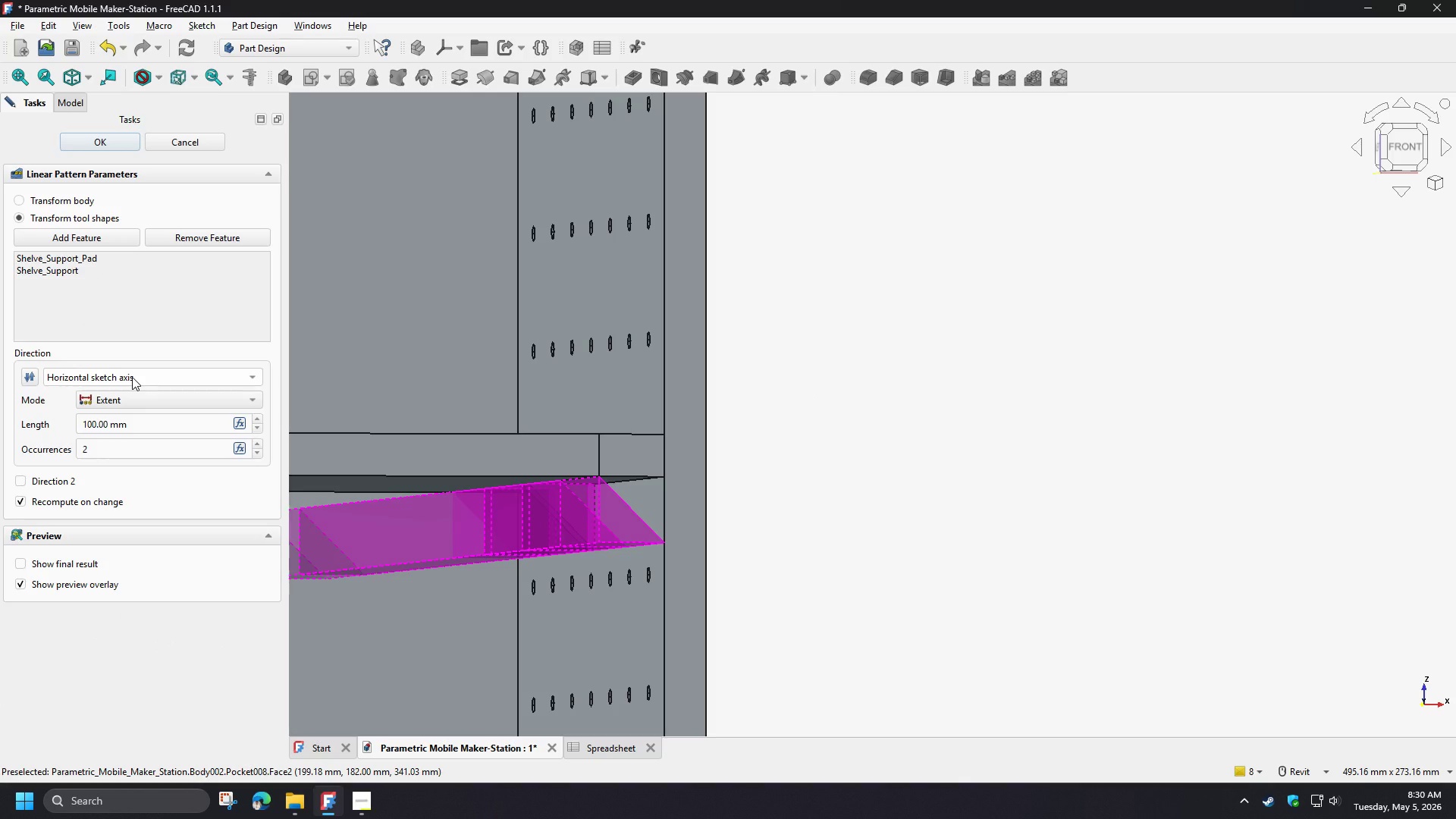 
left_click([143, 400])
 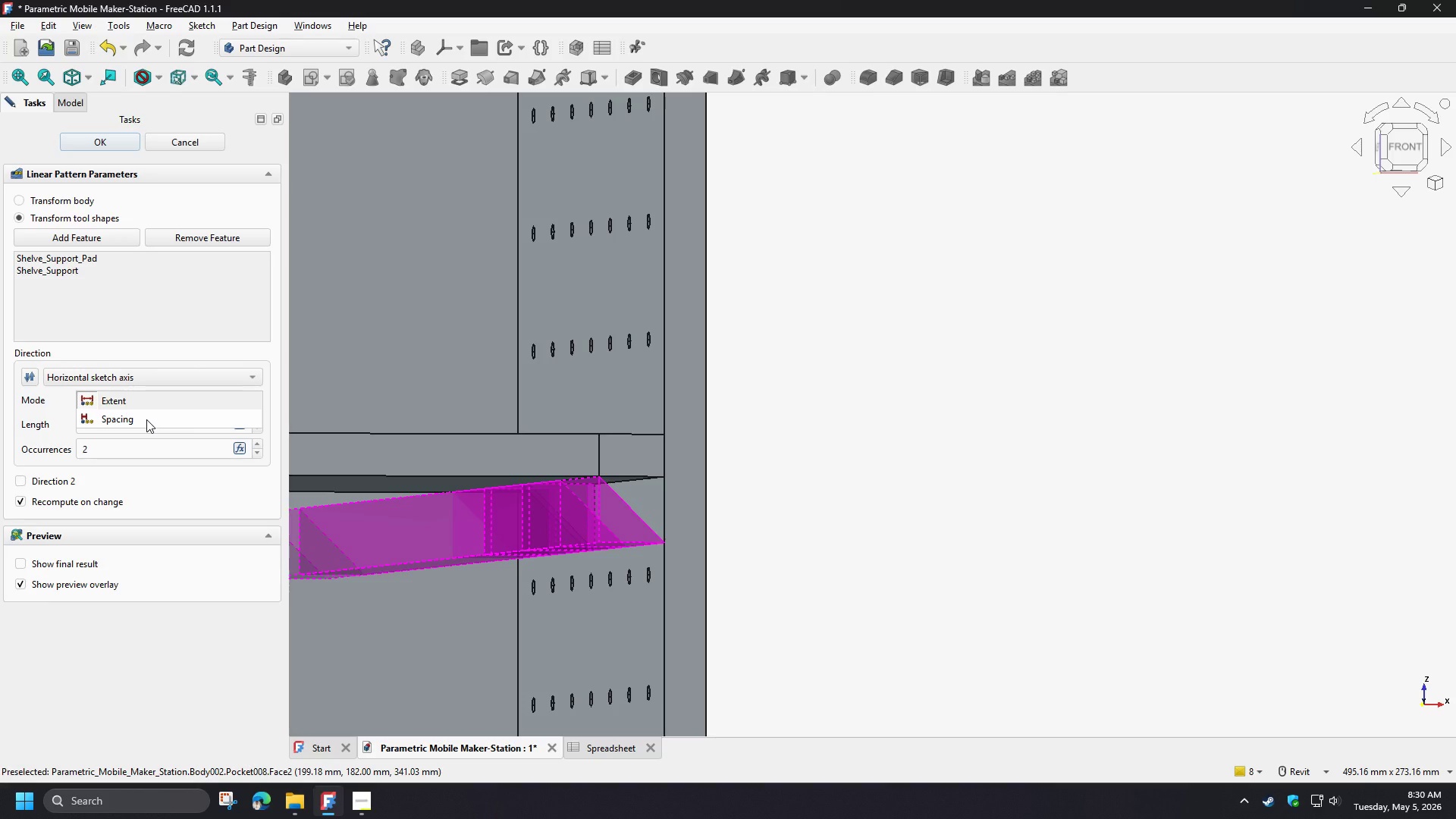 
left_click([146, 419])
 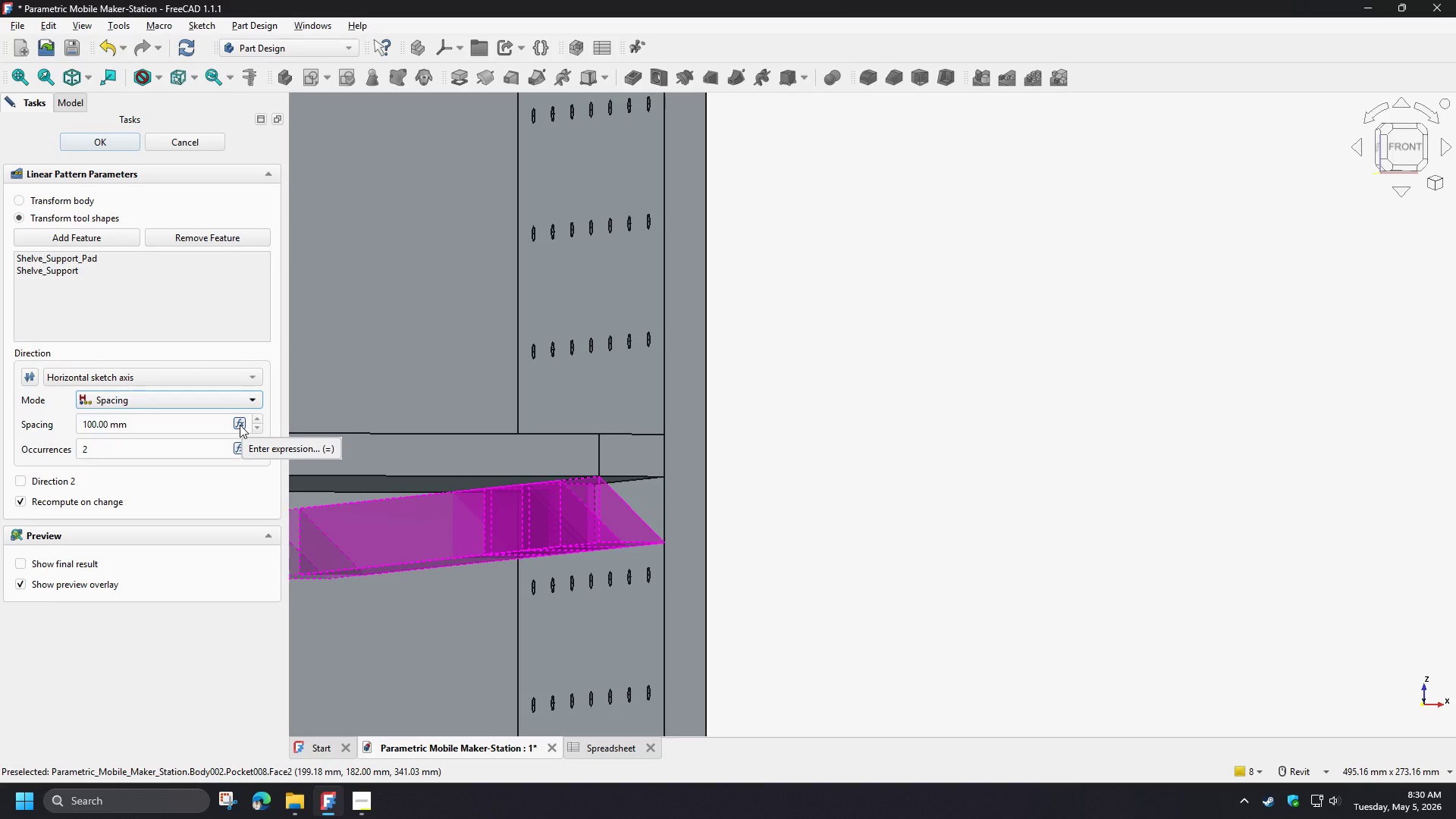 
wait(7.98)
 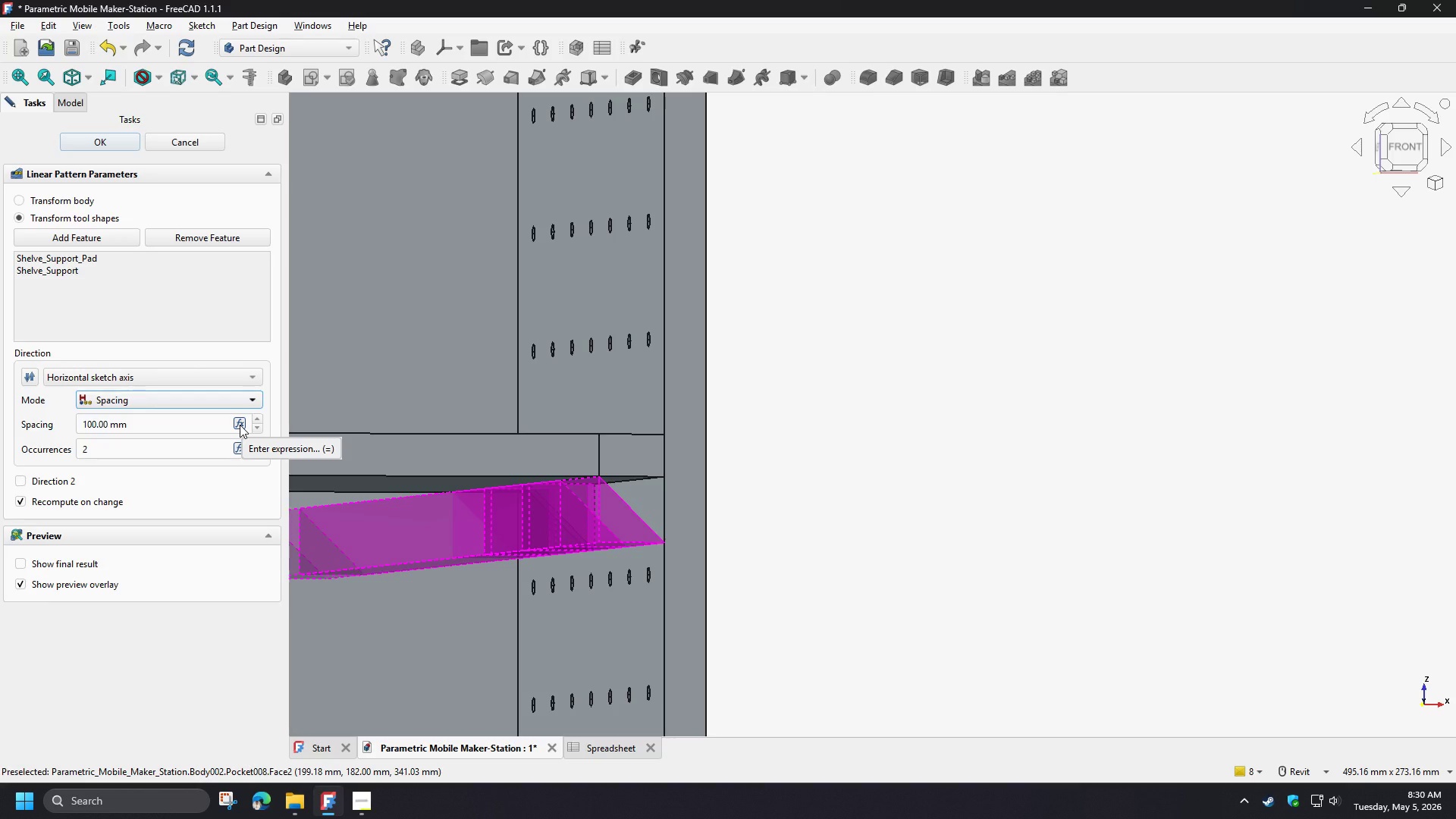 
left_click([240, 425])
 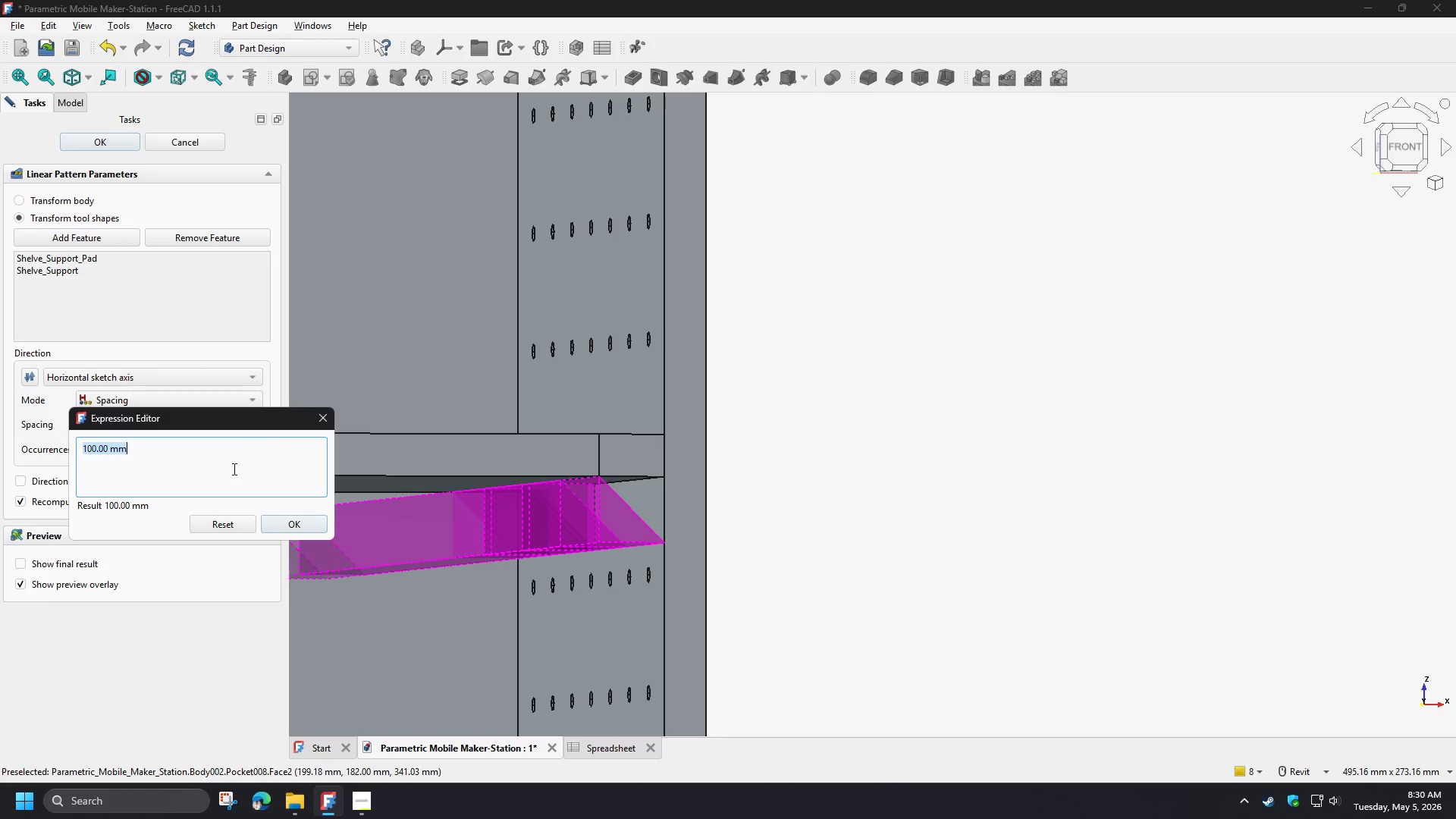 
type(peg)
key(Backspace)
key(Backspace)
key(Backspace)
key(Backspace)
type(spr)
 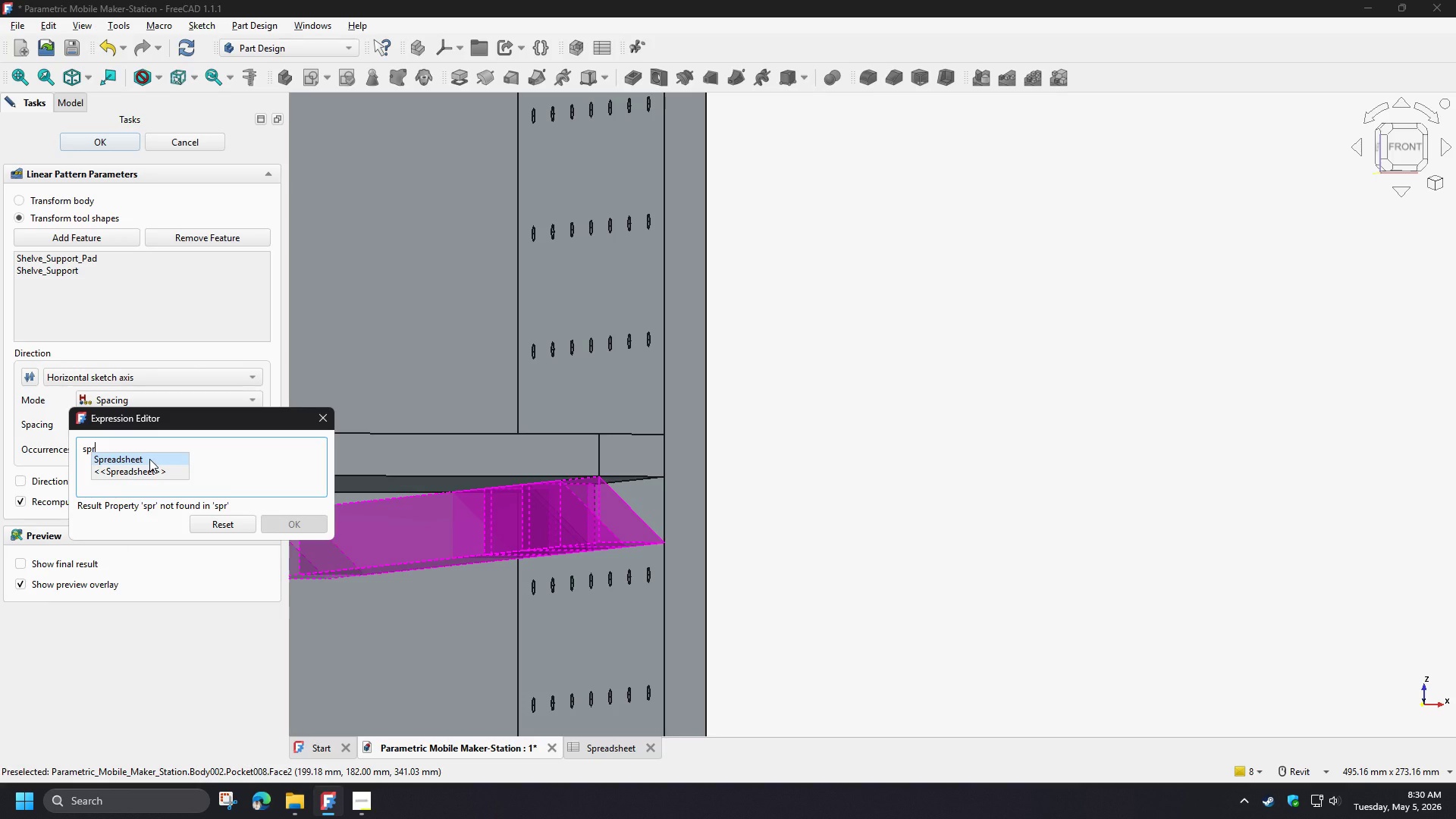 
wait(5.3)
 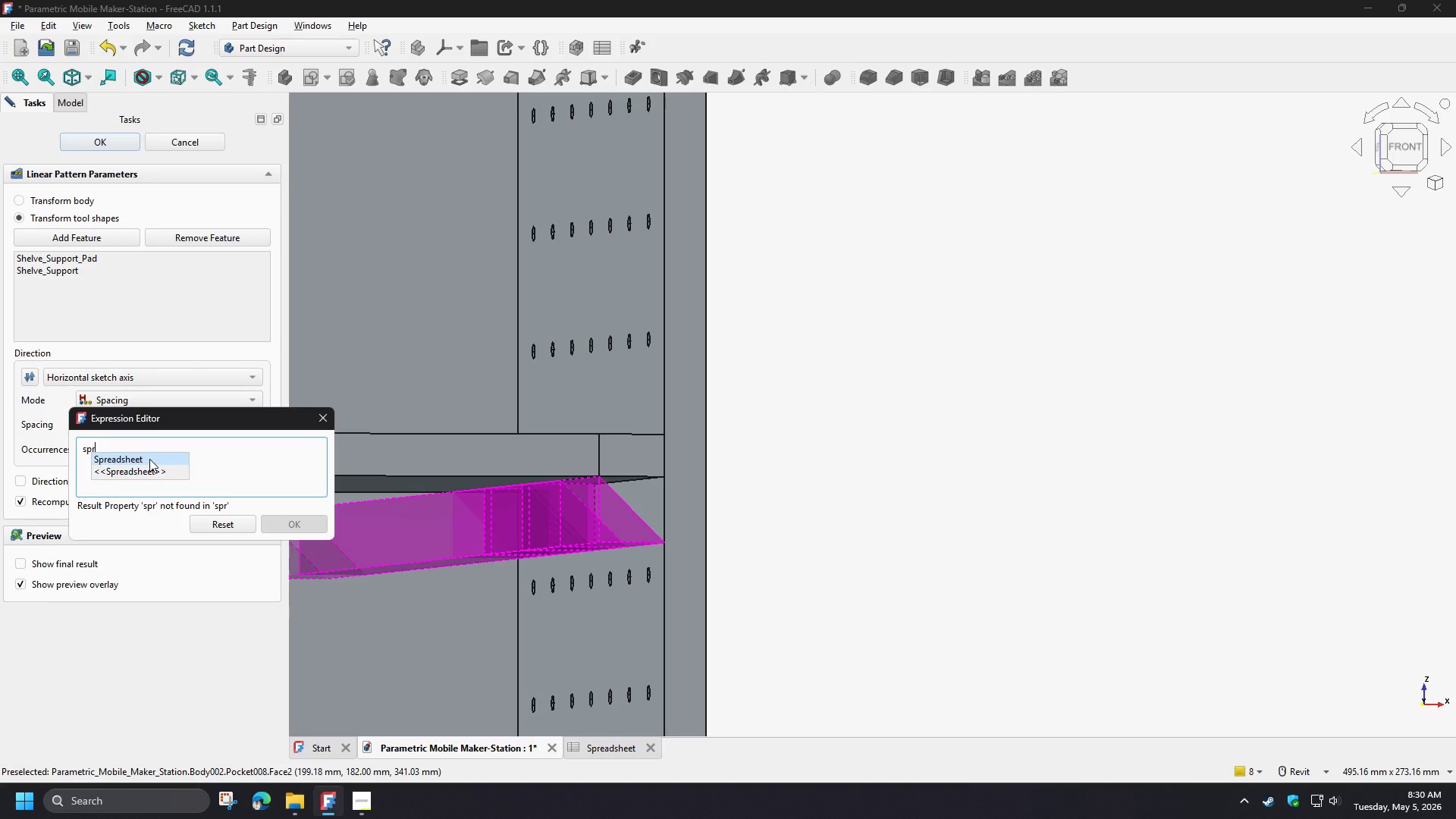 
left_click([149, 460])
 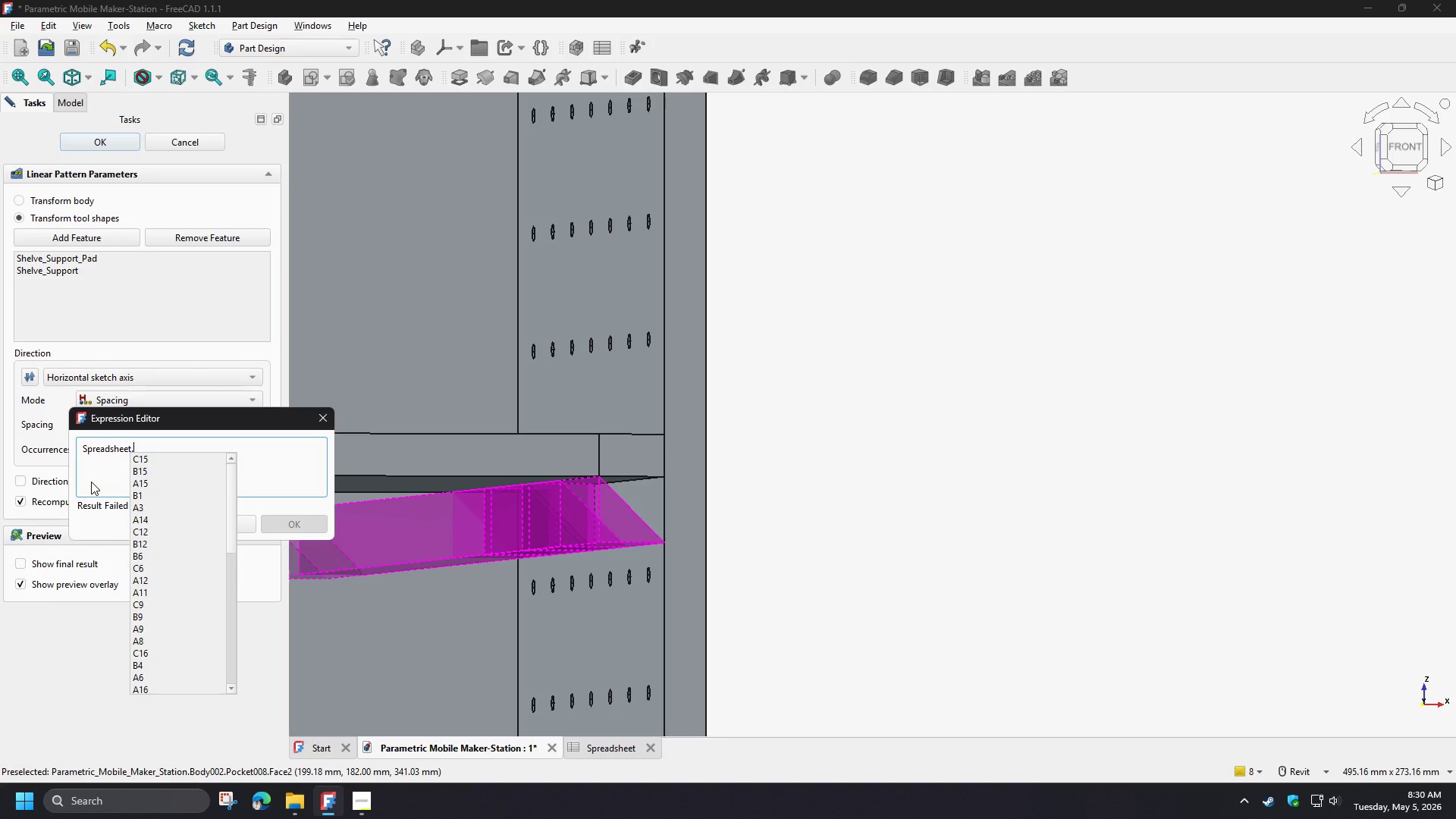 
wait(8.48)
 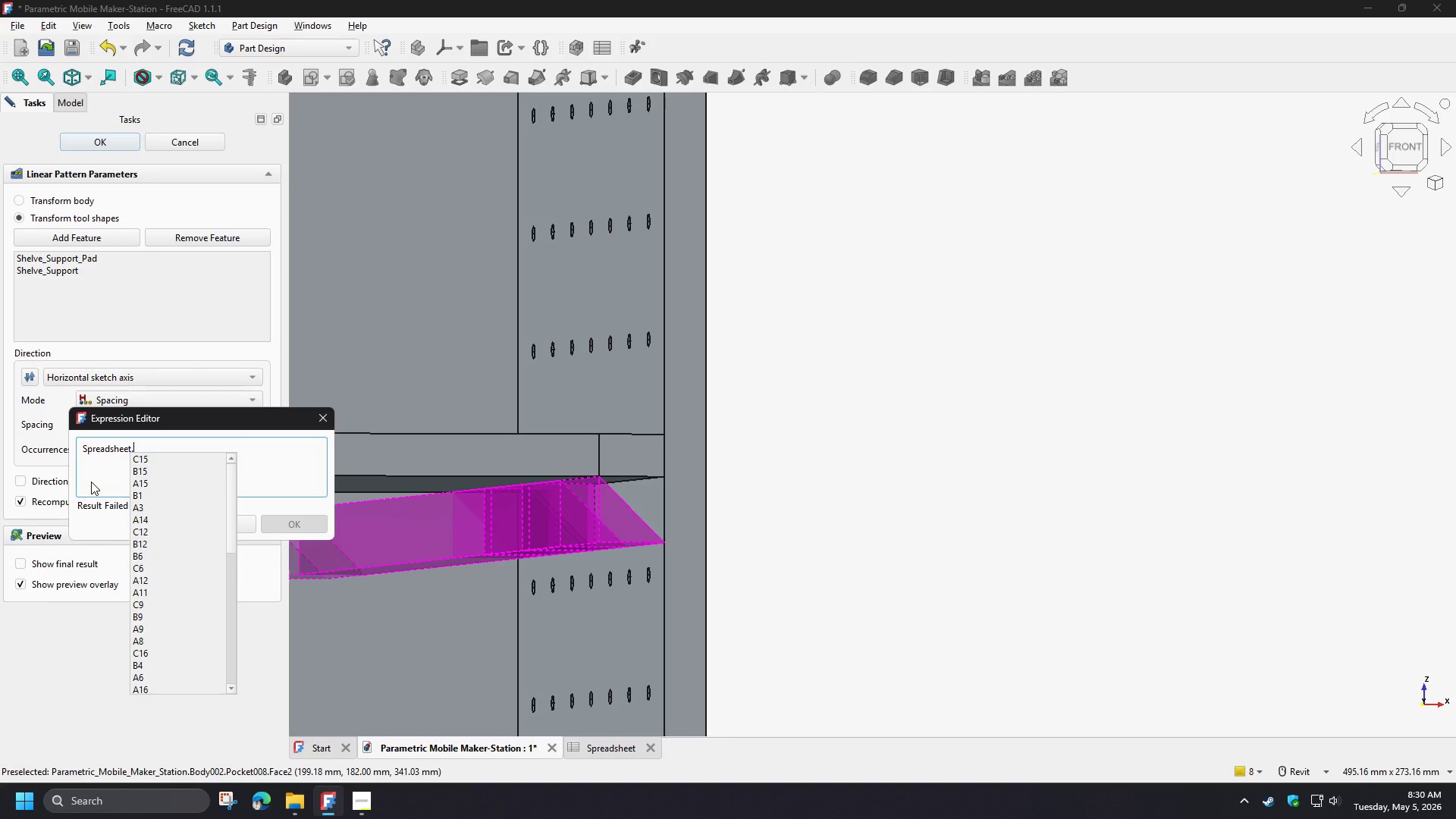 
type(pe)
 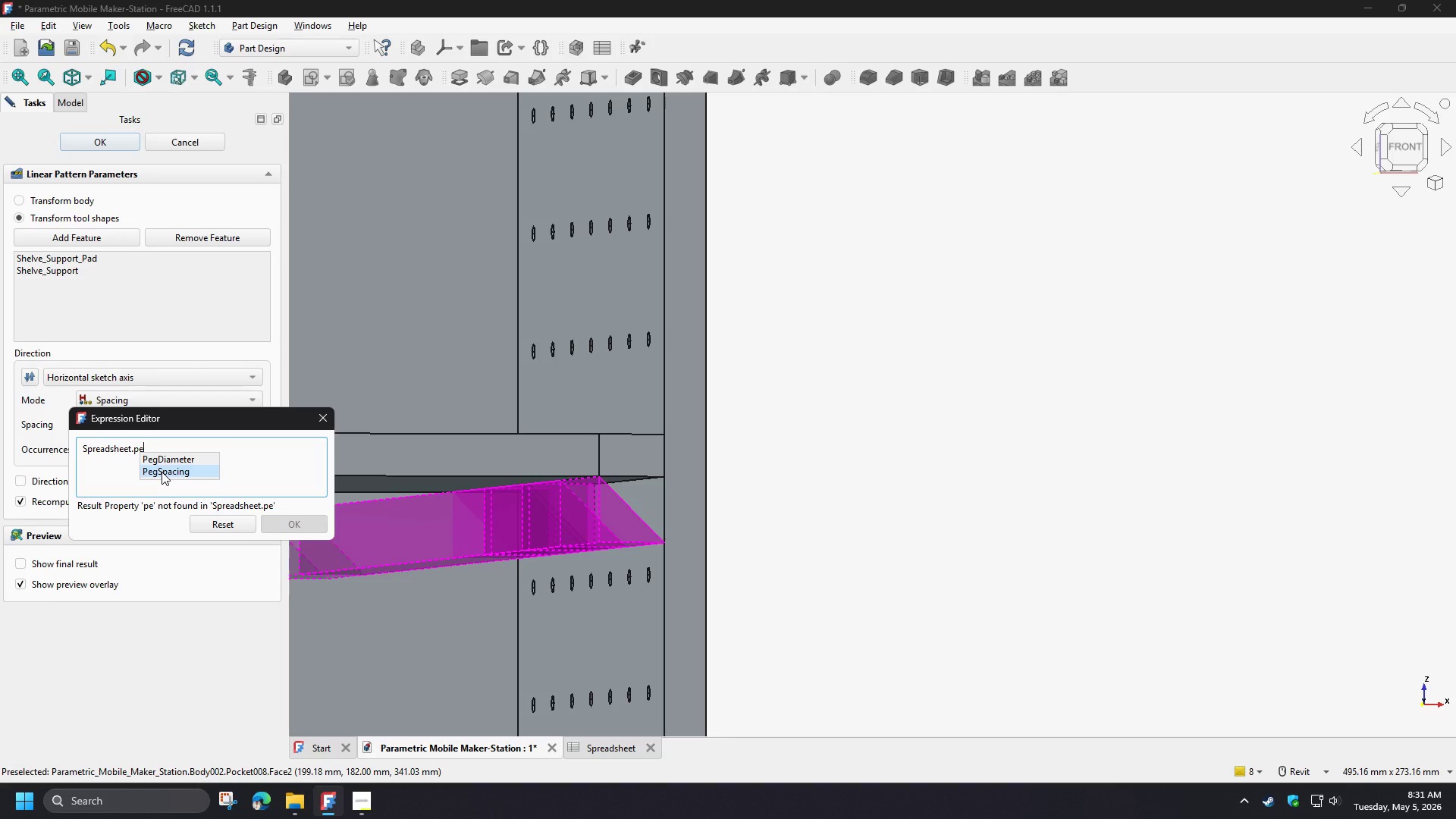 
wait(7.52)
 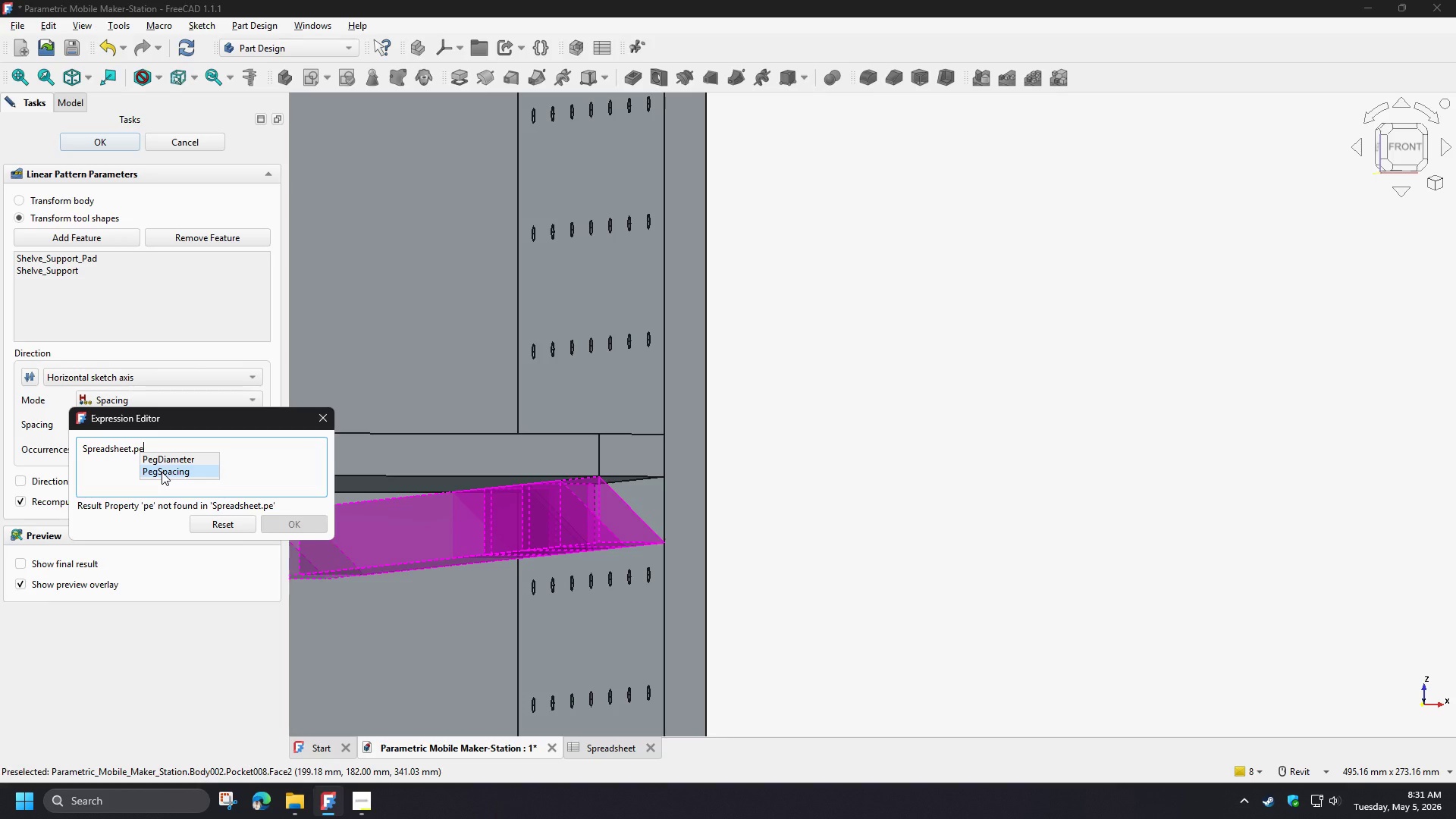 
left_click([162, 472])
 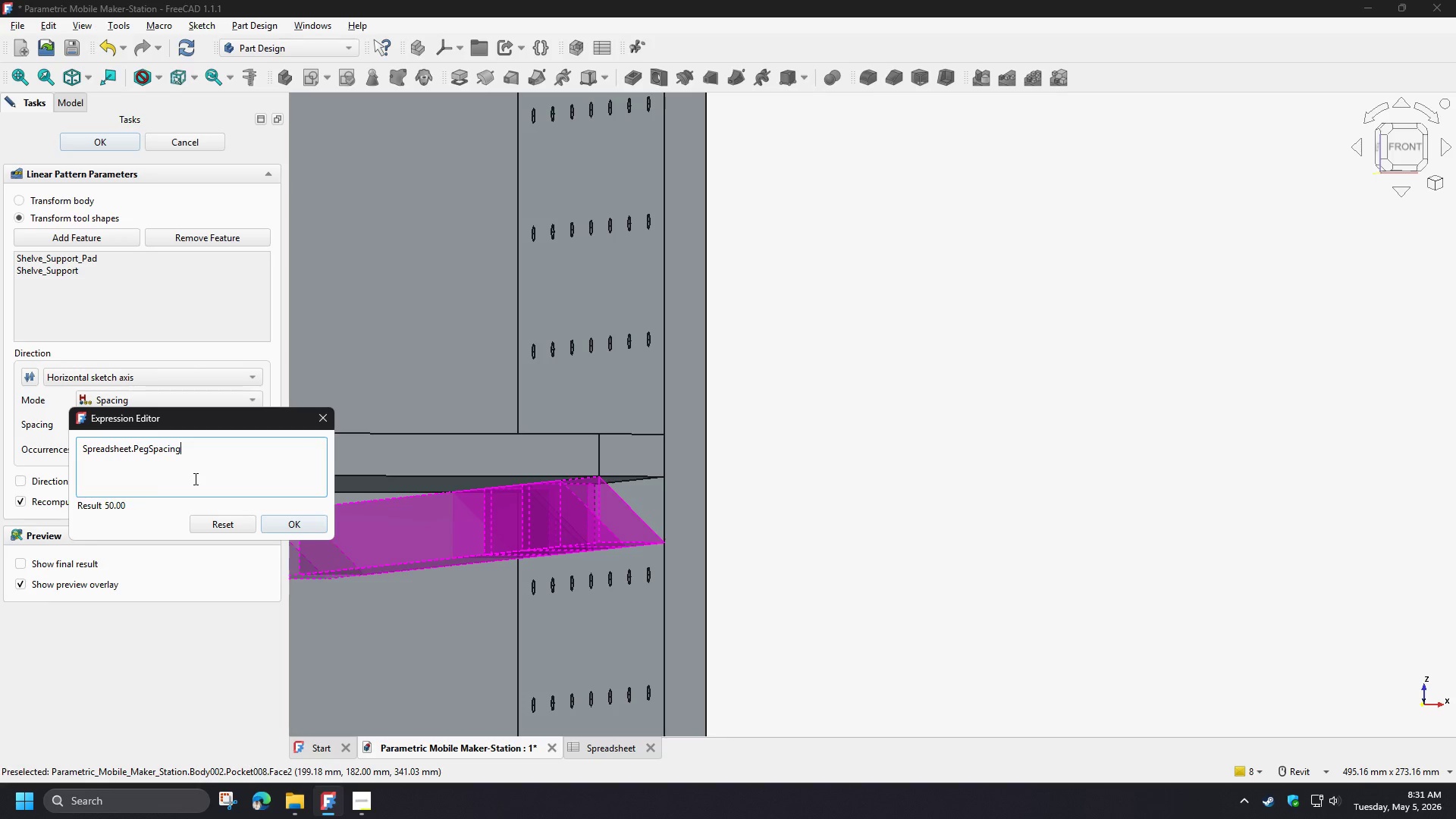 
key(NumpadMultiply)
 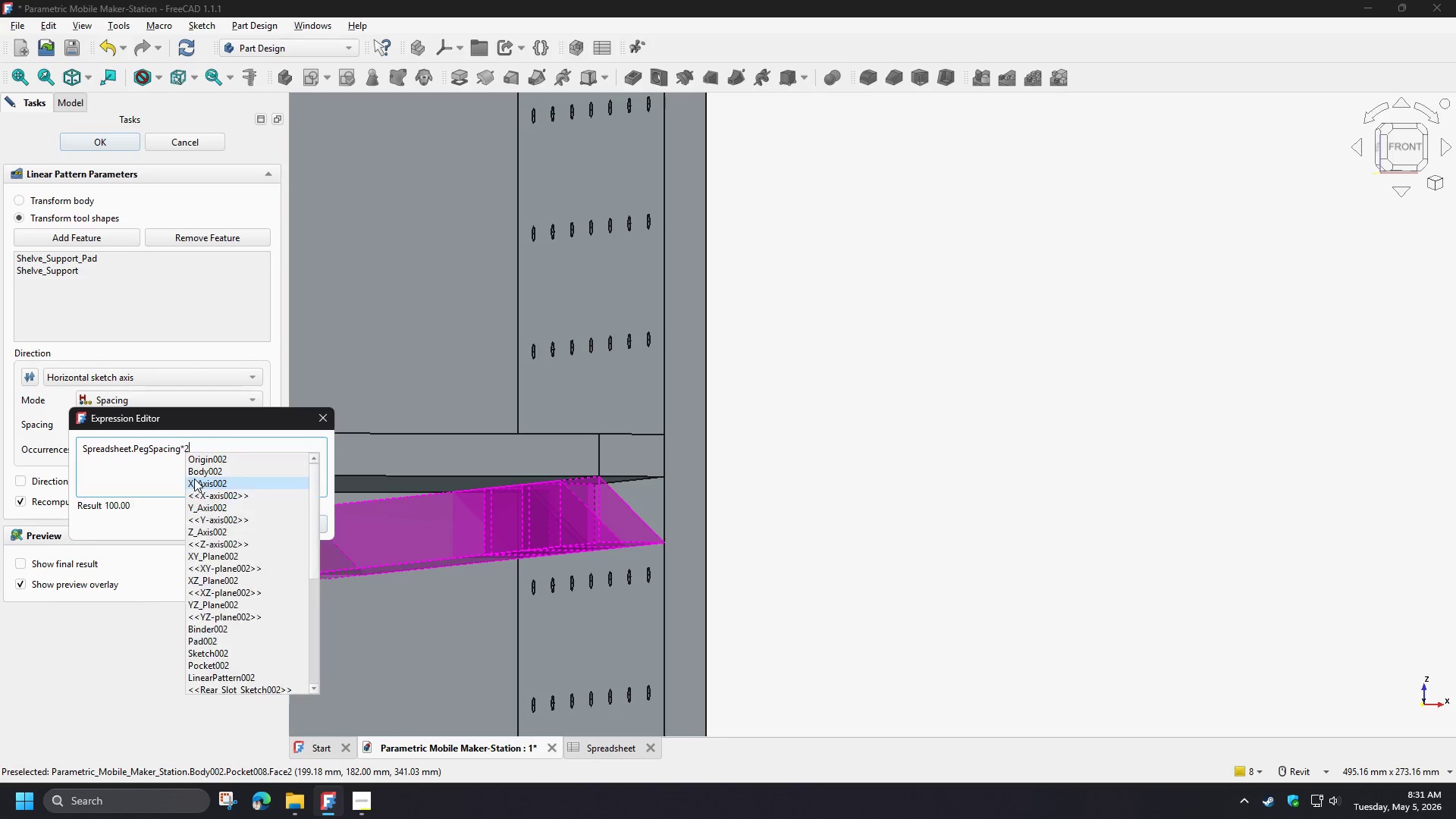 
key(Numpad2)
 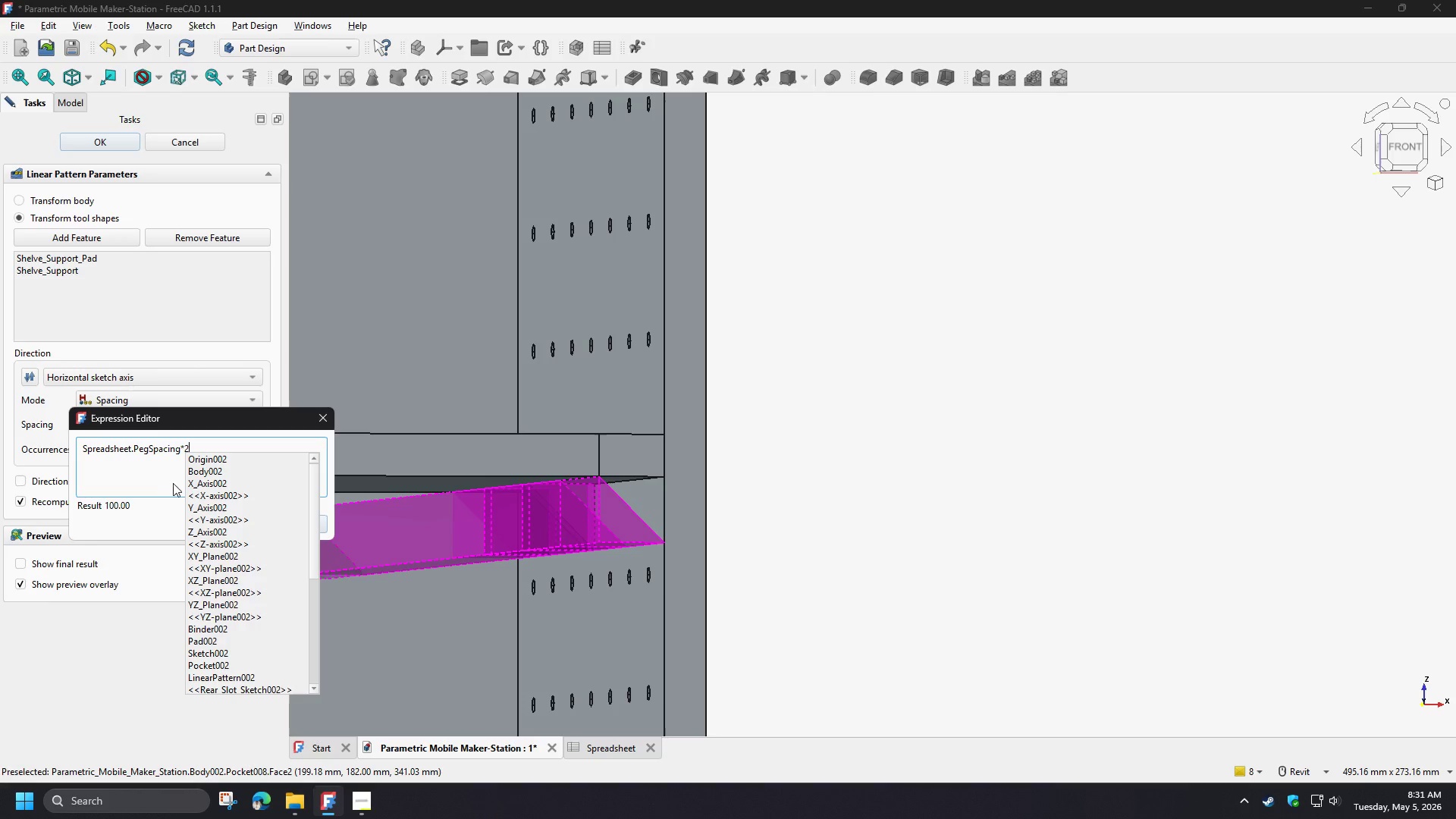 
left_click([155, 474])
 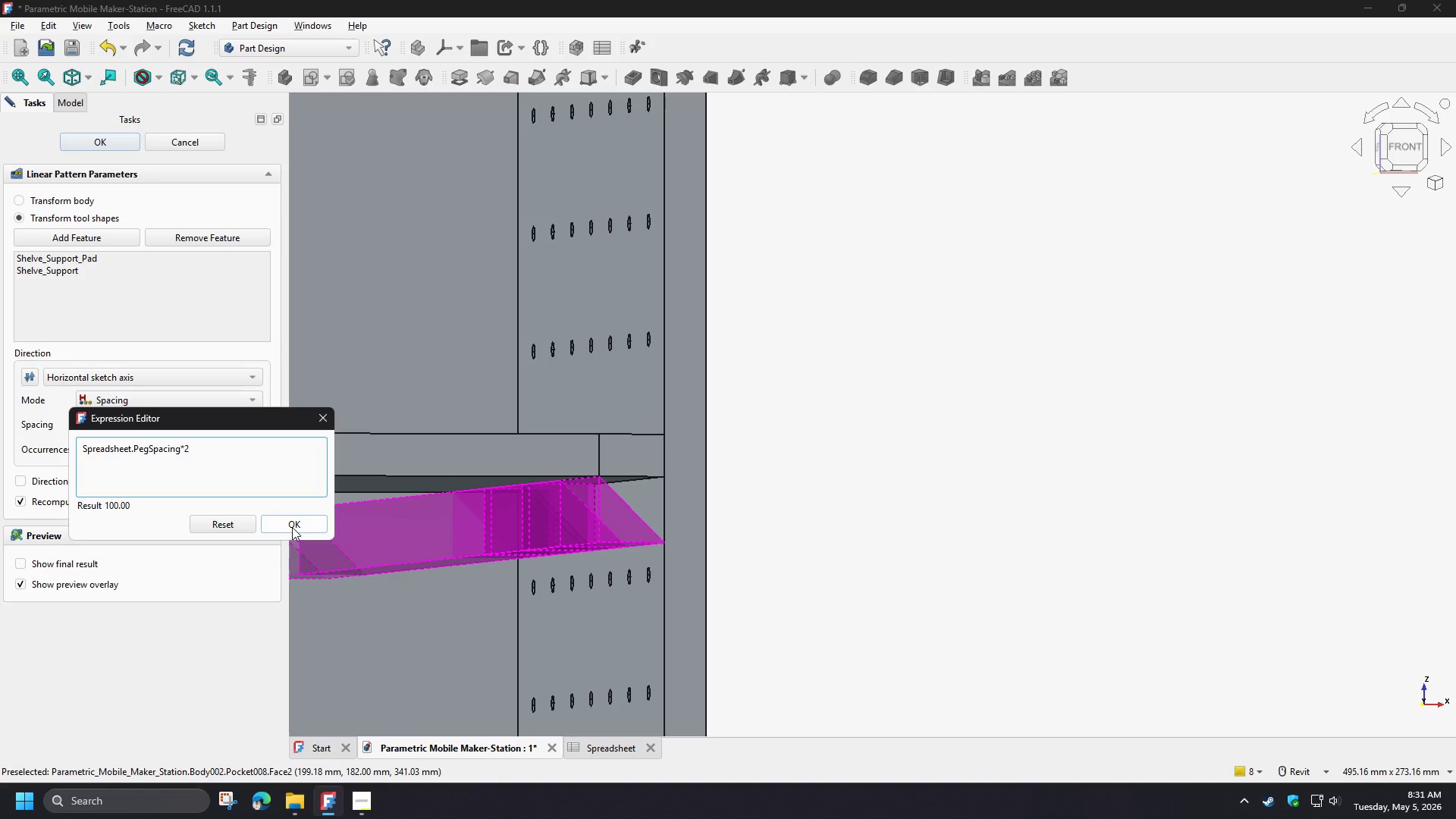 
wait(14.11)
 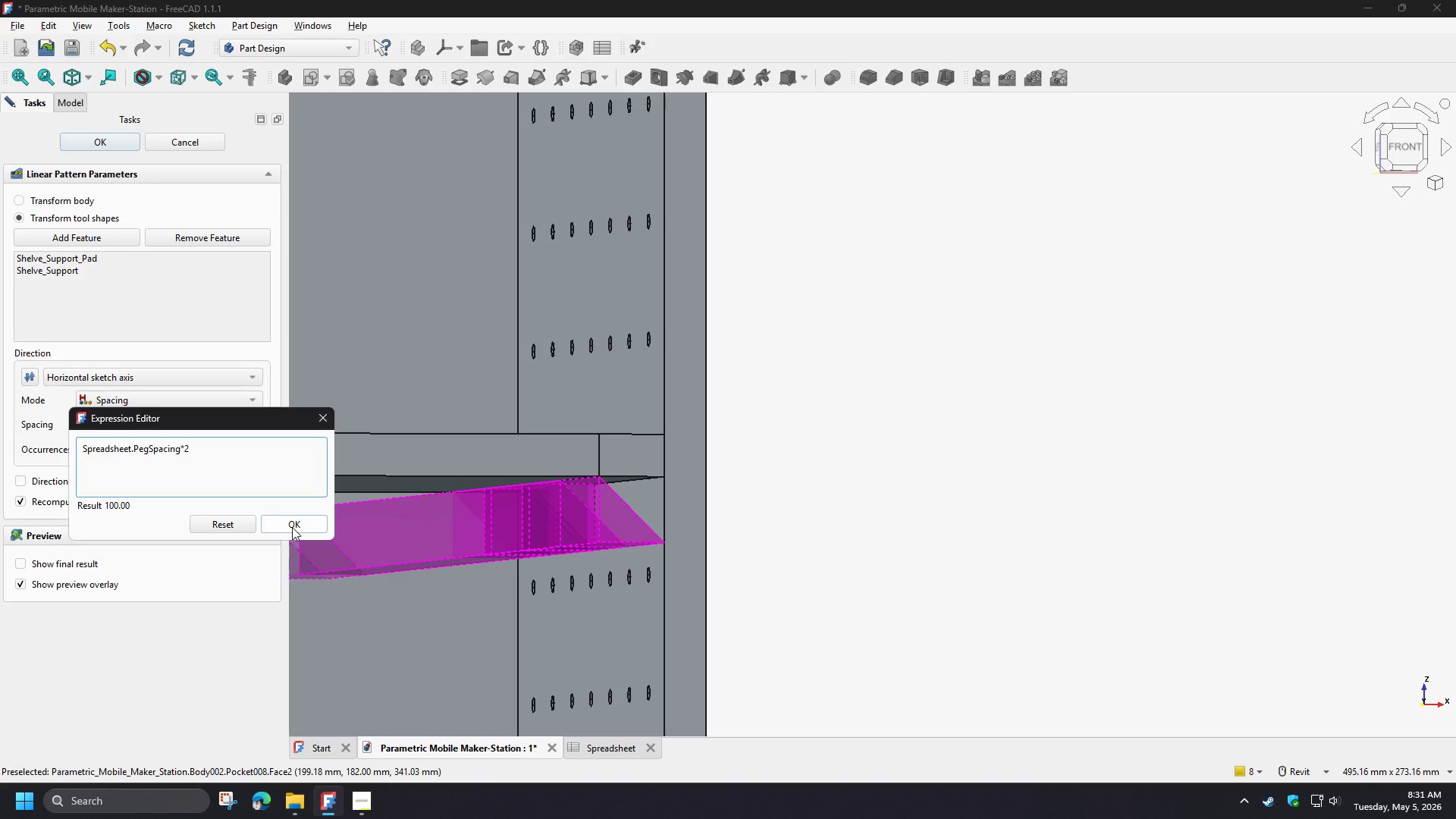 
left_click([292, 527])
 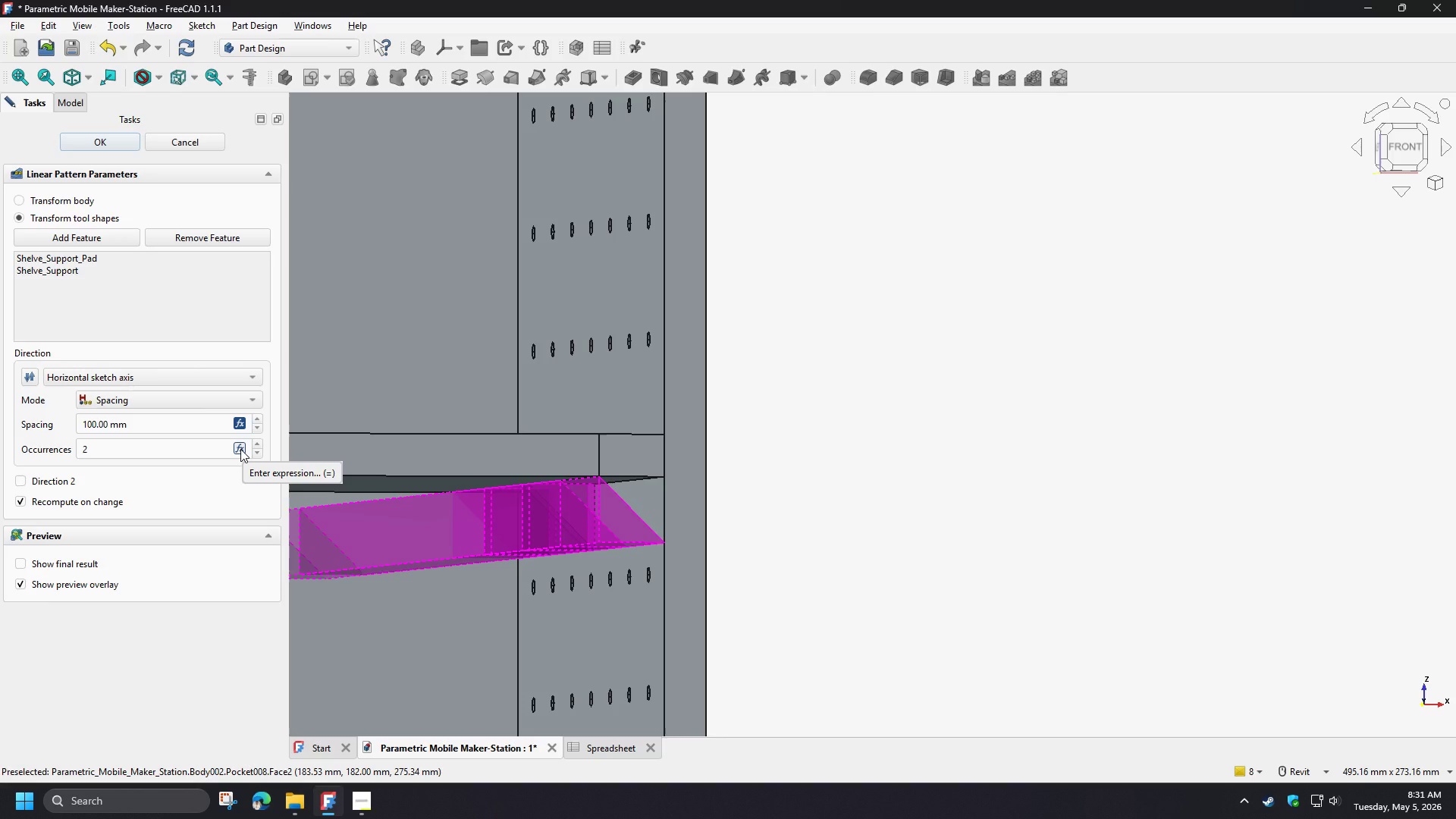 
wait(17.91)
 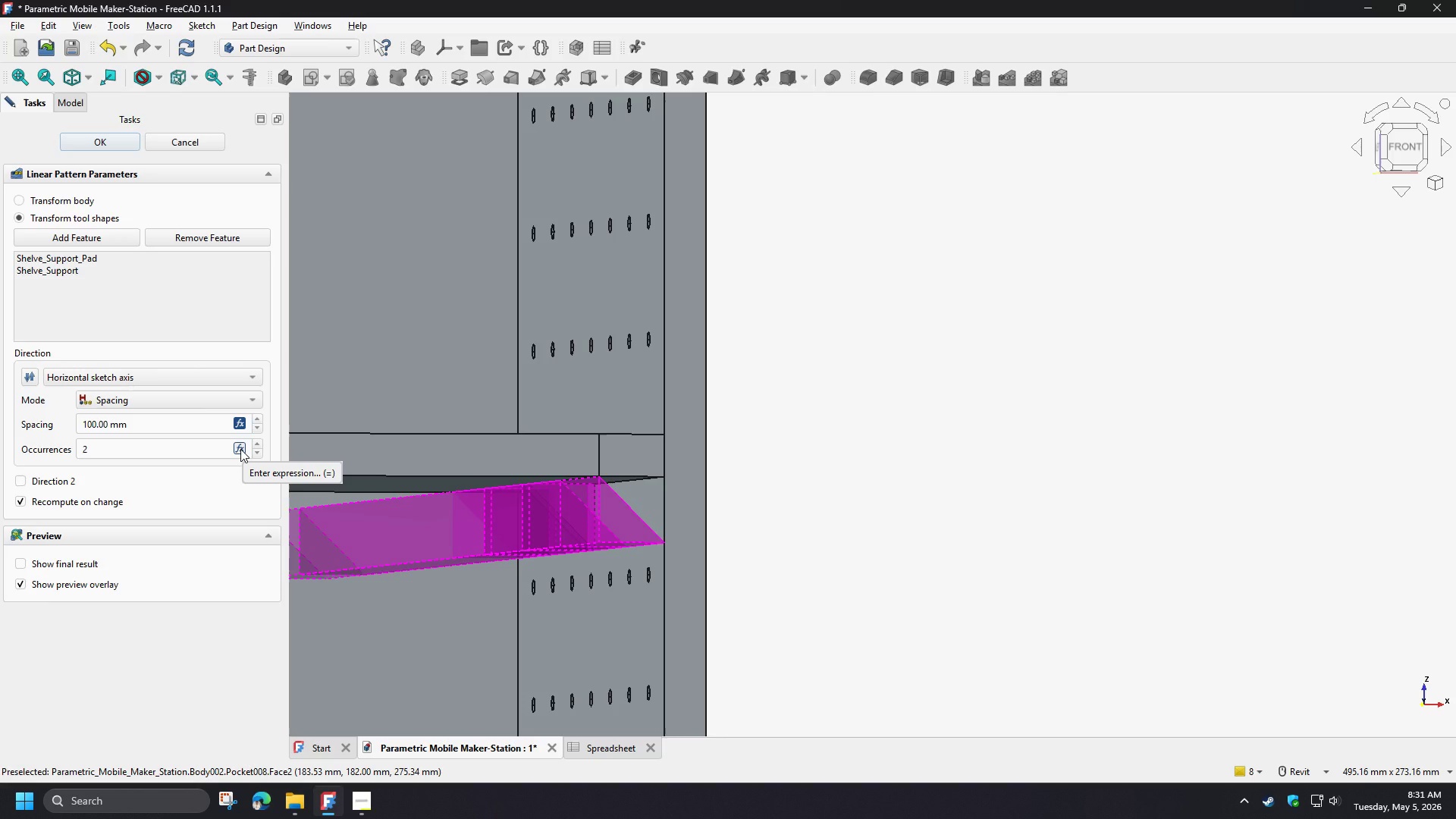 
hold_key(key=ShiftLeft, duration=1.5)
 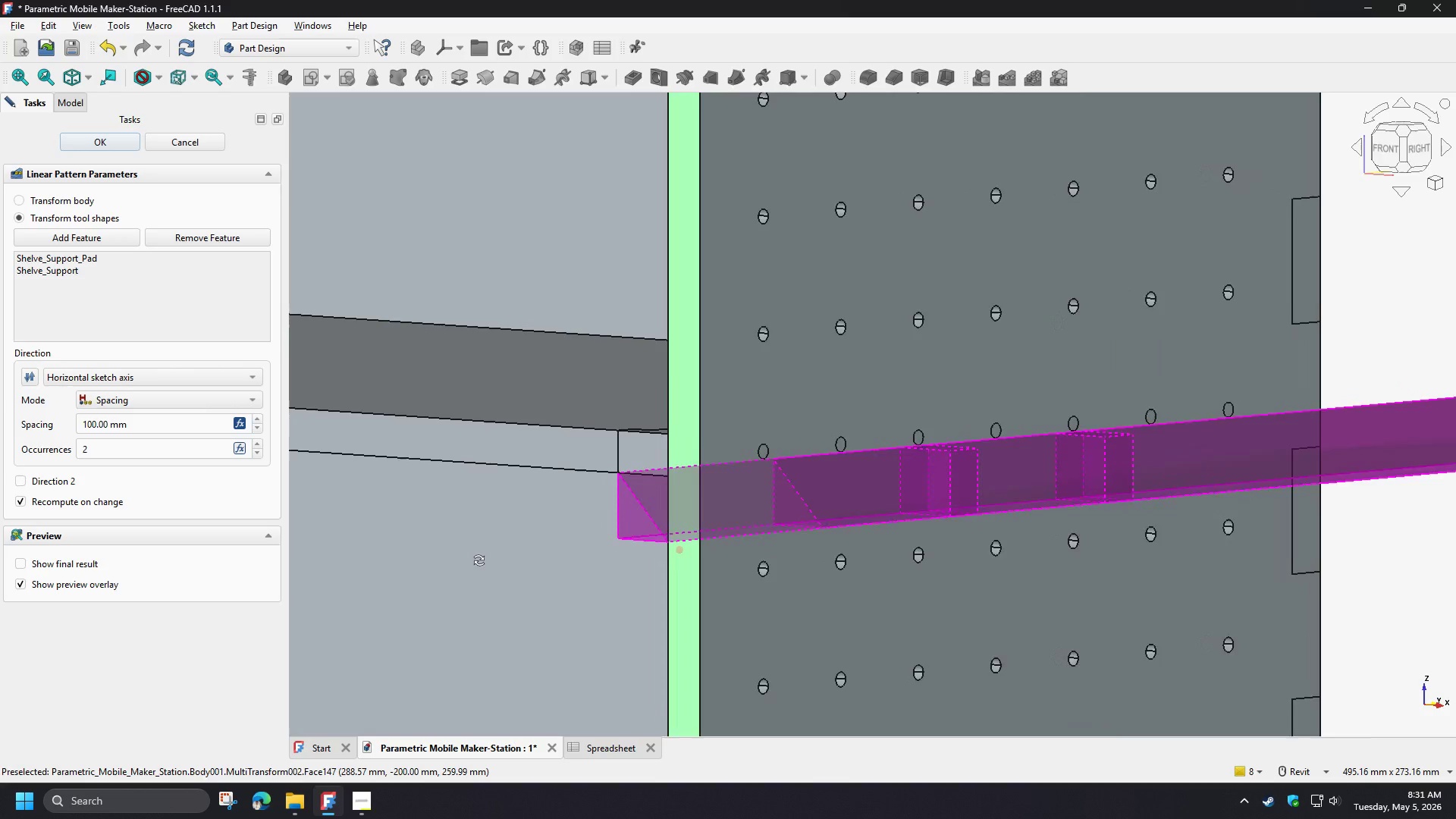 
hold_key(key=ShiftLeft, duration=1.52)
 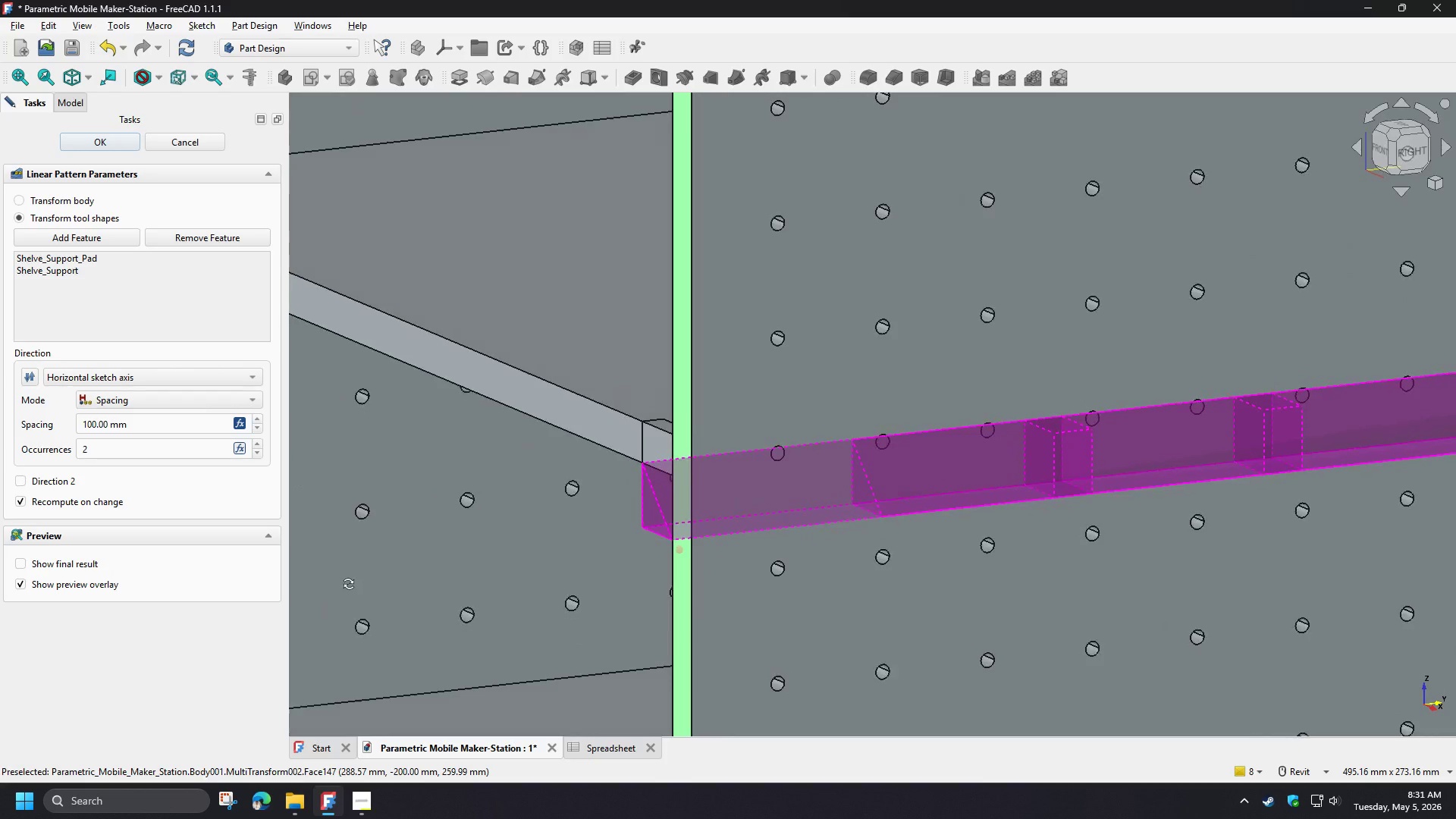 
hold_key(key=ShiftLeft, duration=1.5)
 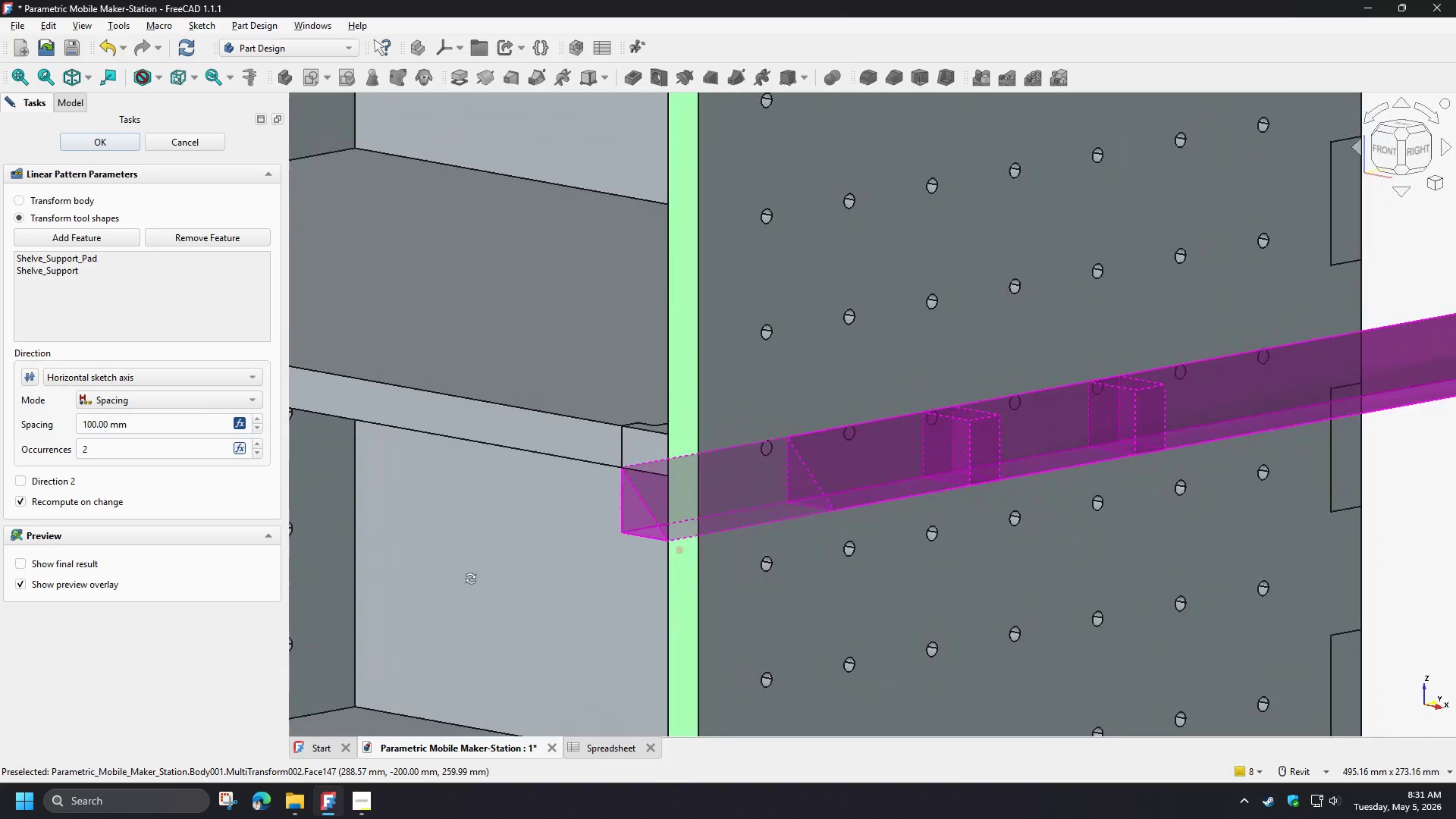 
hold_key(key=ShiftLeft, duration=1.5)
 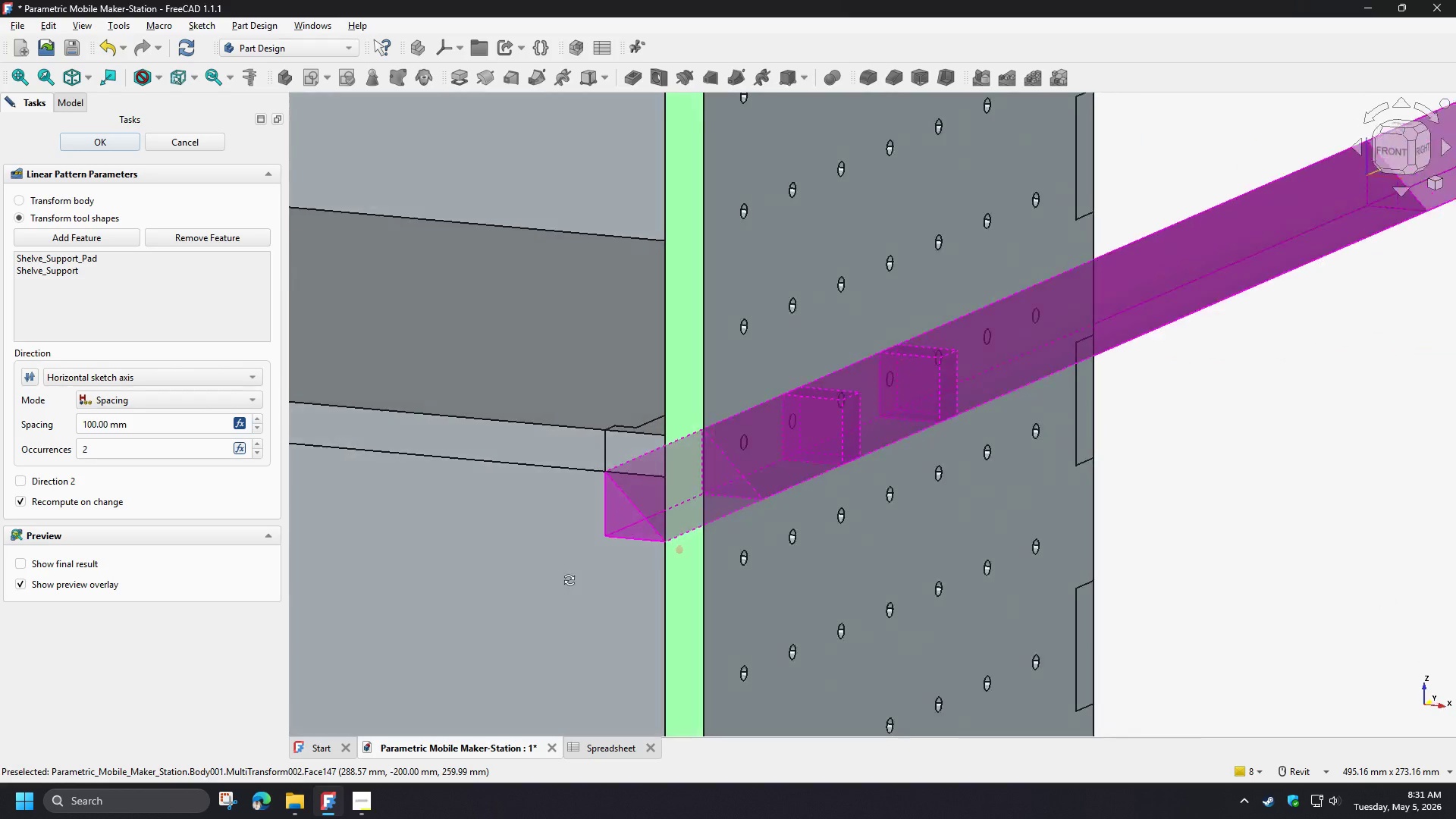 
hold_key(key=ShiftLeft, duration=1.31)
 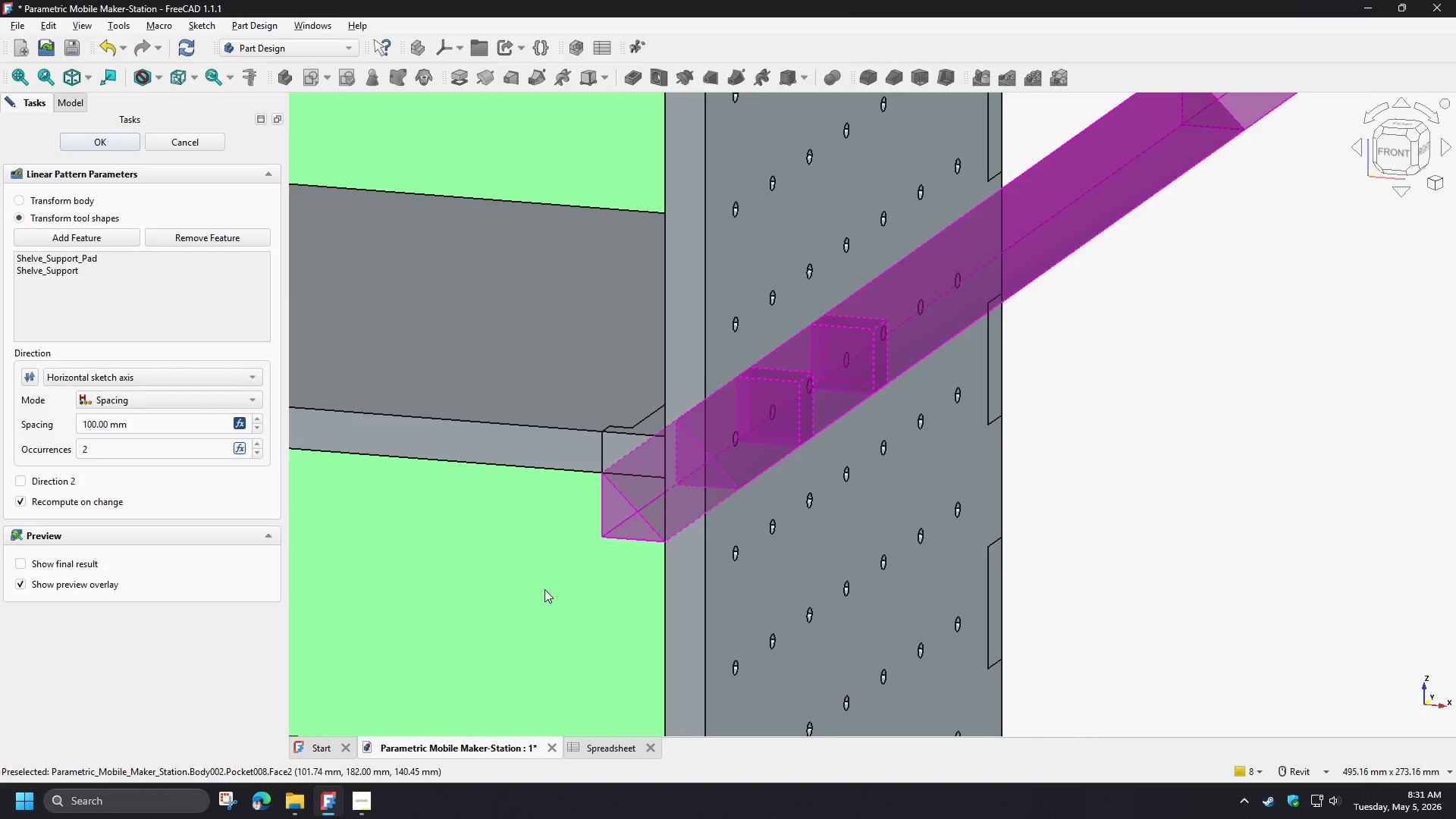 
hold_key(key=ShiftLeft, duration=1.5)
 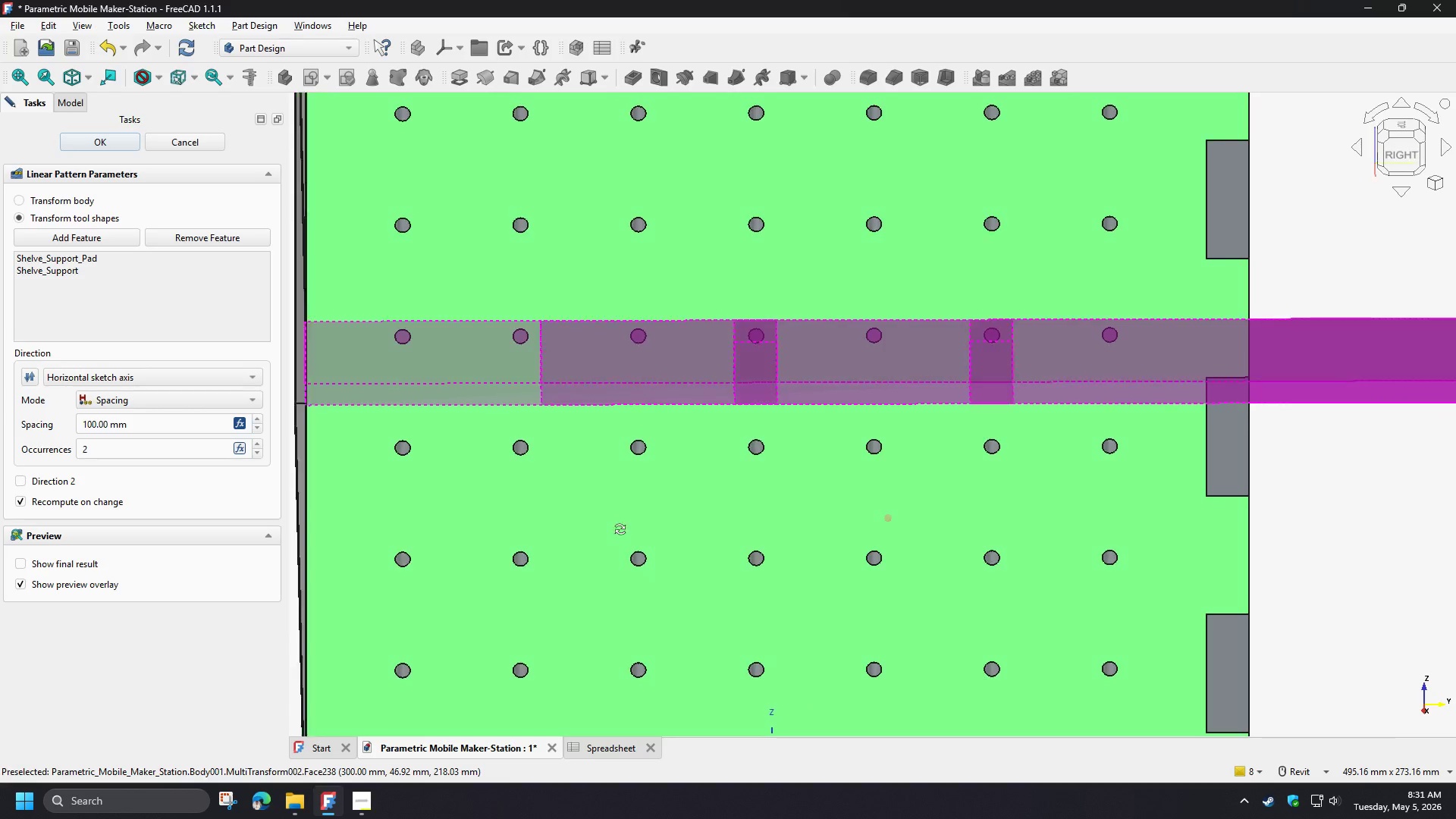 
hold_key(key=ShiftLeft, duration=1.52)
 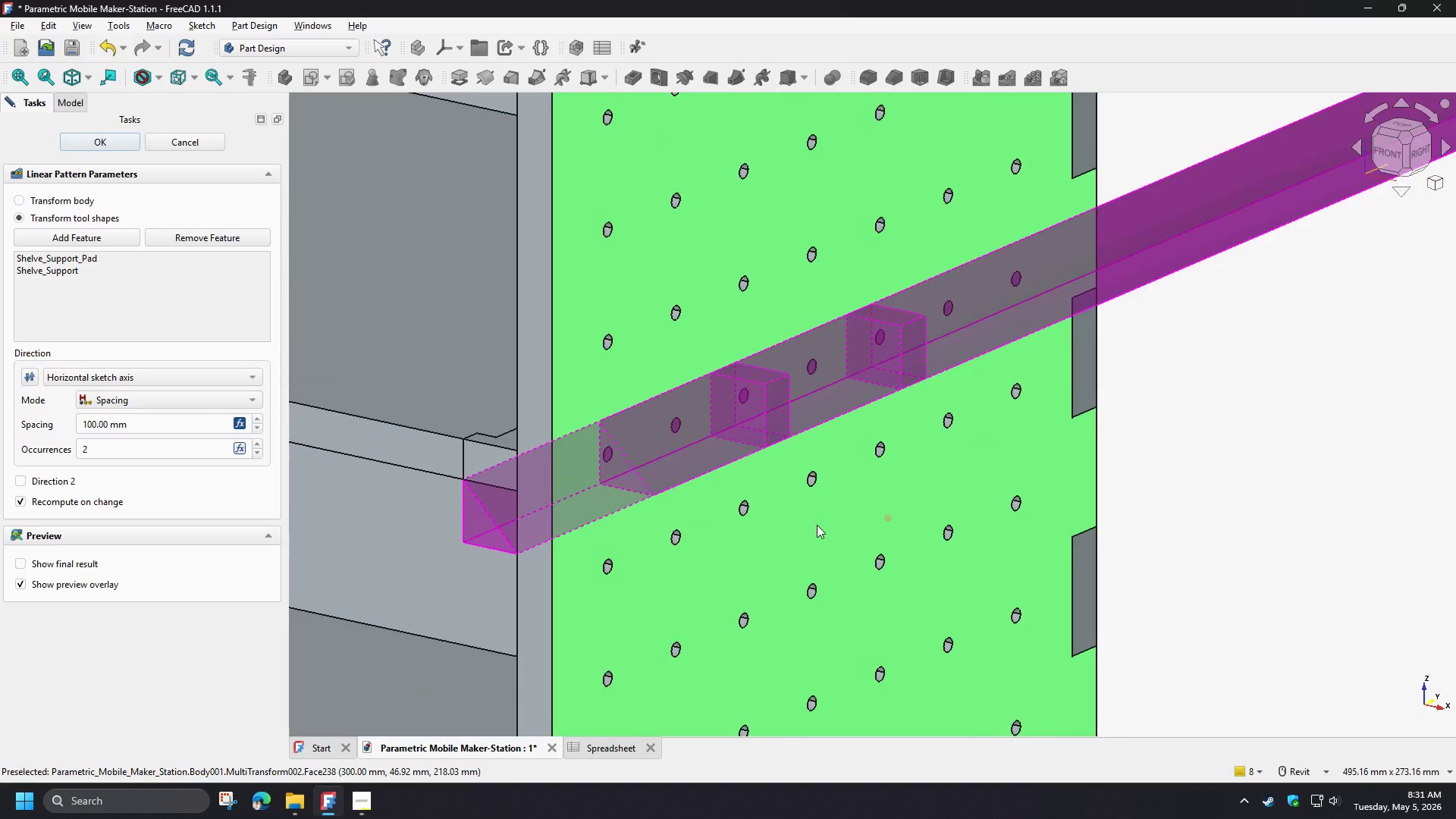 
hold_key(key=ShiftLeft, duration=0.59)
 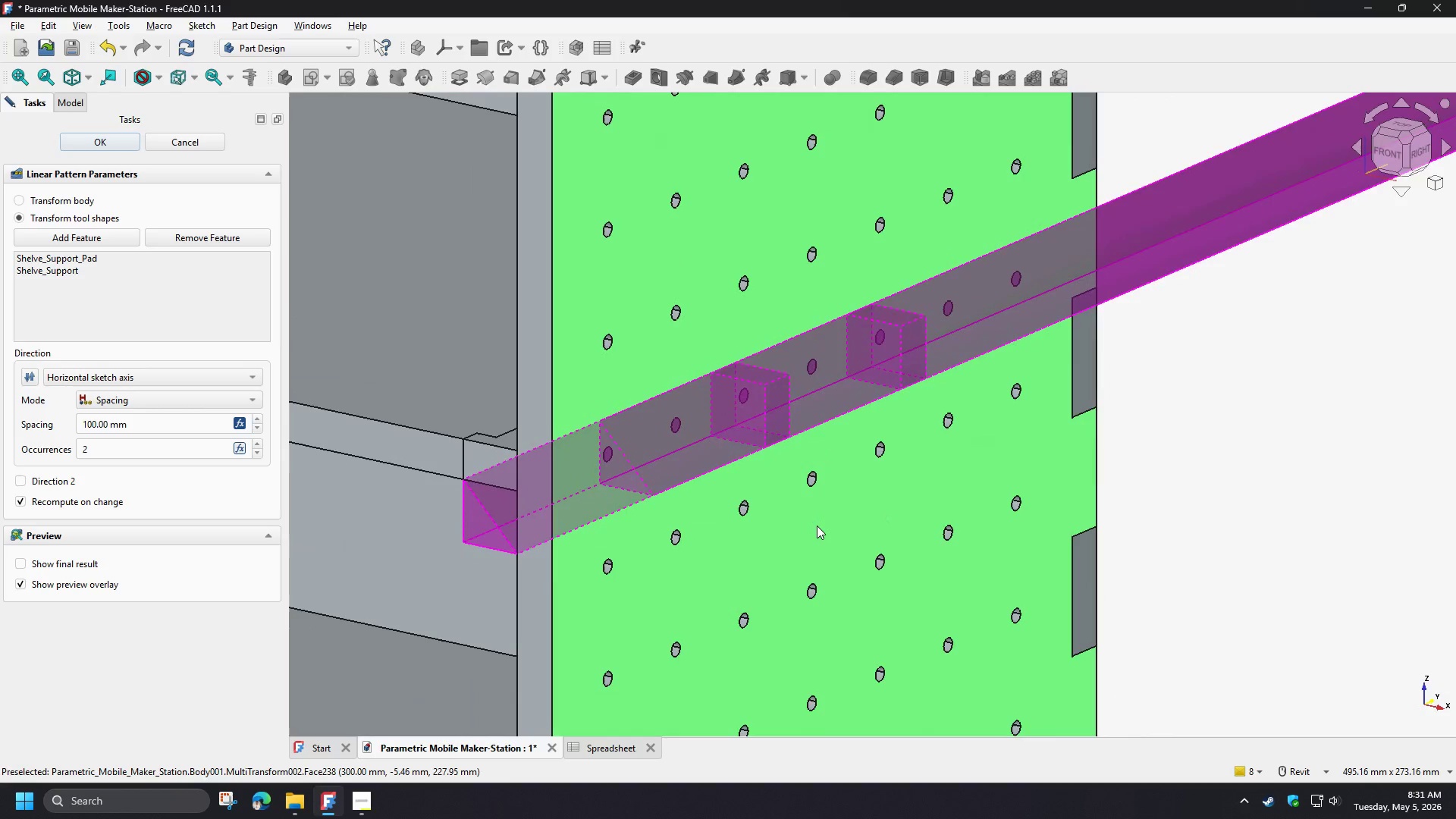 
wait(7.05)
 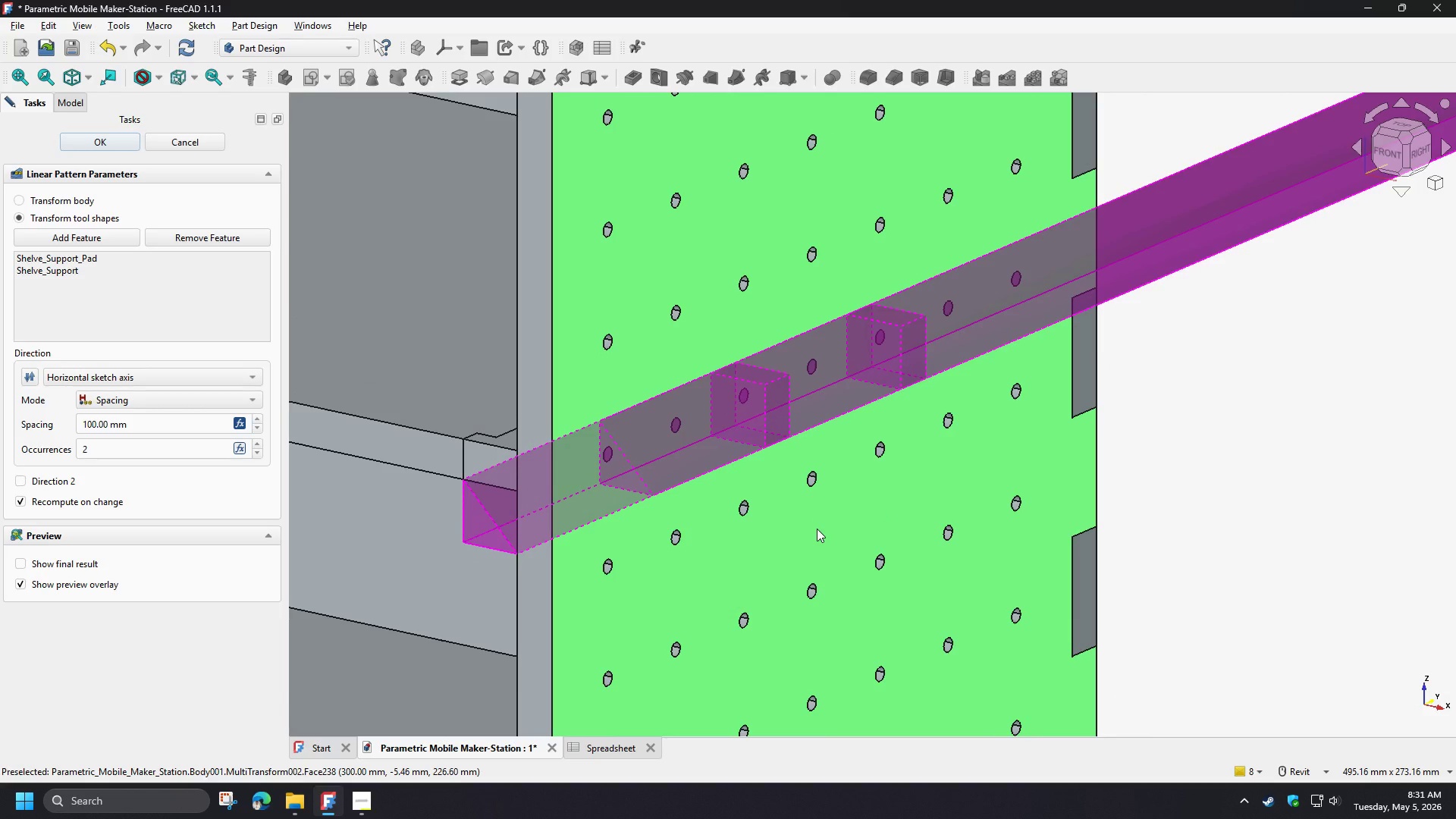 
left_click([102, 143])
 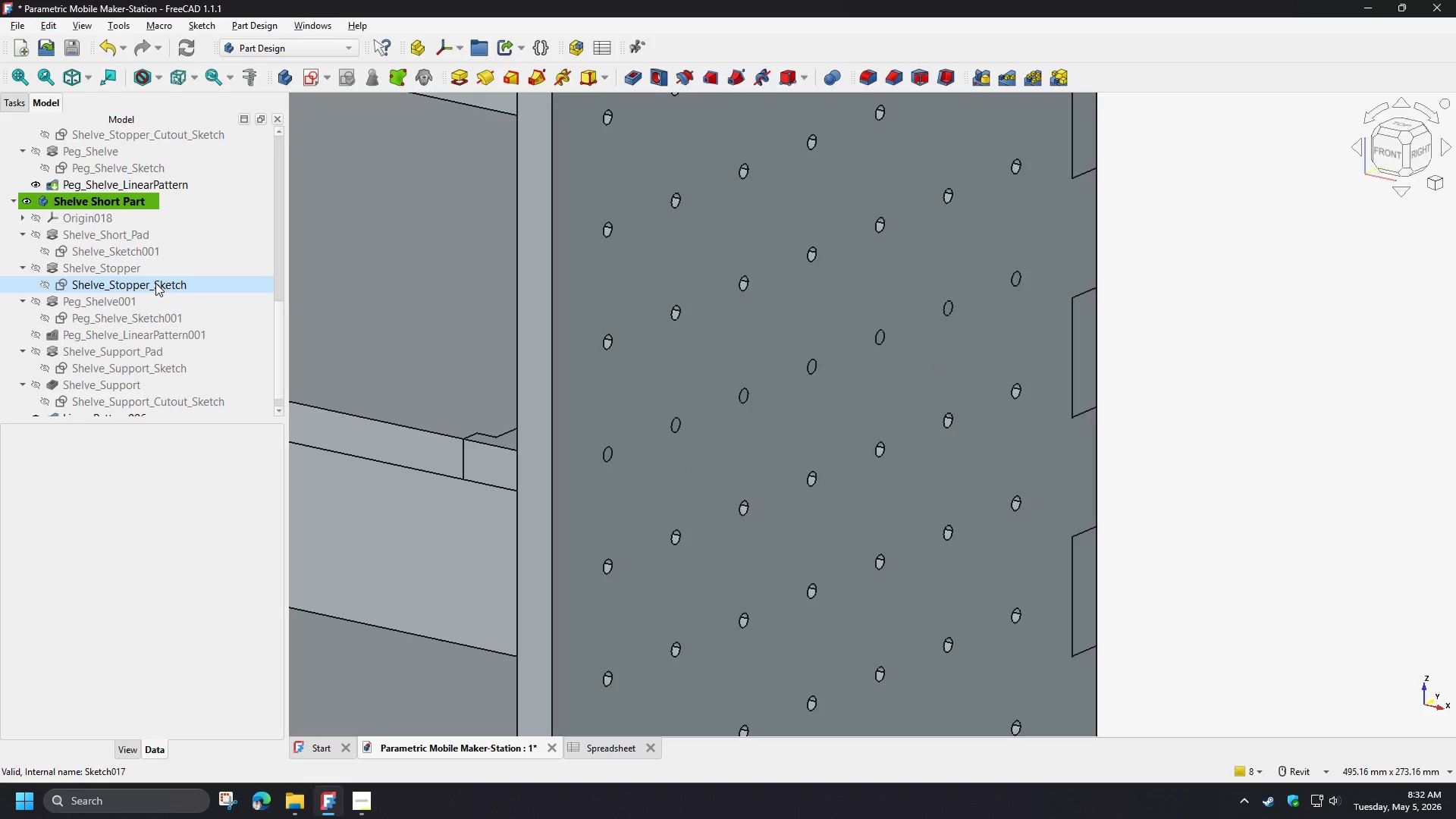 
scroll: coordinate [155, 283], scroll_direction: up, amount: 1.0
 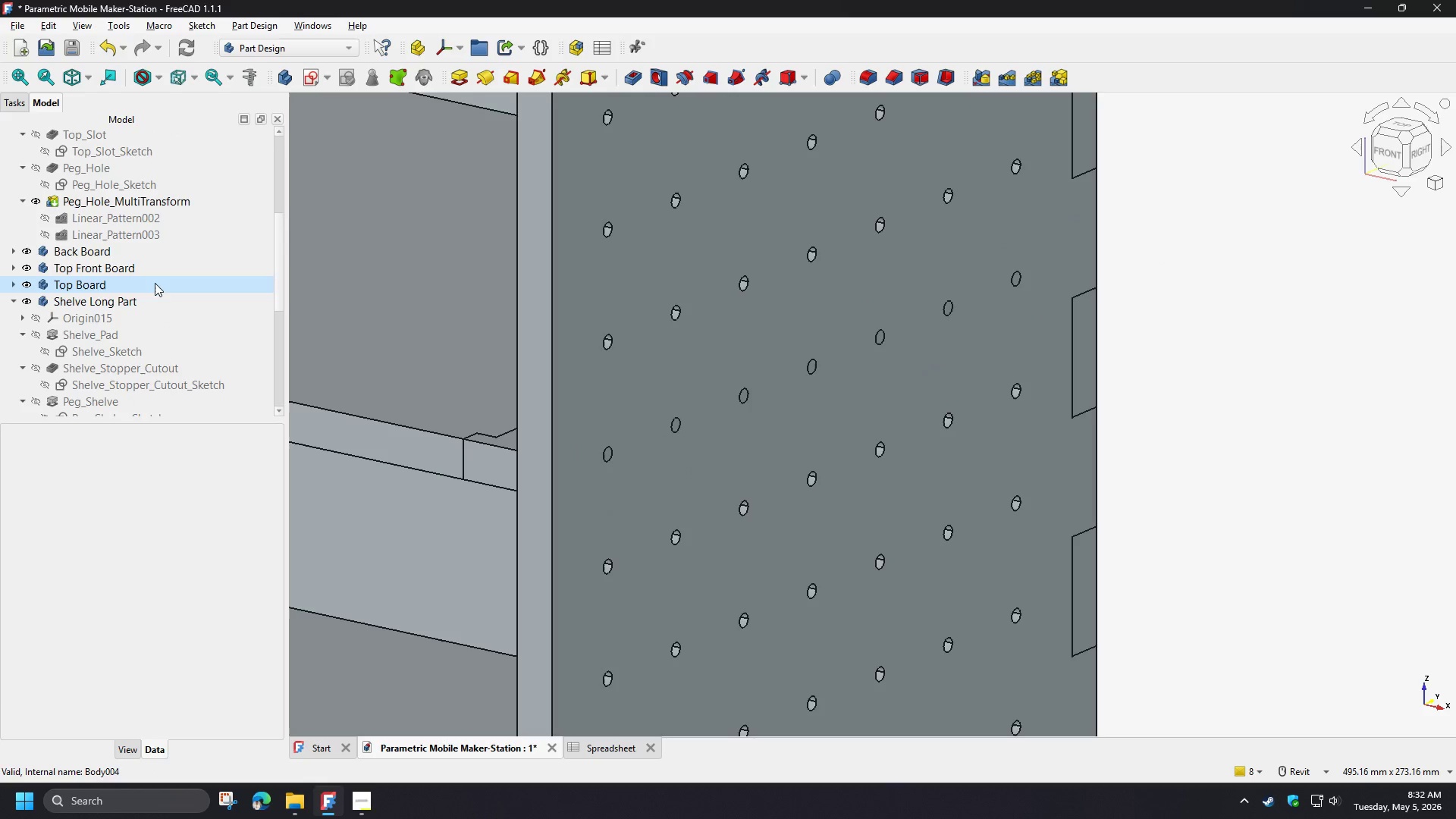 
scroll: coordinate [155, 283], scroll_direction: down, amount: 2.0
 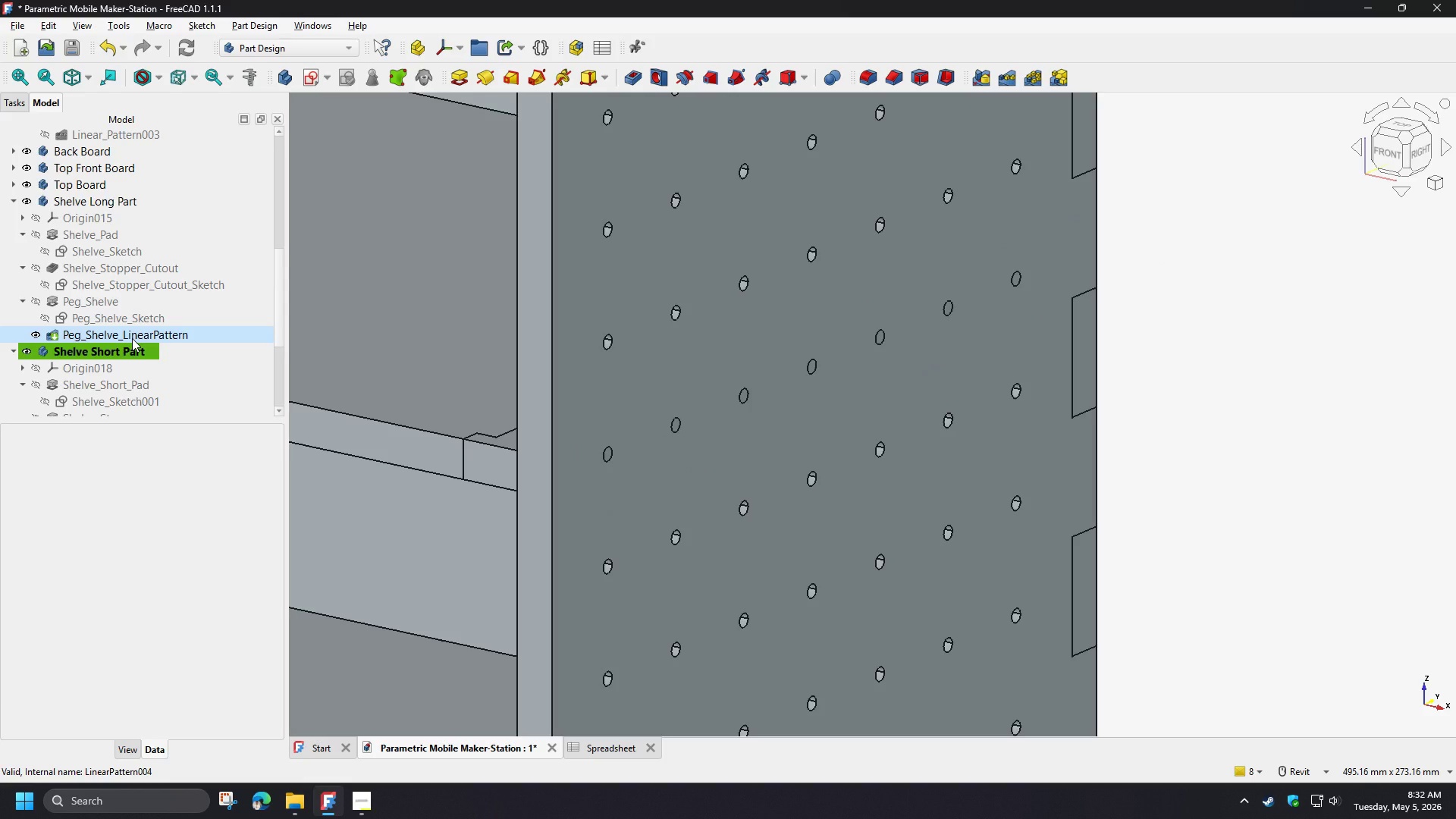 
left_click([132, 338])
 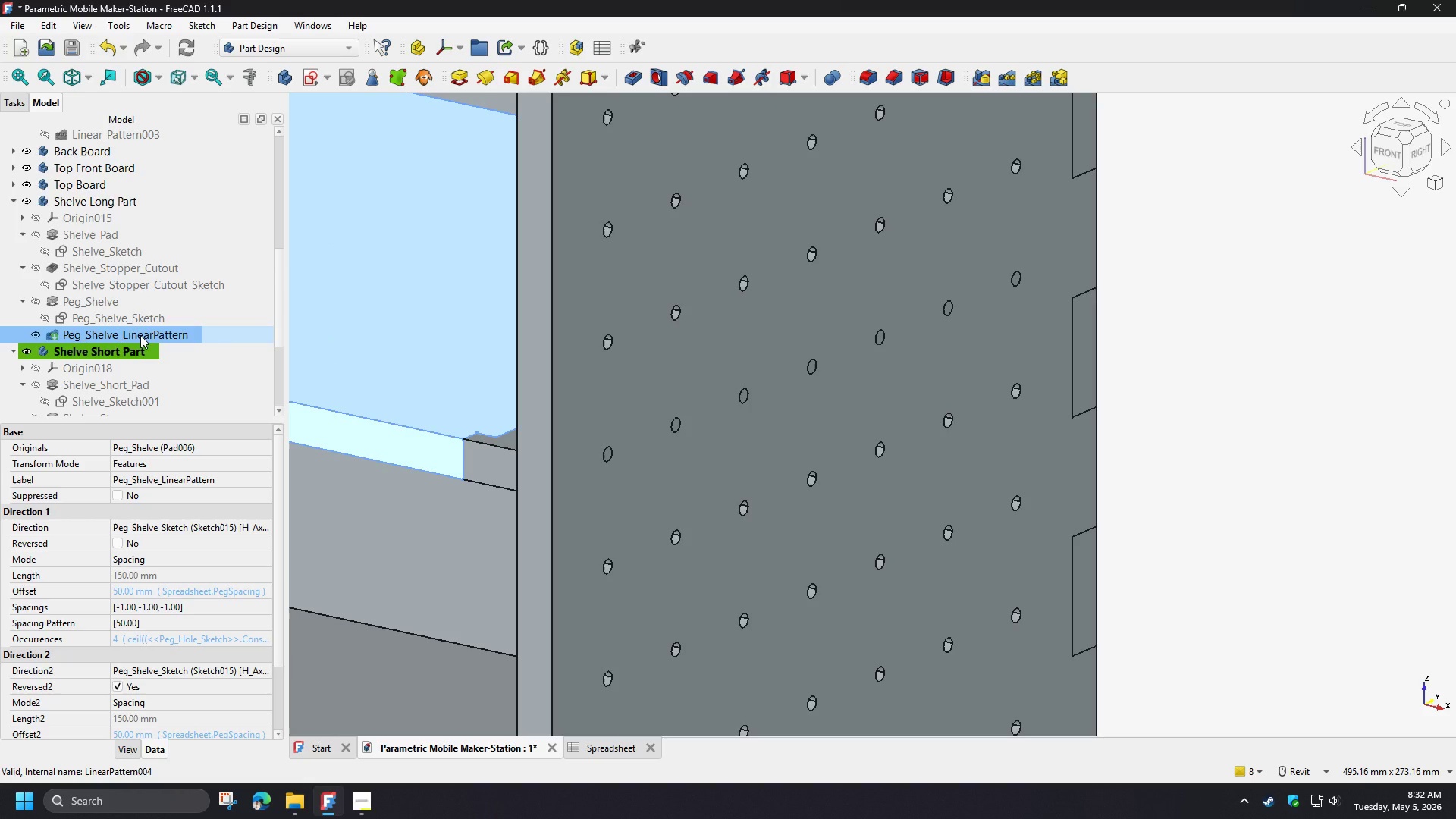 
double_click([140, 334])
 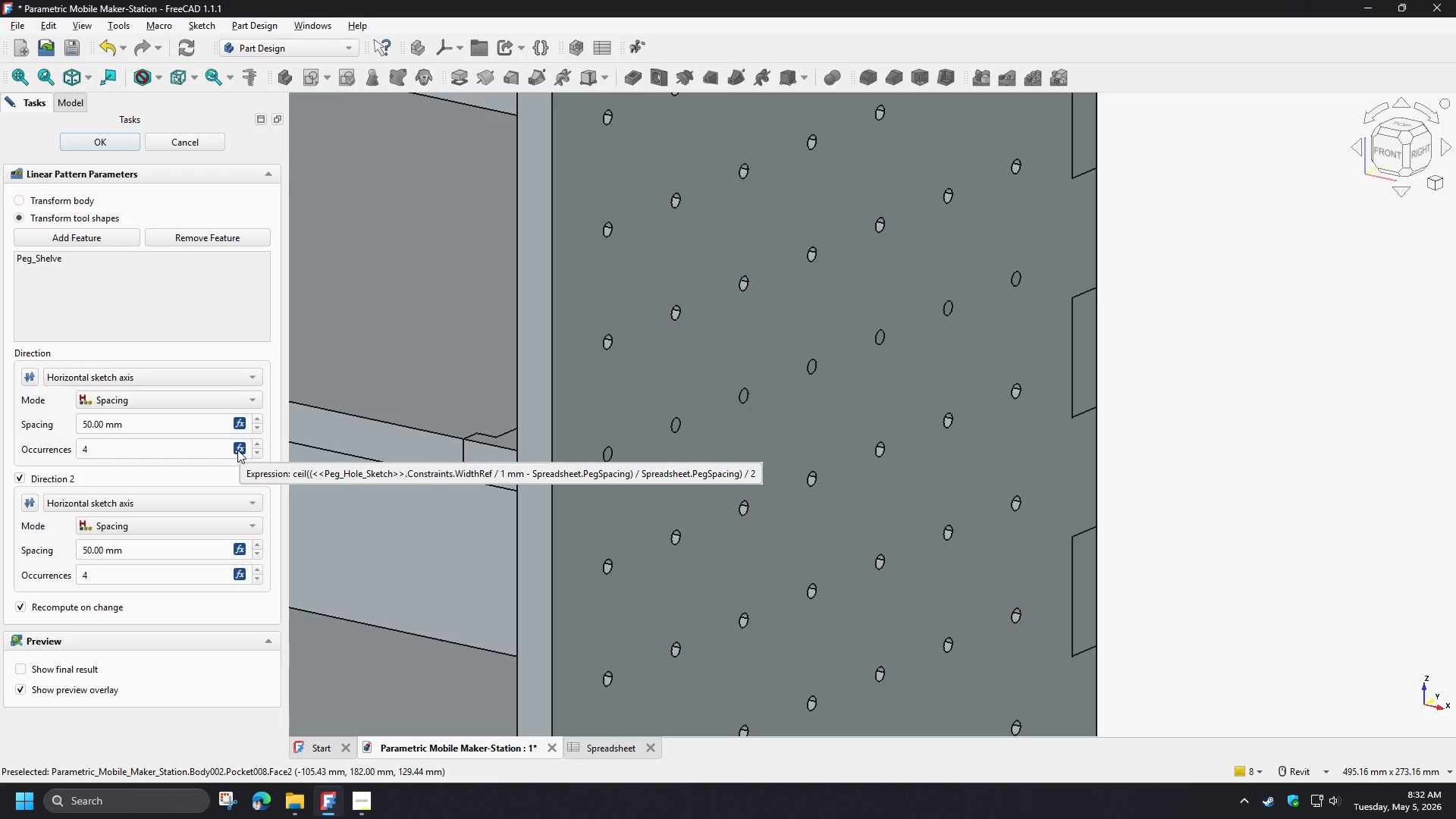 
wait(6.36)
 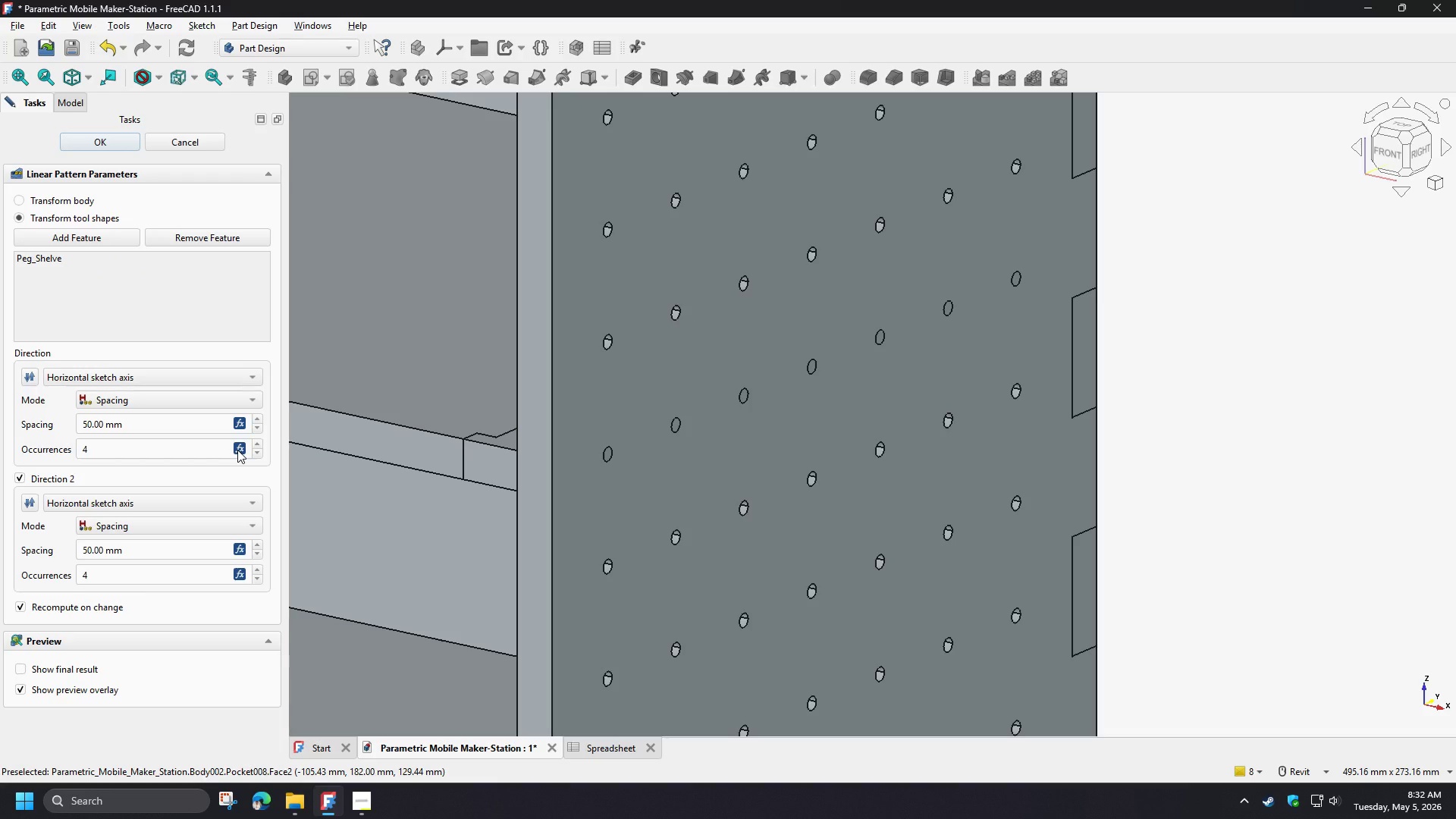 
left_click([237, 450])
 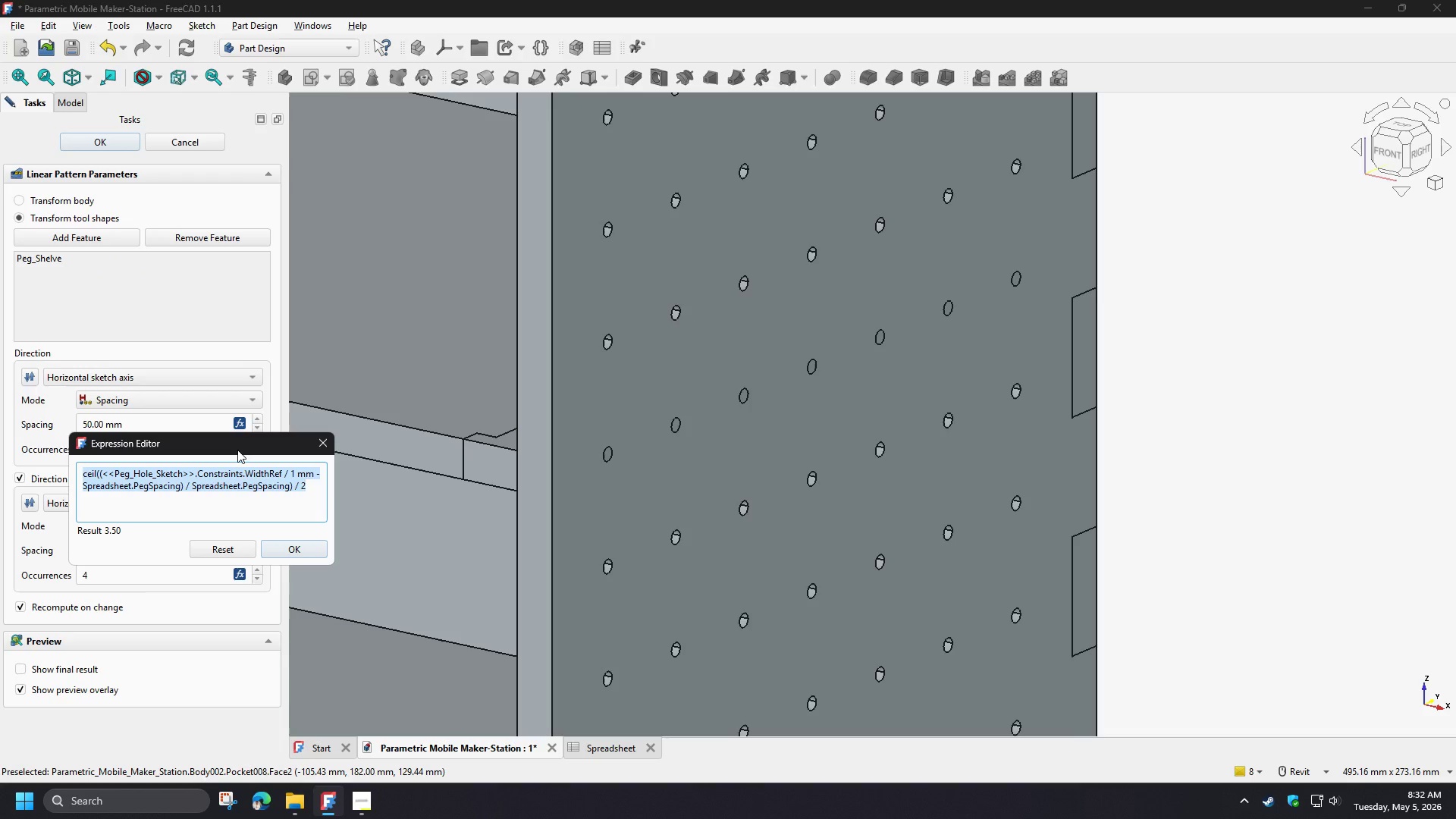 
key(Control+C)
 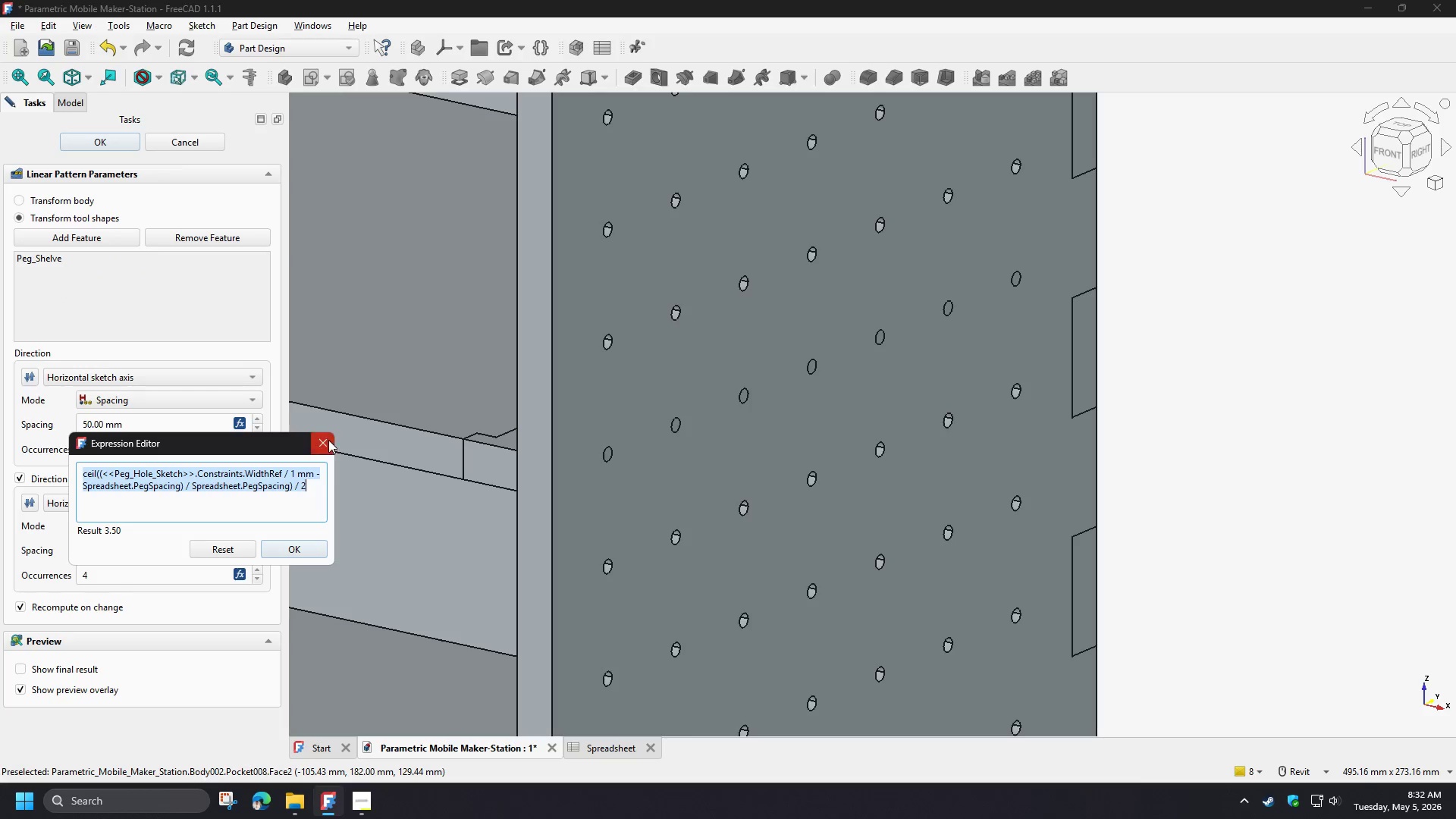 
left_click([329, 439])
 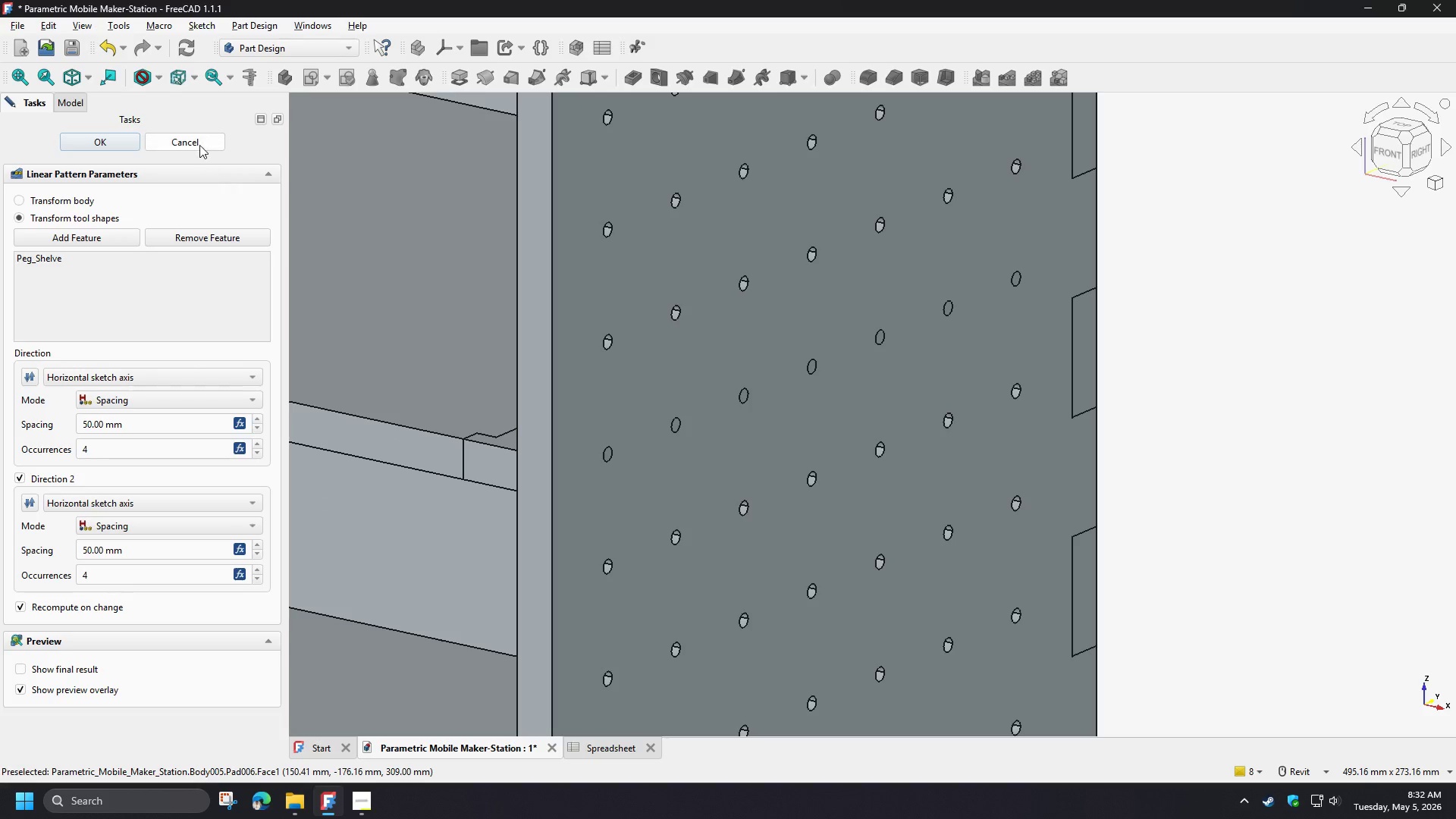 
left_click([197, 142])
 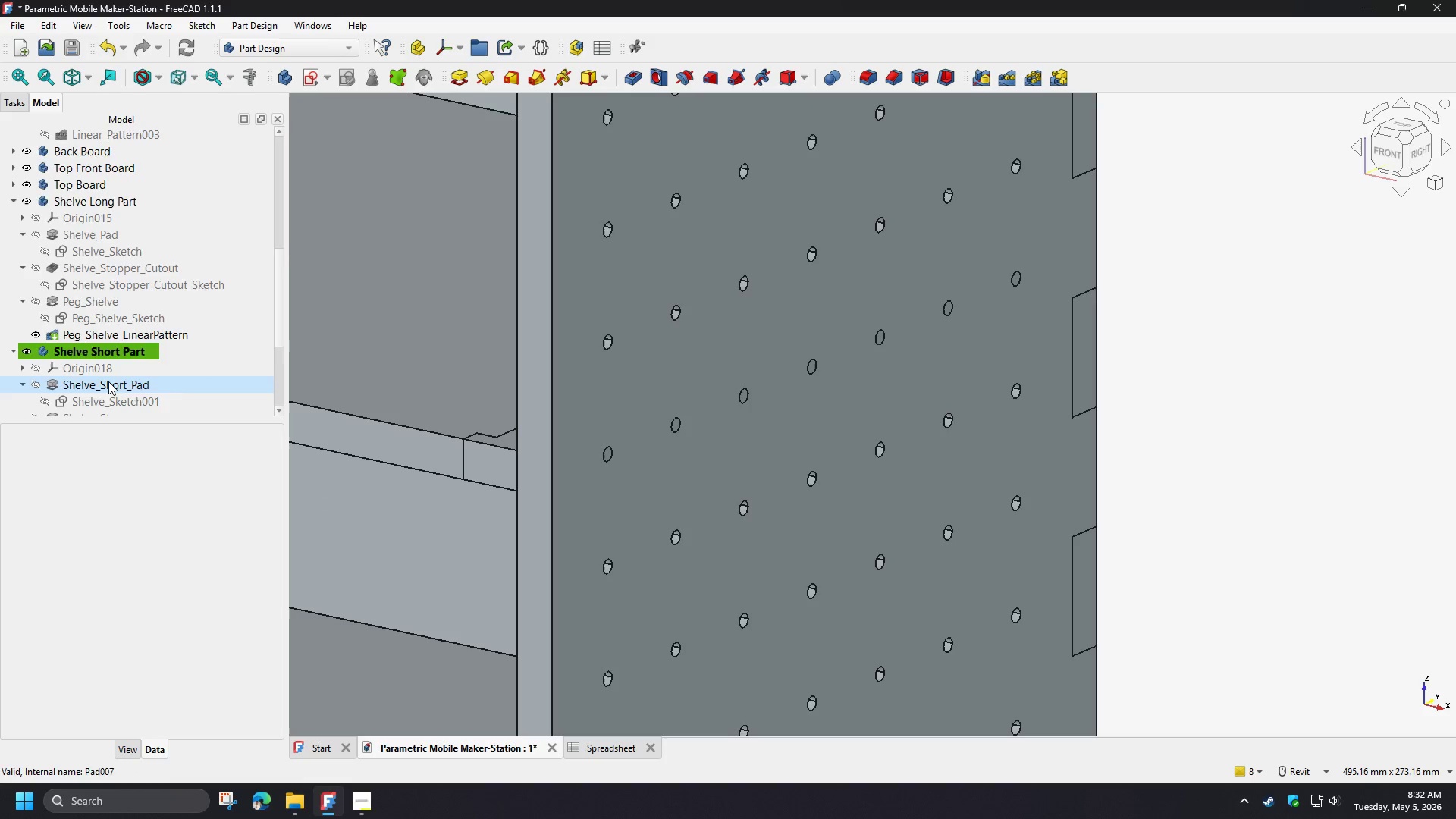 
scroll: coordinate [109, 384], scroll_direction: down, amount: 7.0
 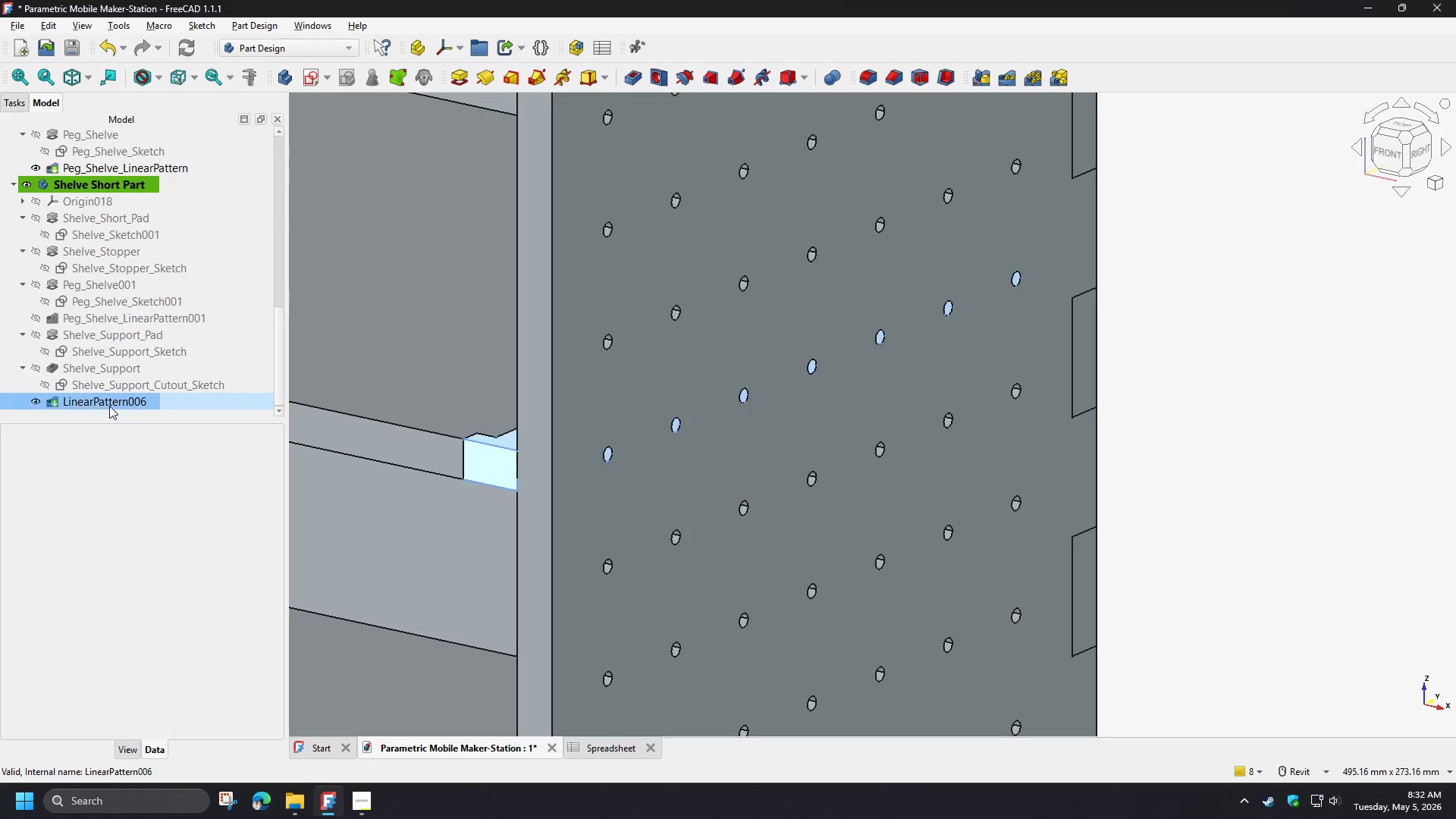 
double_click([109, 406])
 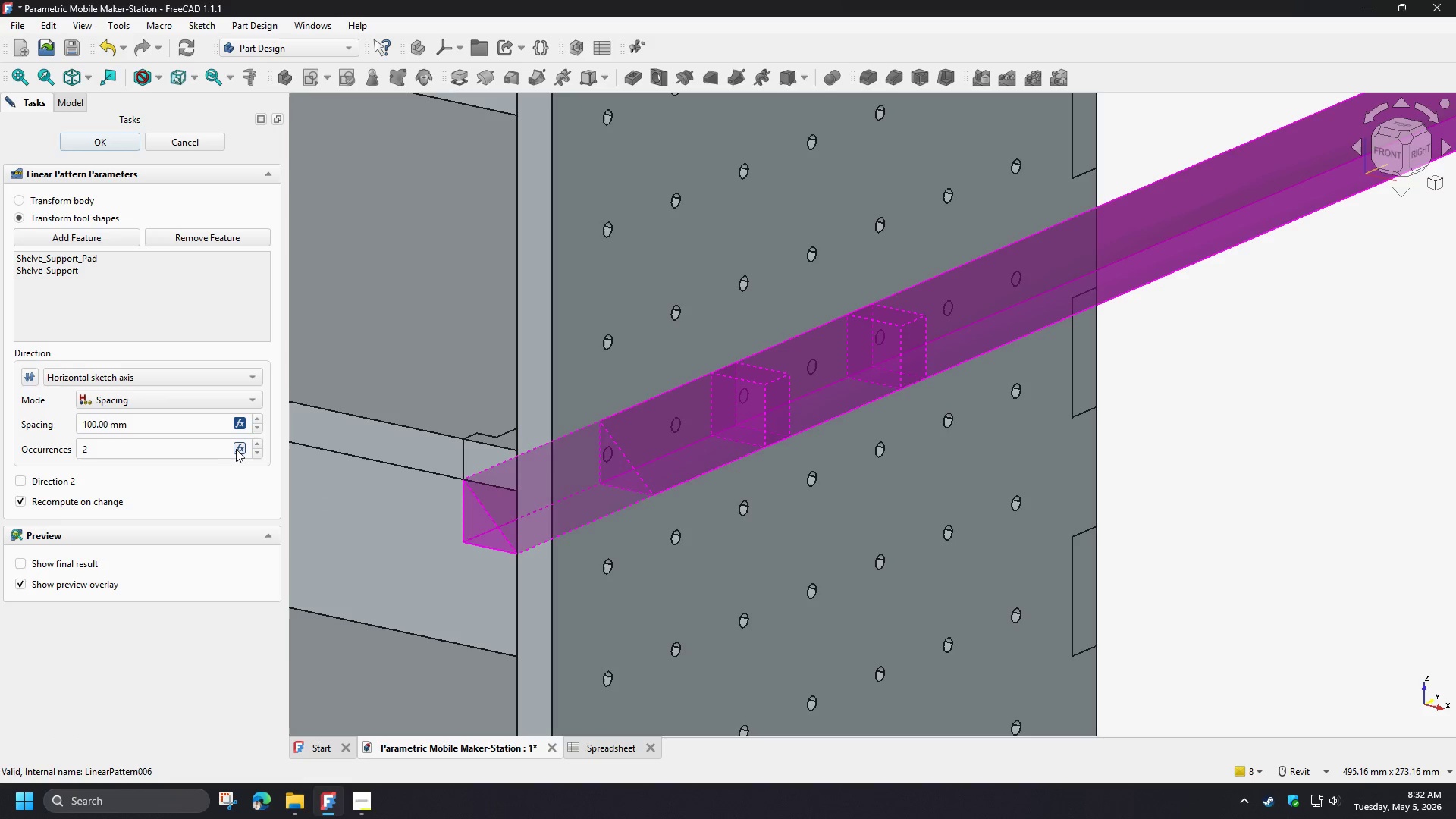 
left_click([237, 447])
 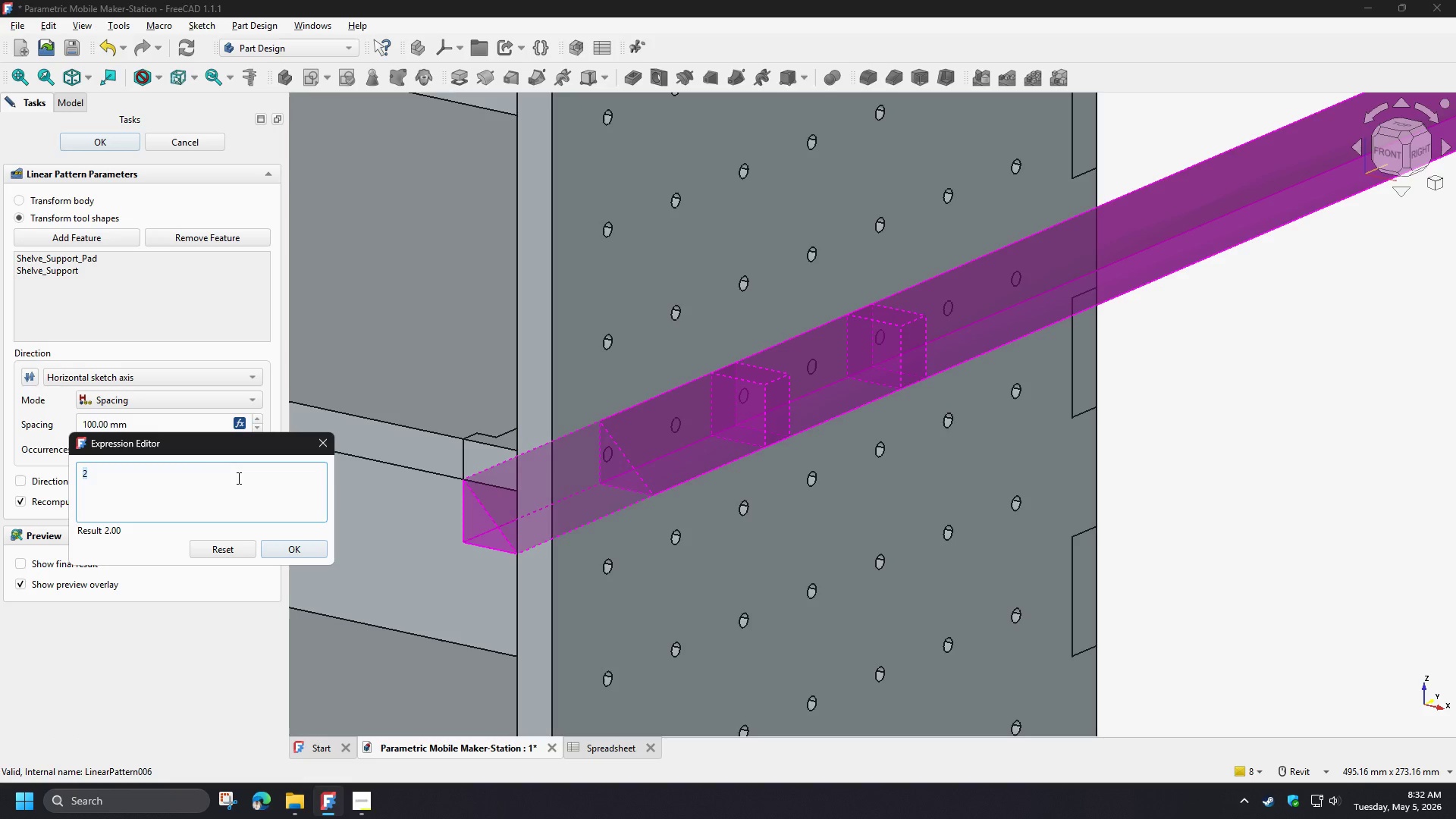 
key(Control+V)
 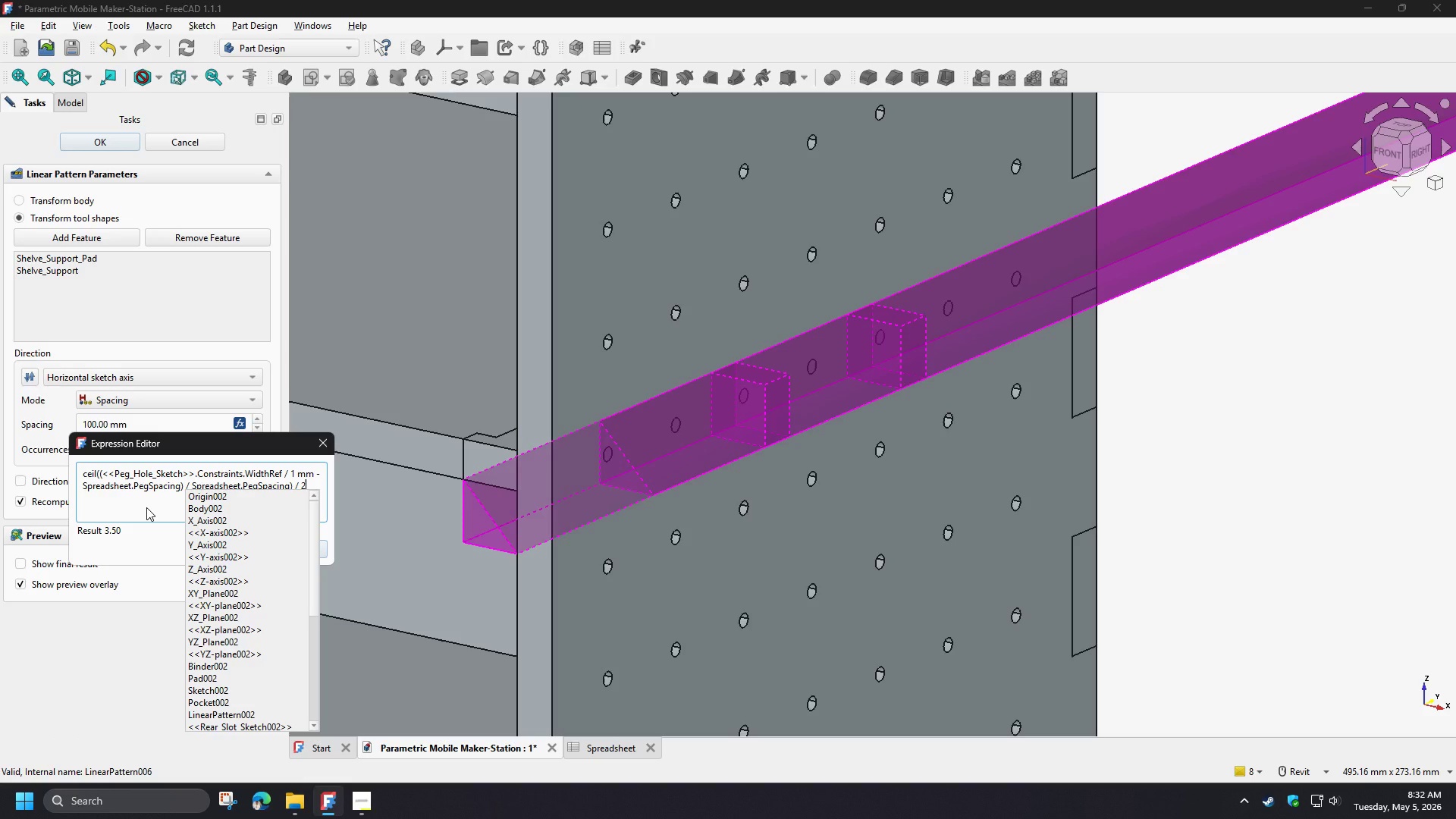 
left_click([146, 507])
 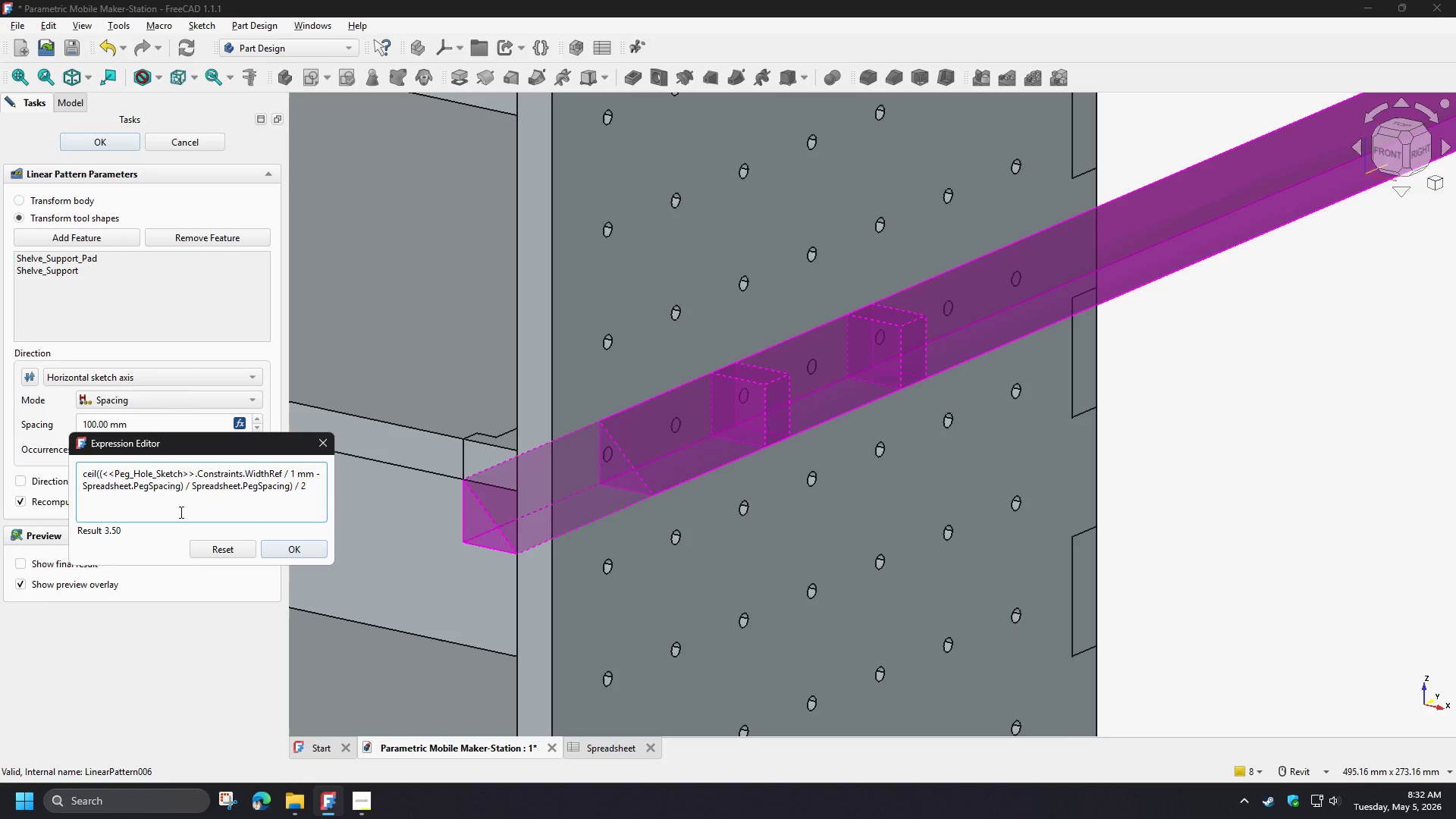 
wait(18.23)
 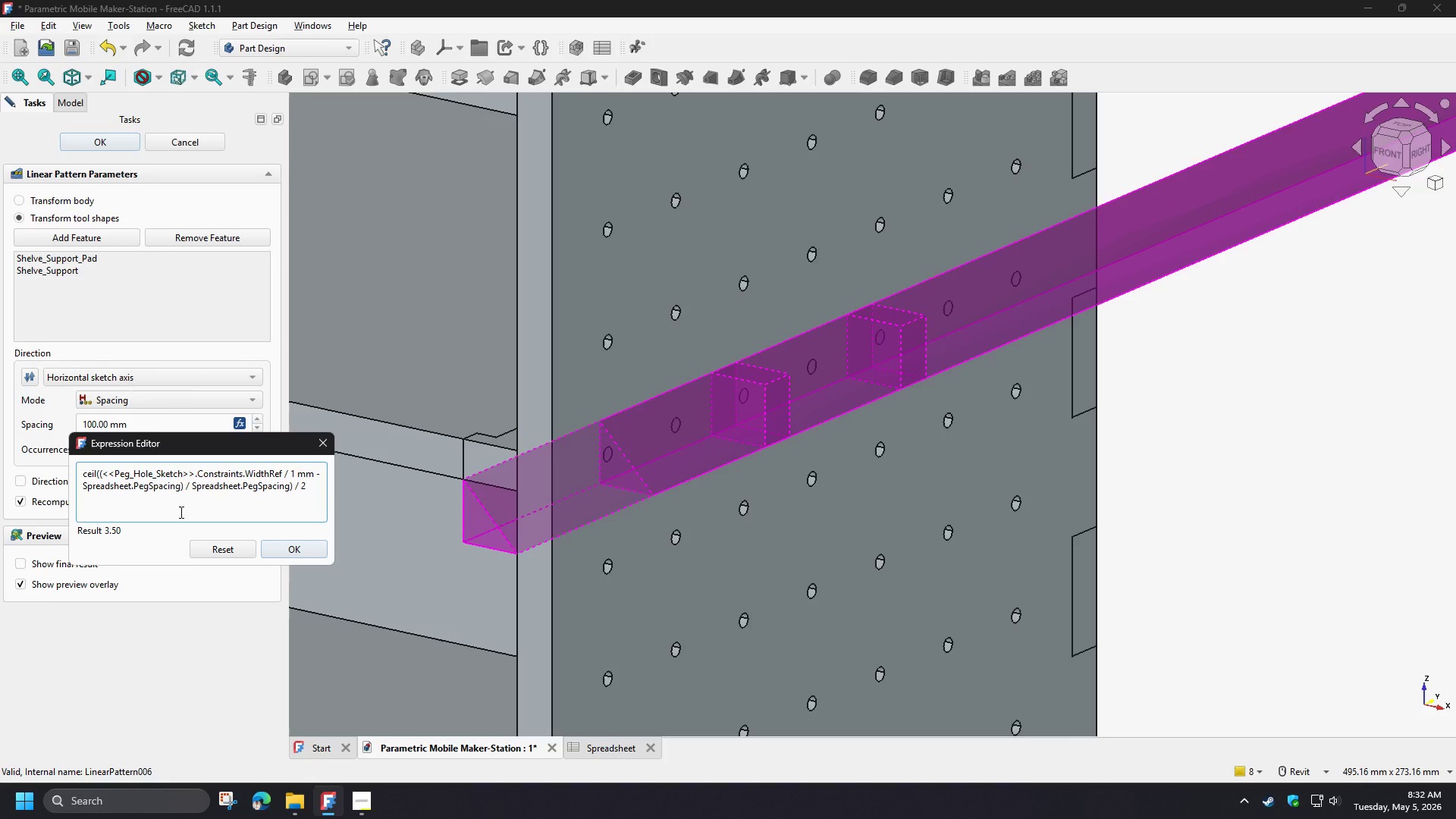 
left_click([179, 488])
 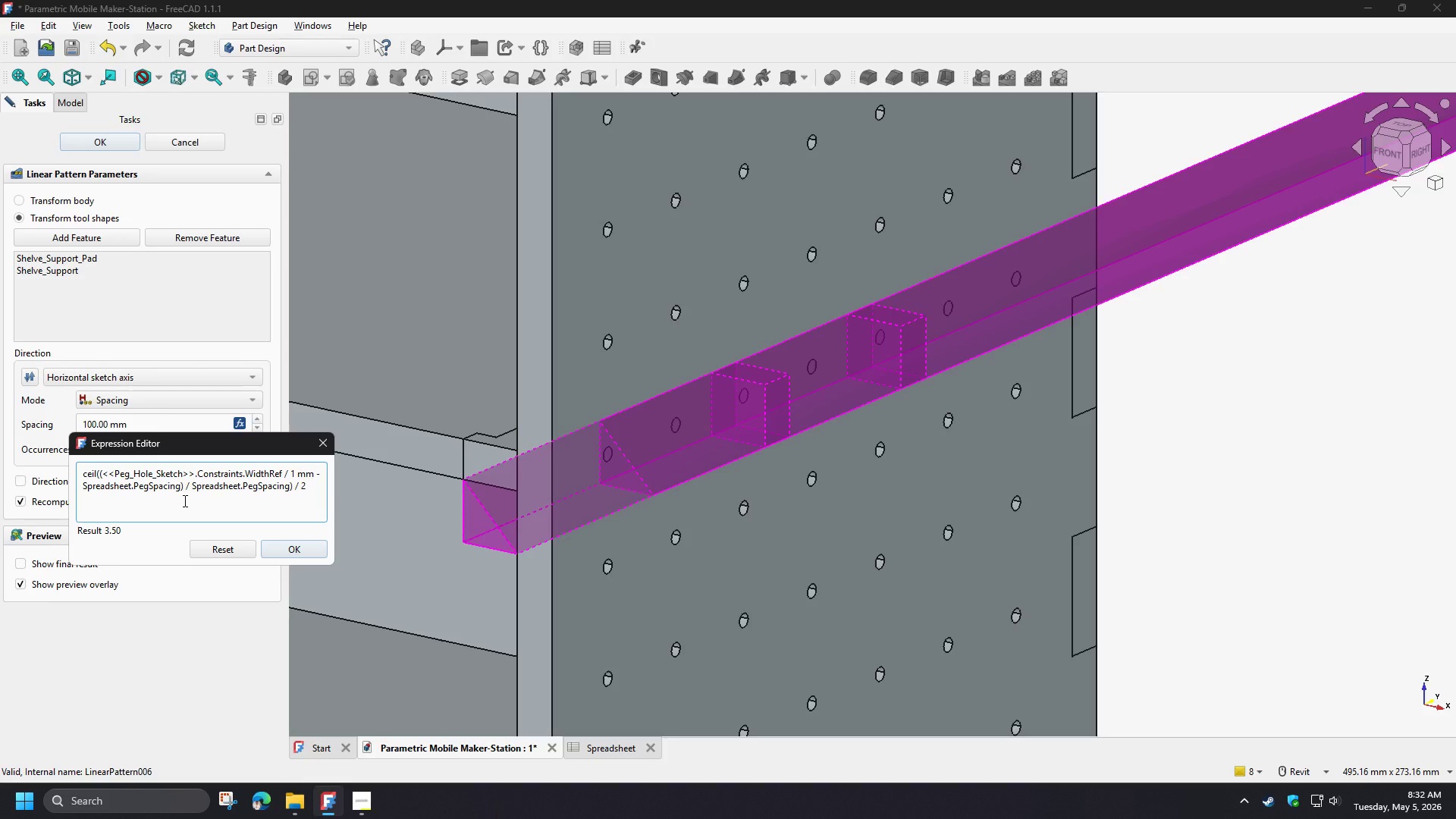 
key(NumpadMultiply)
 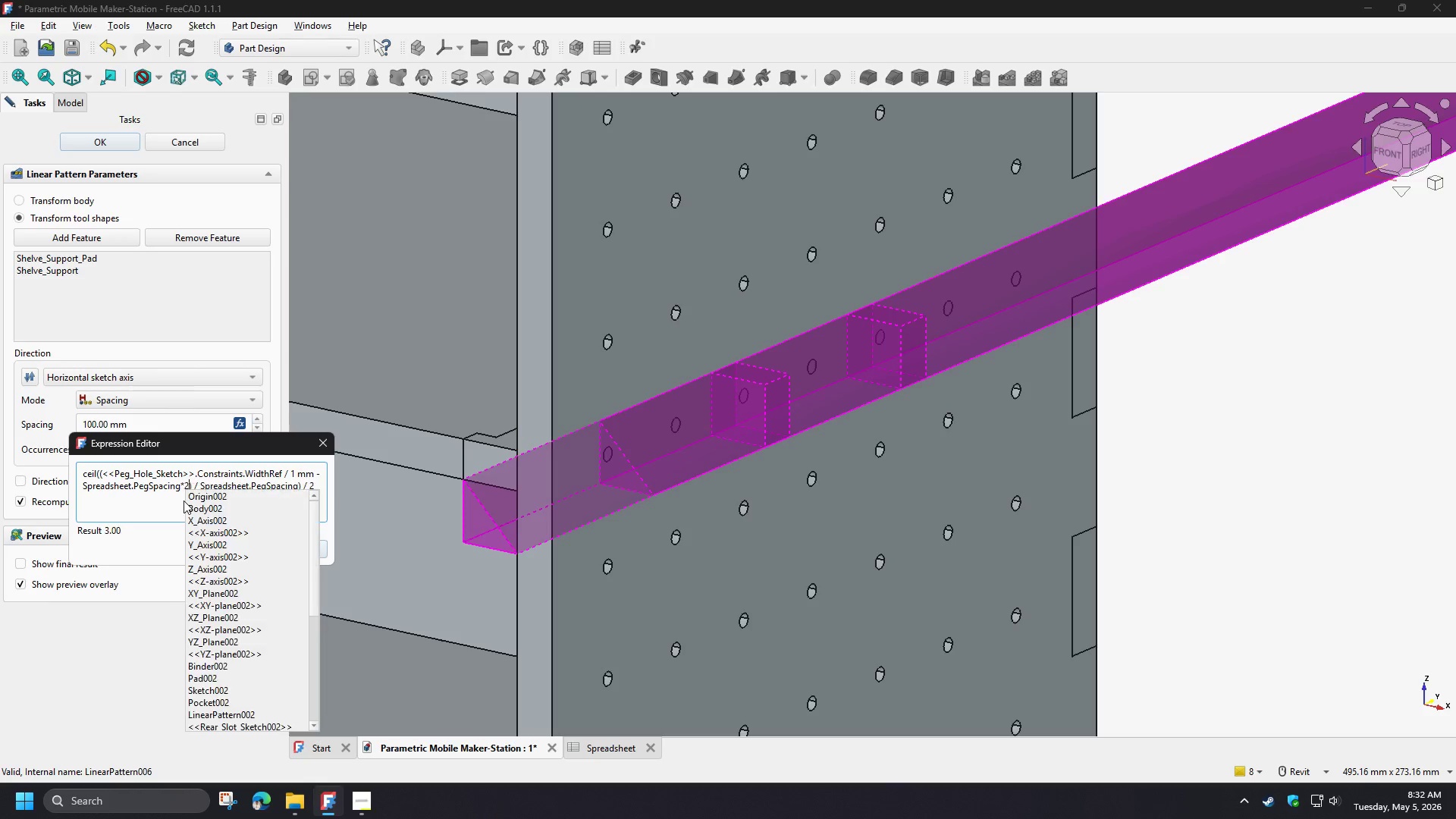 
key(Numpad2)
 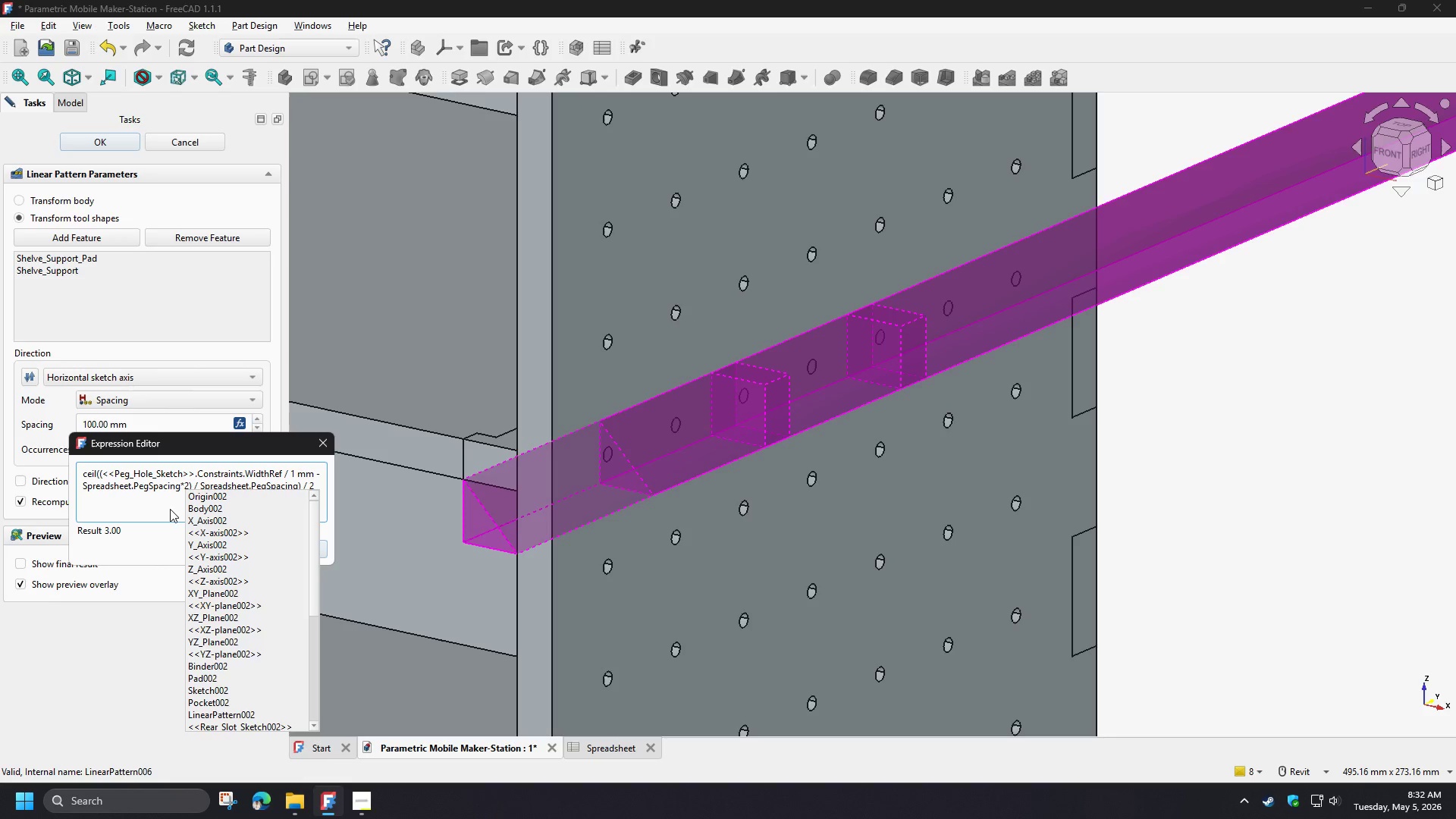 
left_click([170, 510])
 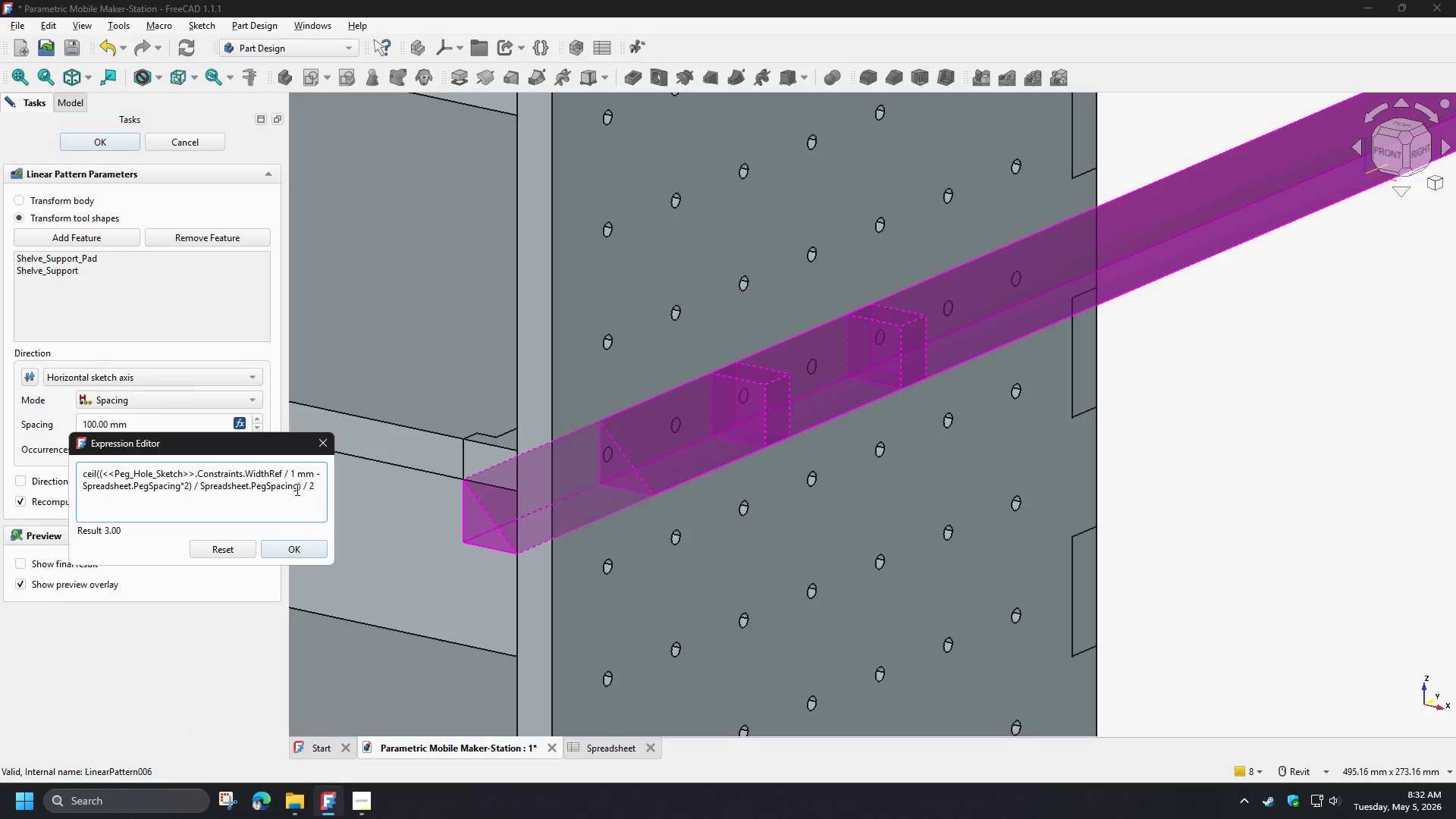 
left_click([297, 489])
 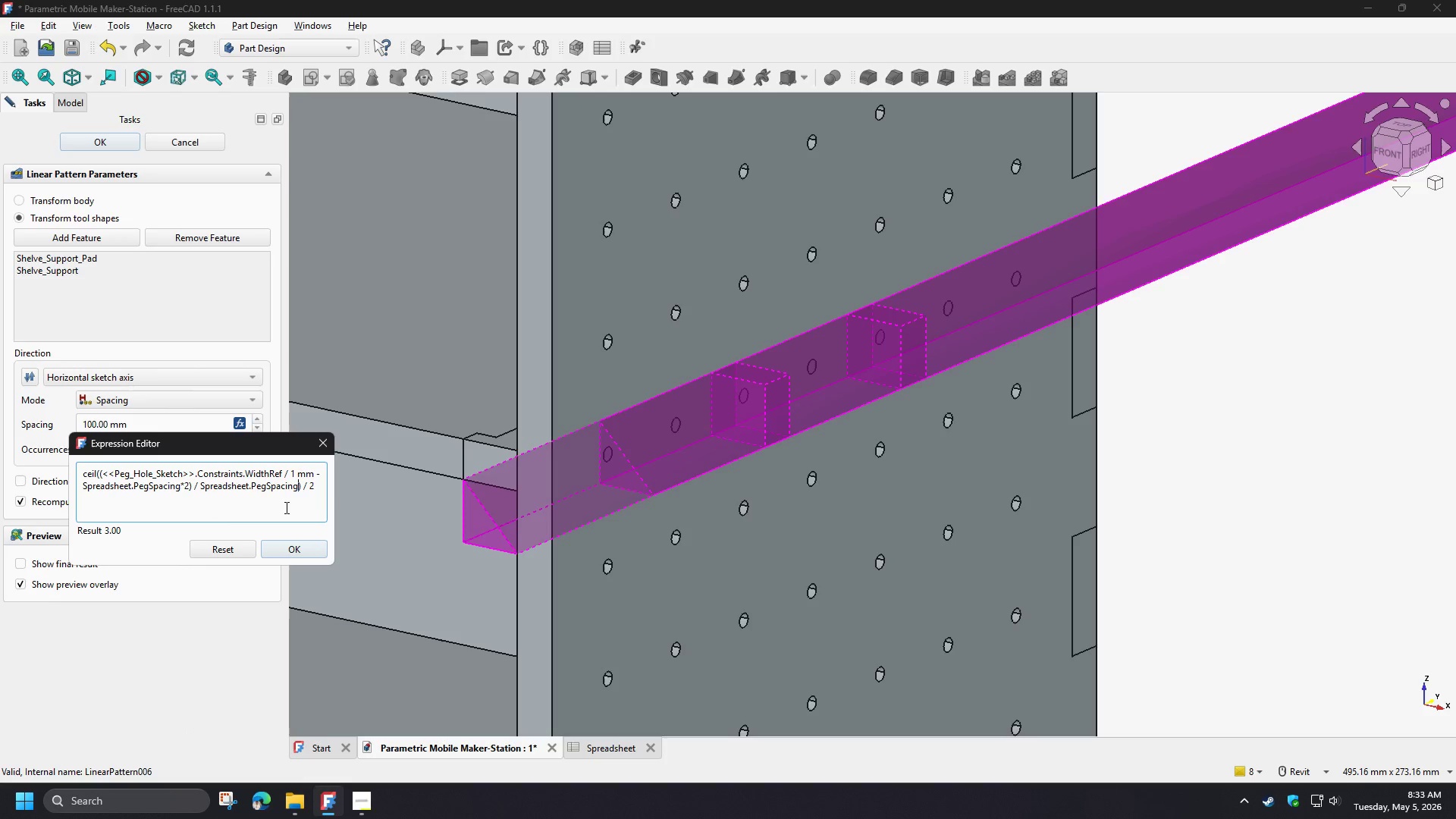 
key(NumpadMultiply)
 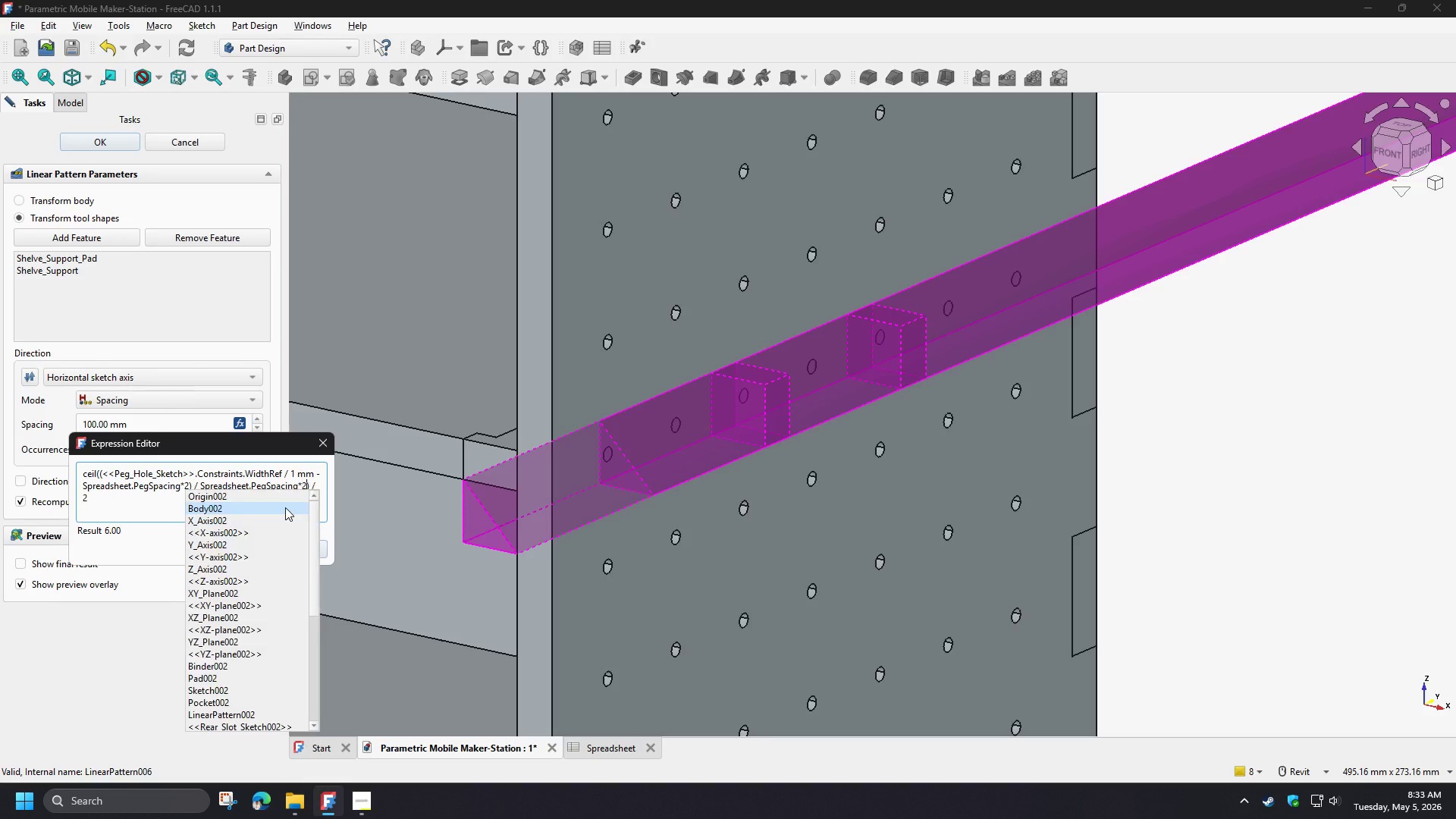 
key(Numpad2)
 